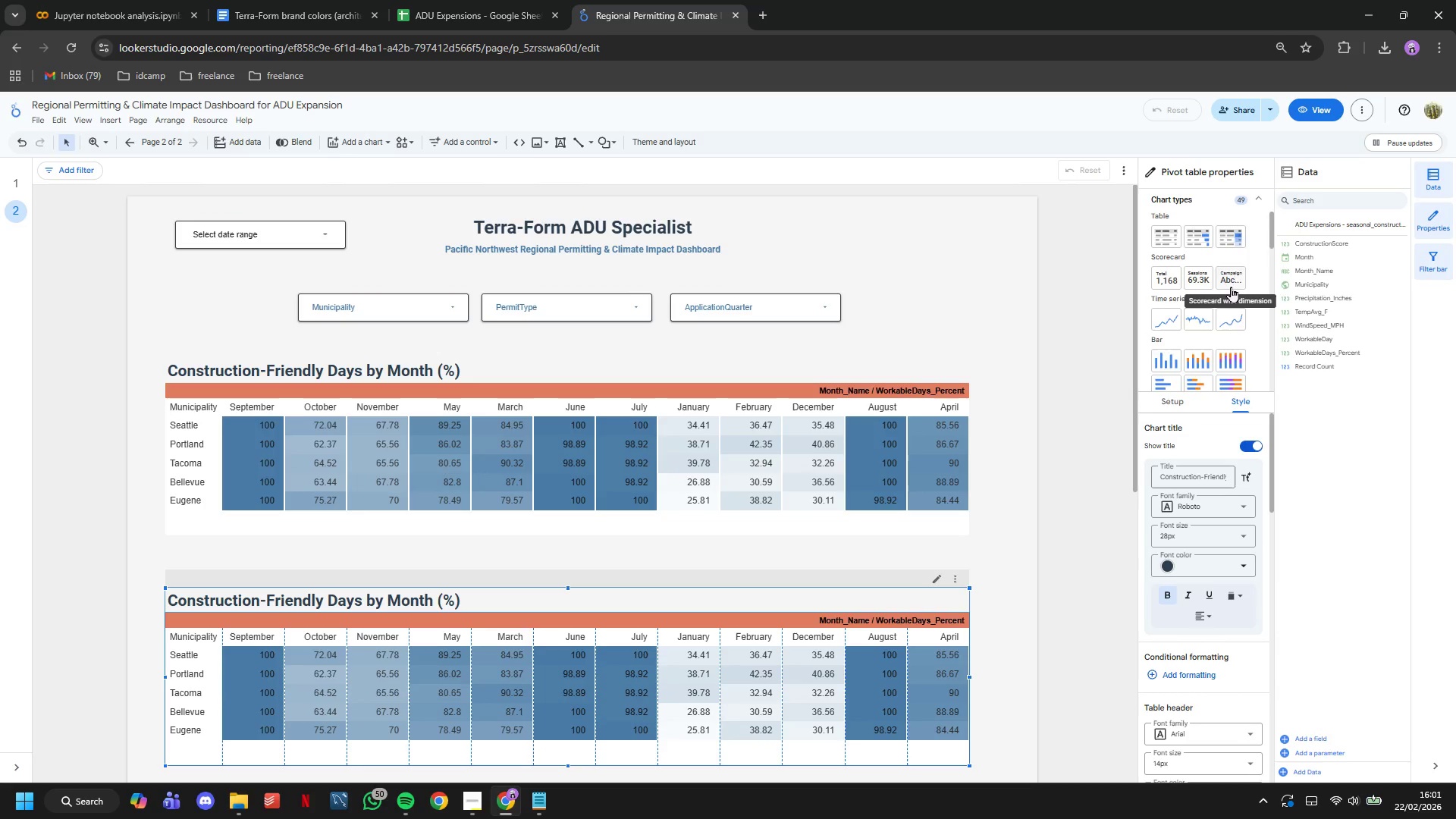 
scroll: coordinate [1231, 287], scroll_direction: down, amount: 1.0
 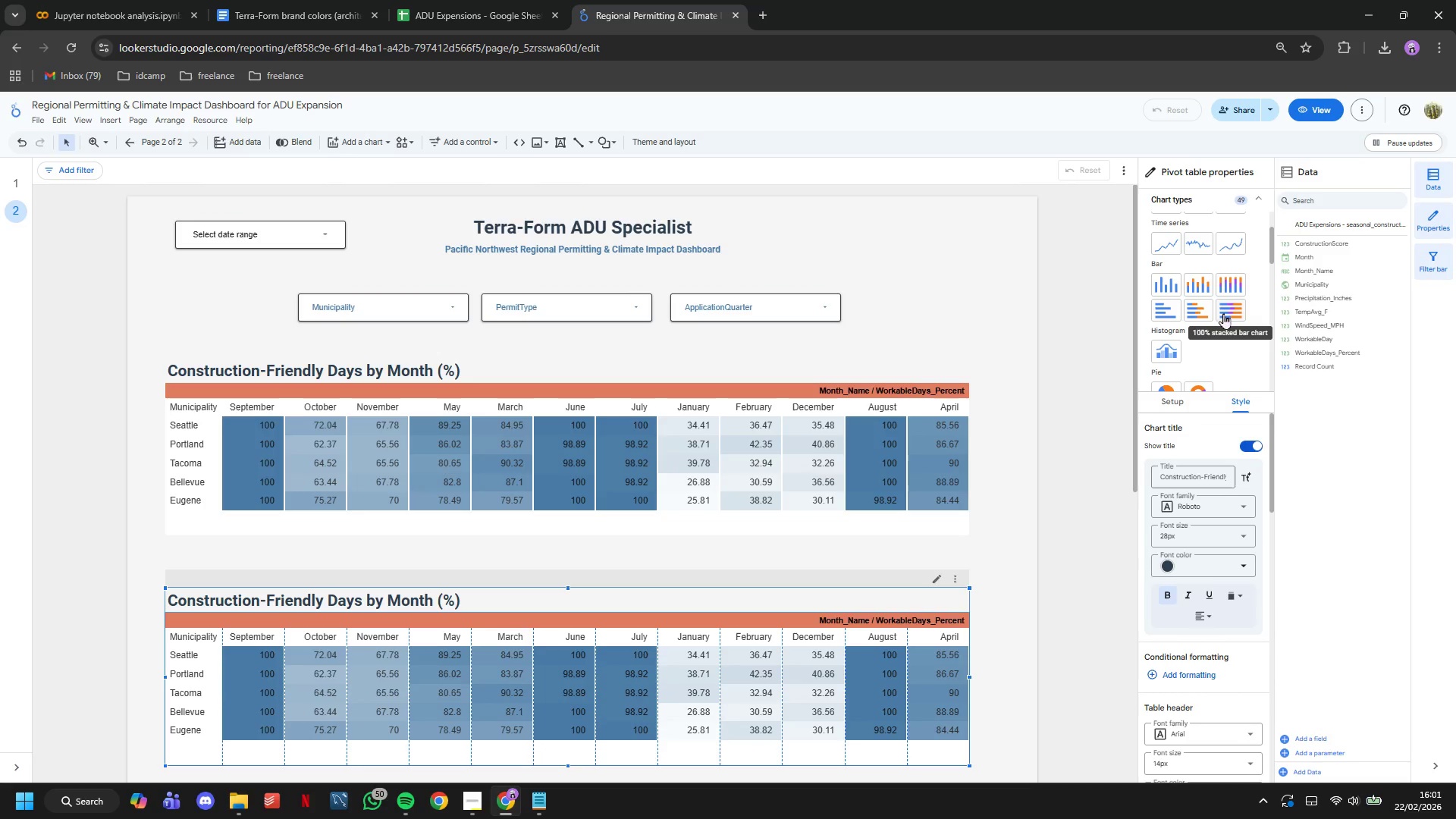 
scroll: coordinate [1200, 293], scroll_direction: up, amount: 2.0
 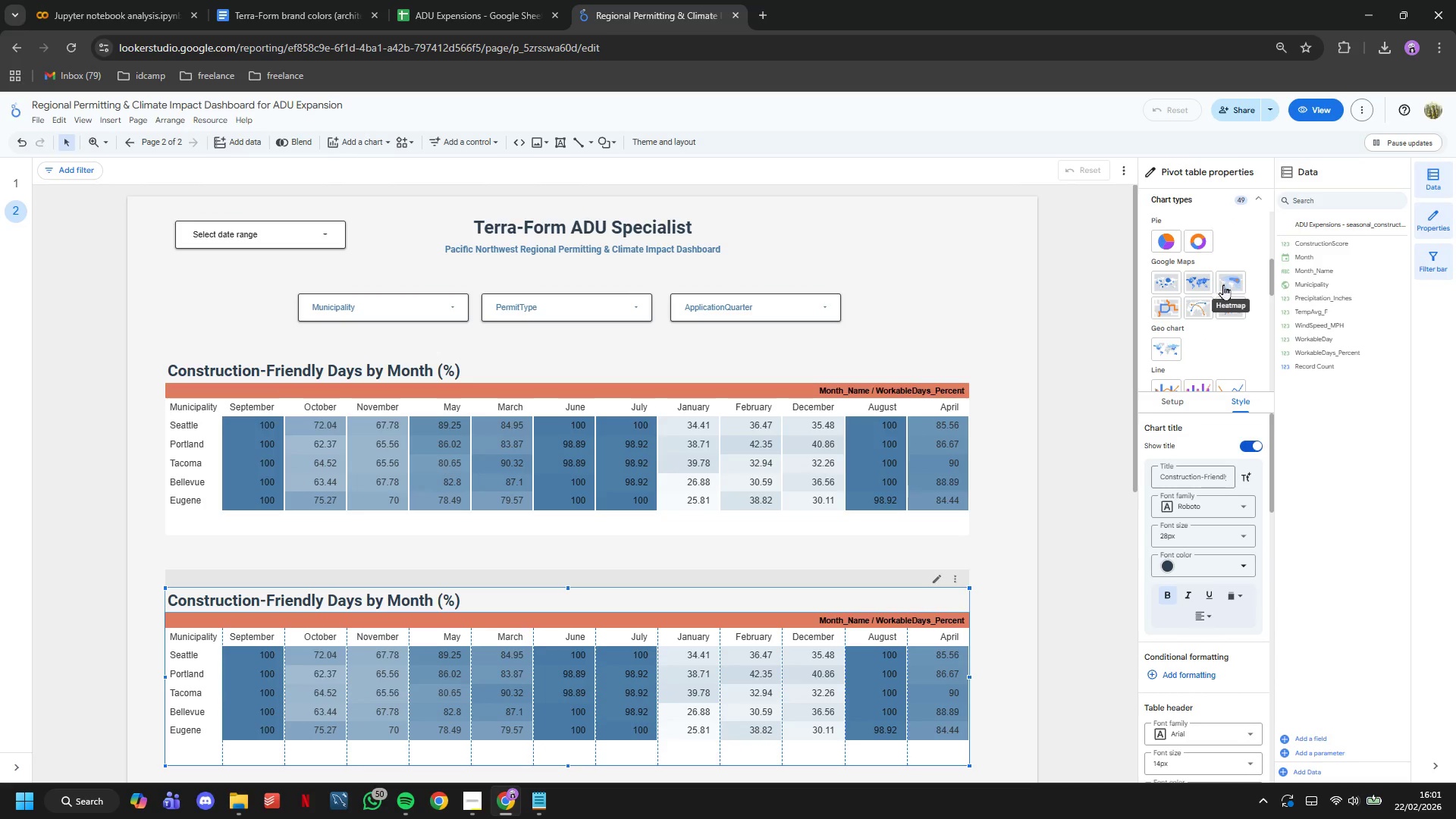 
scroll: coordinate [1187, 280], scroll_direction: down, amount: 4.0
 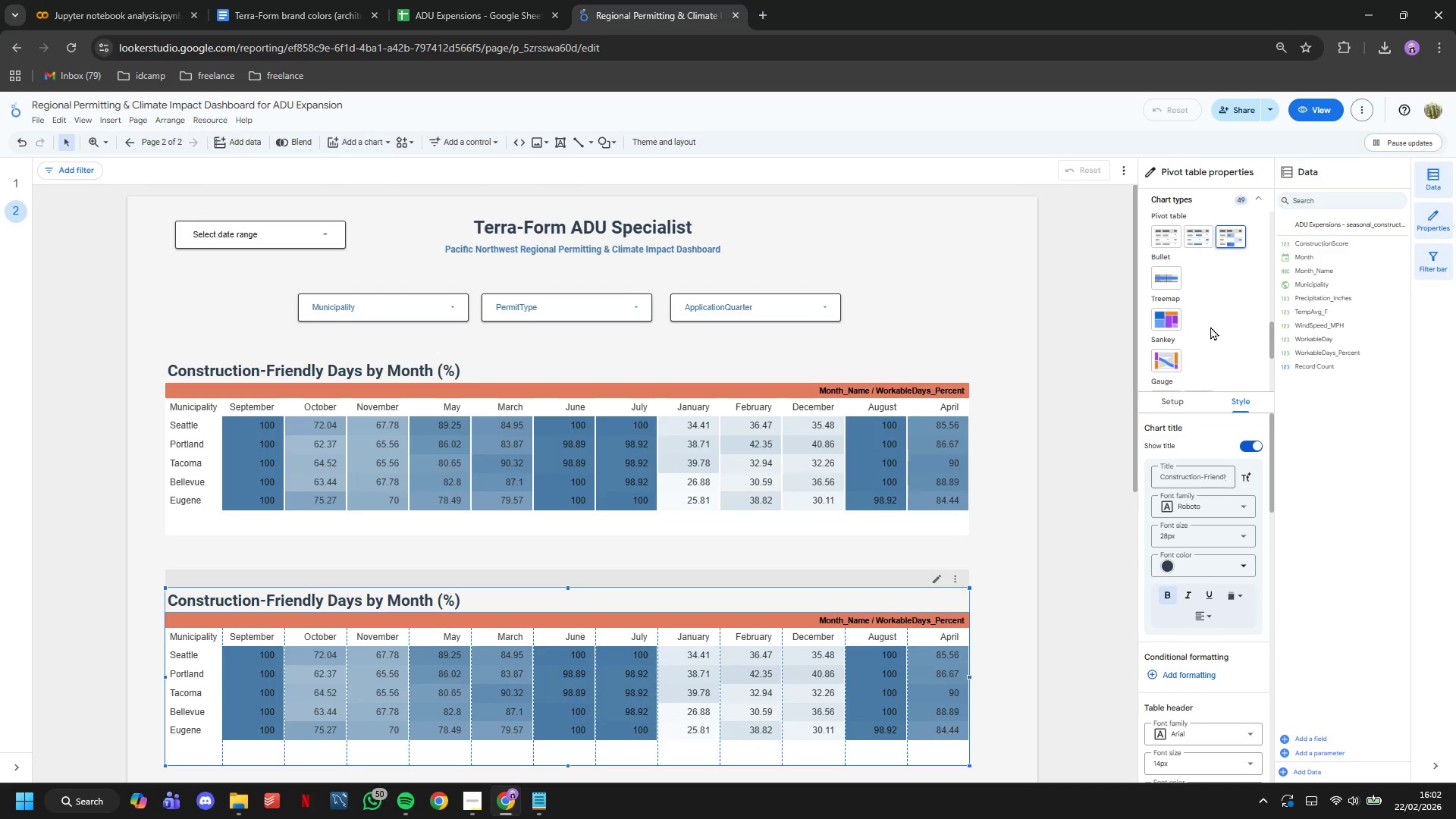 
scroll: coordinate [1175, 278], scroll_direction: up, amount: 6.0
 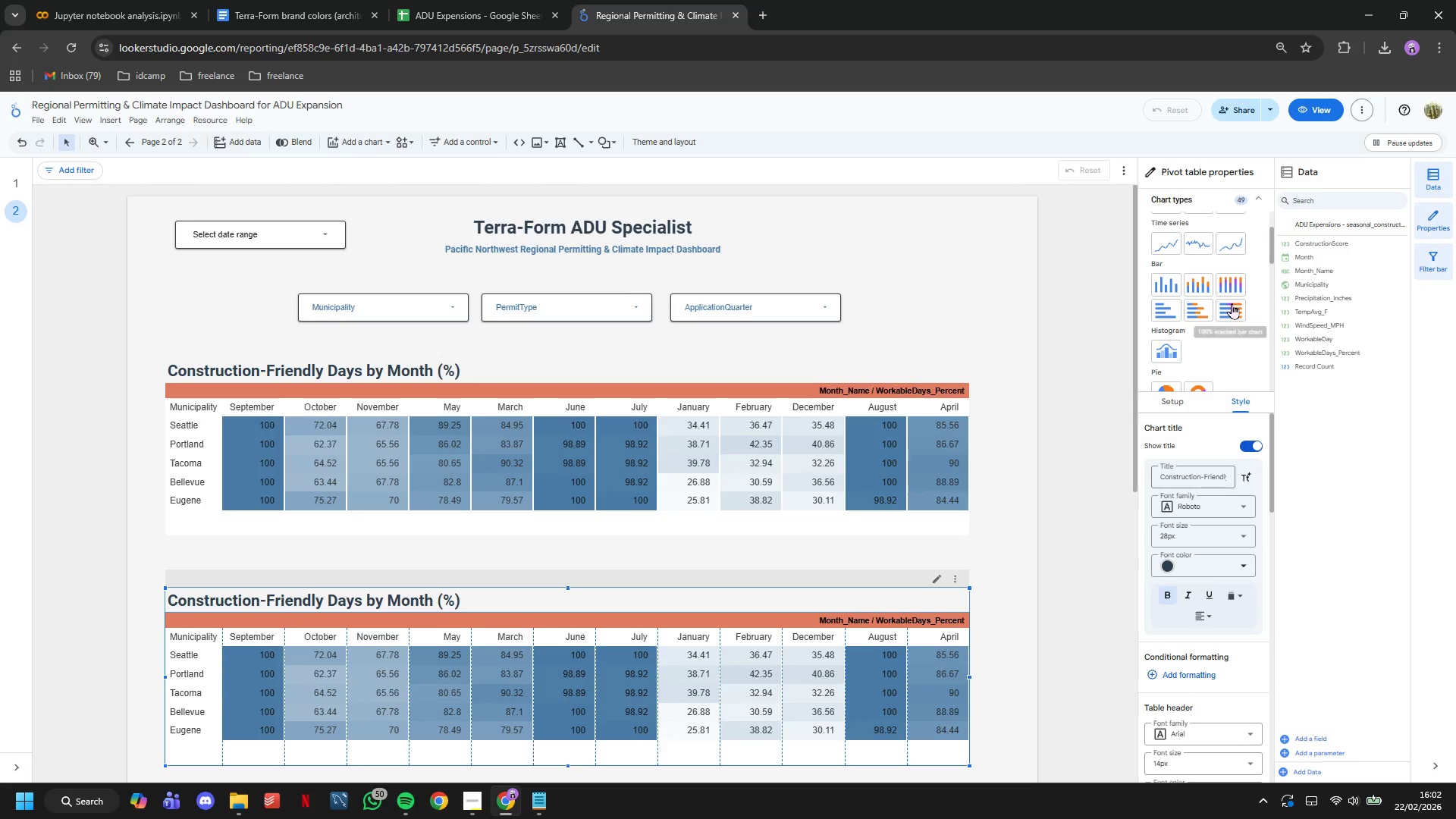 
scroll: coordinate [1232, 303], scroll_direction: up, amount: 2.0
 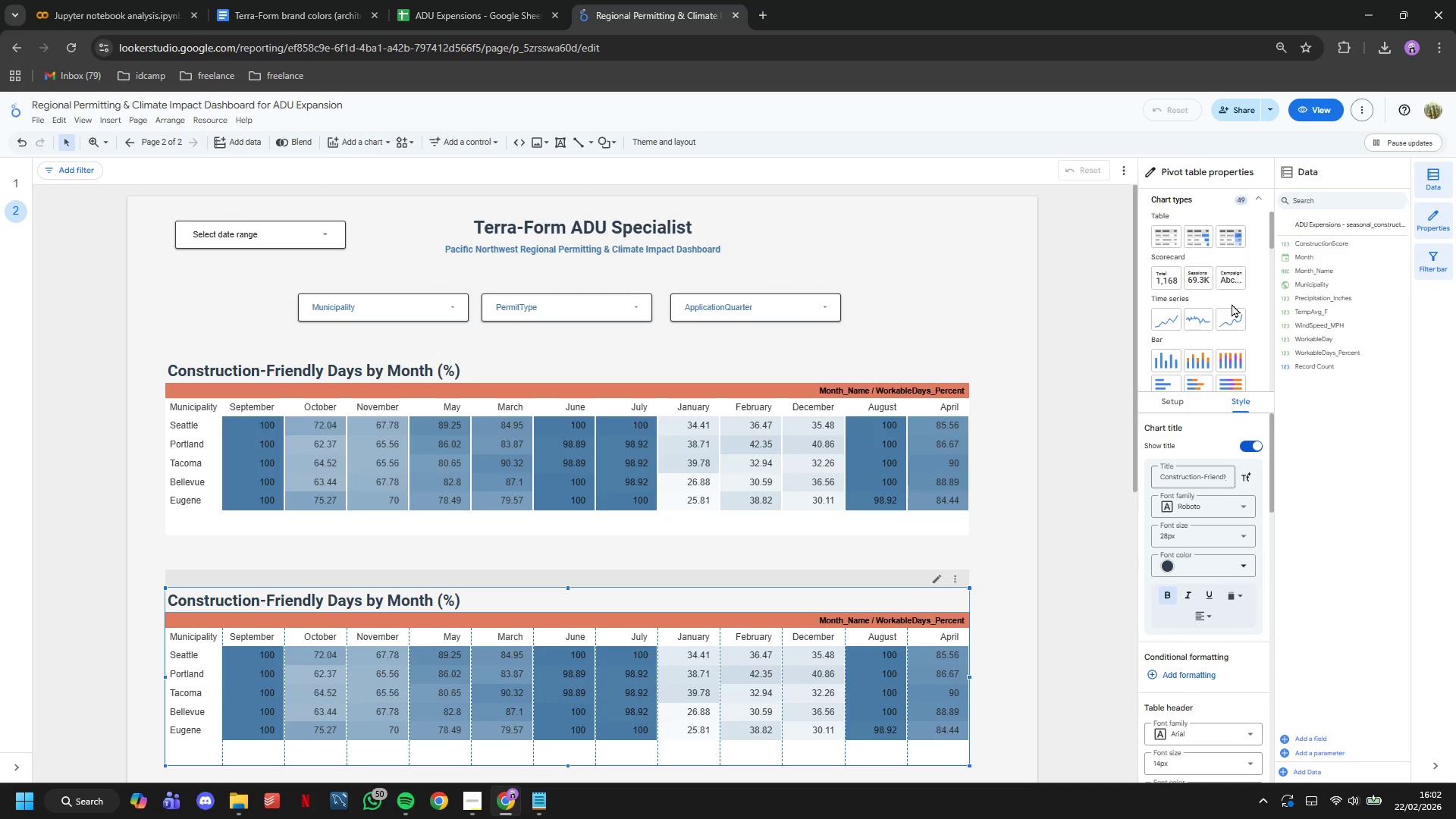 
scroll: coordinate [1237, 305], scroll_direction: down, amount: 10.0
 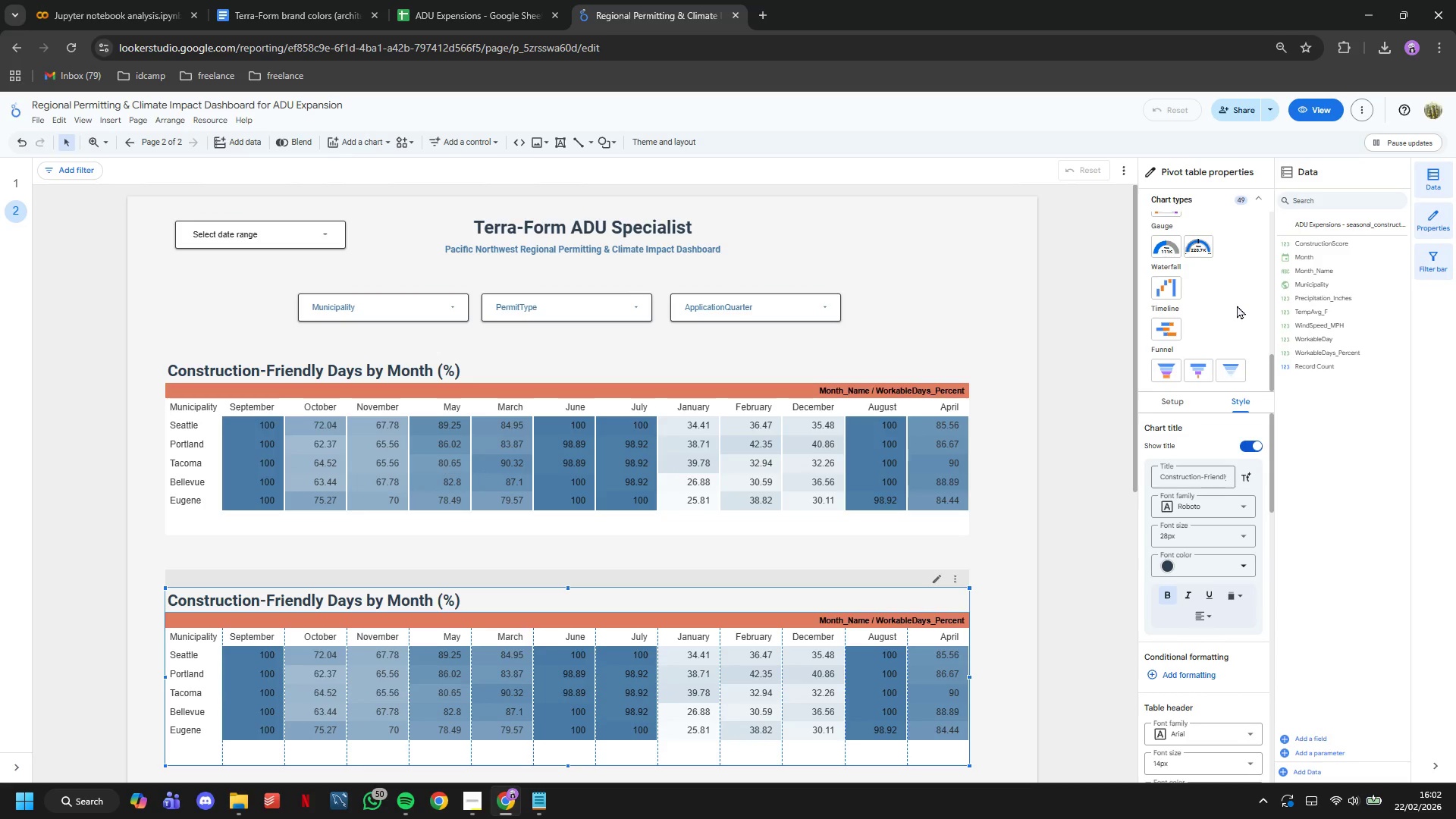 
wait(5.44)
 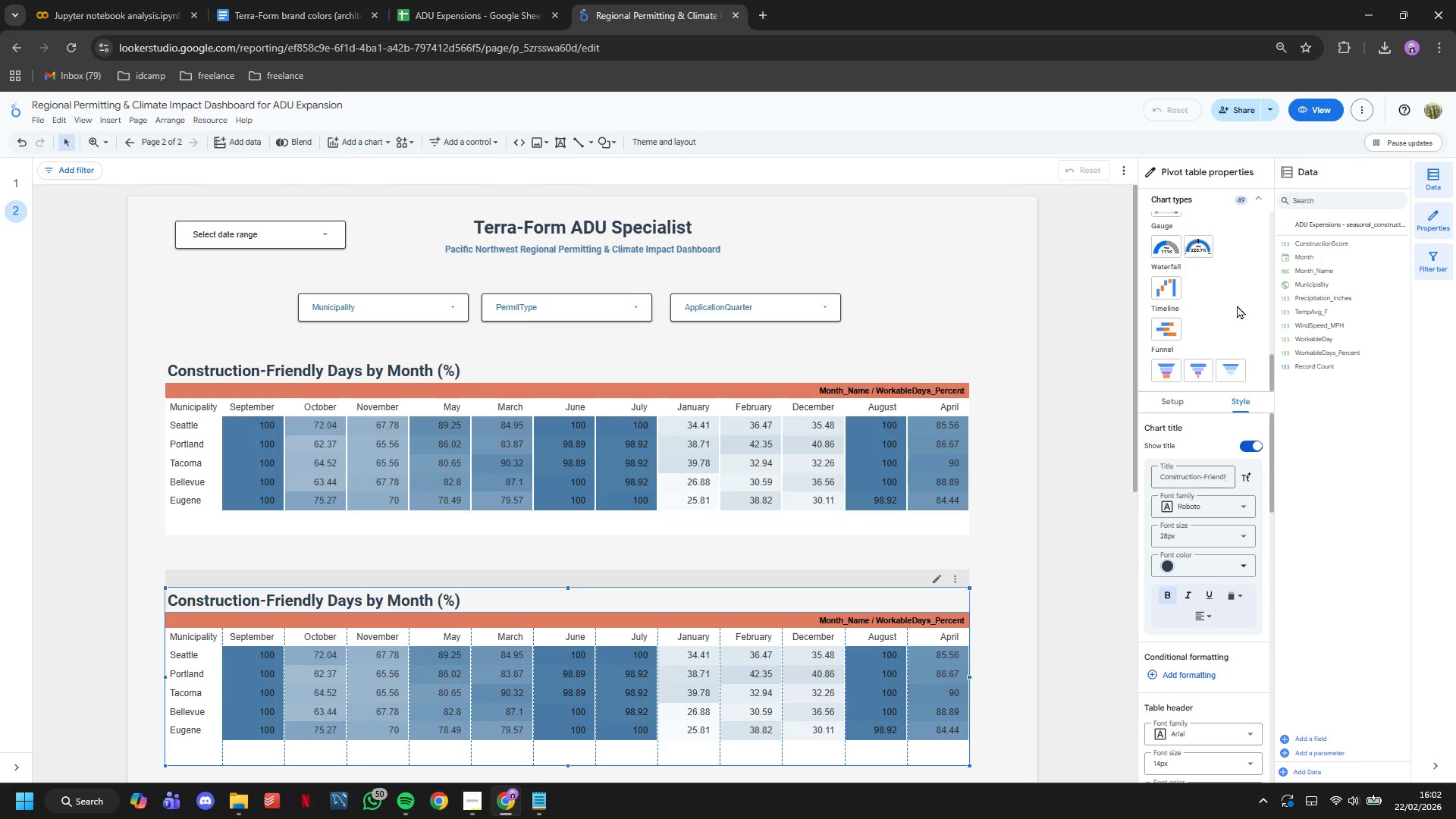 
scroll: coordinate [1234, 303], scroll_direction: down, amount: 4.0
 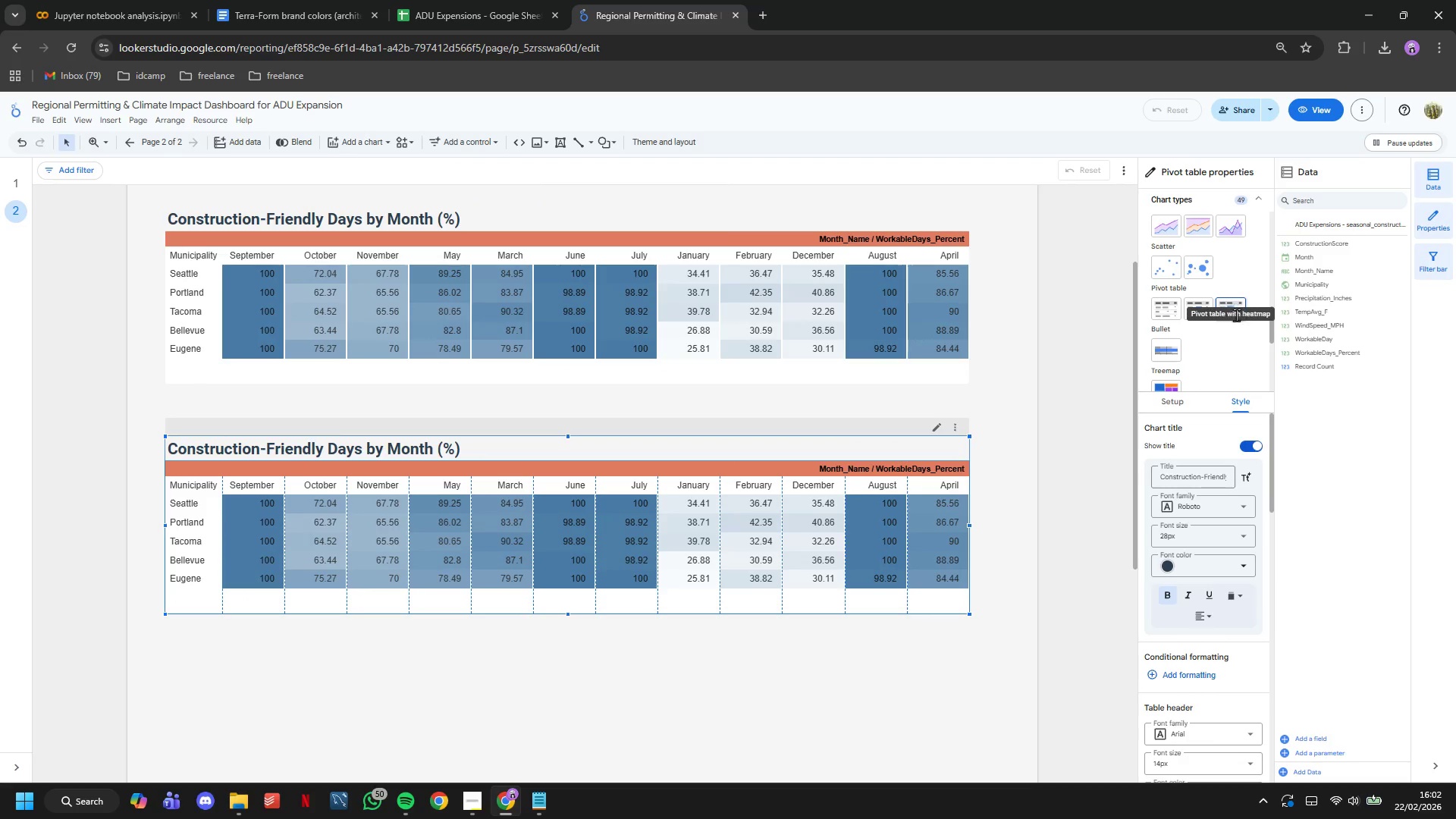 
scroll: coordinate [1235, 292], scroll_direction: up, amount: 7.0
 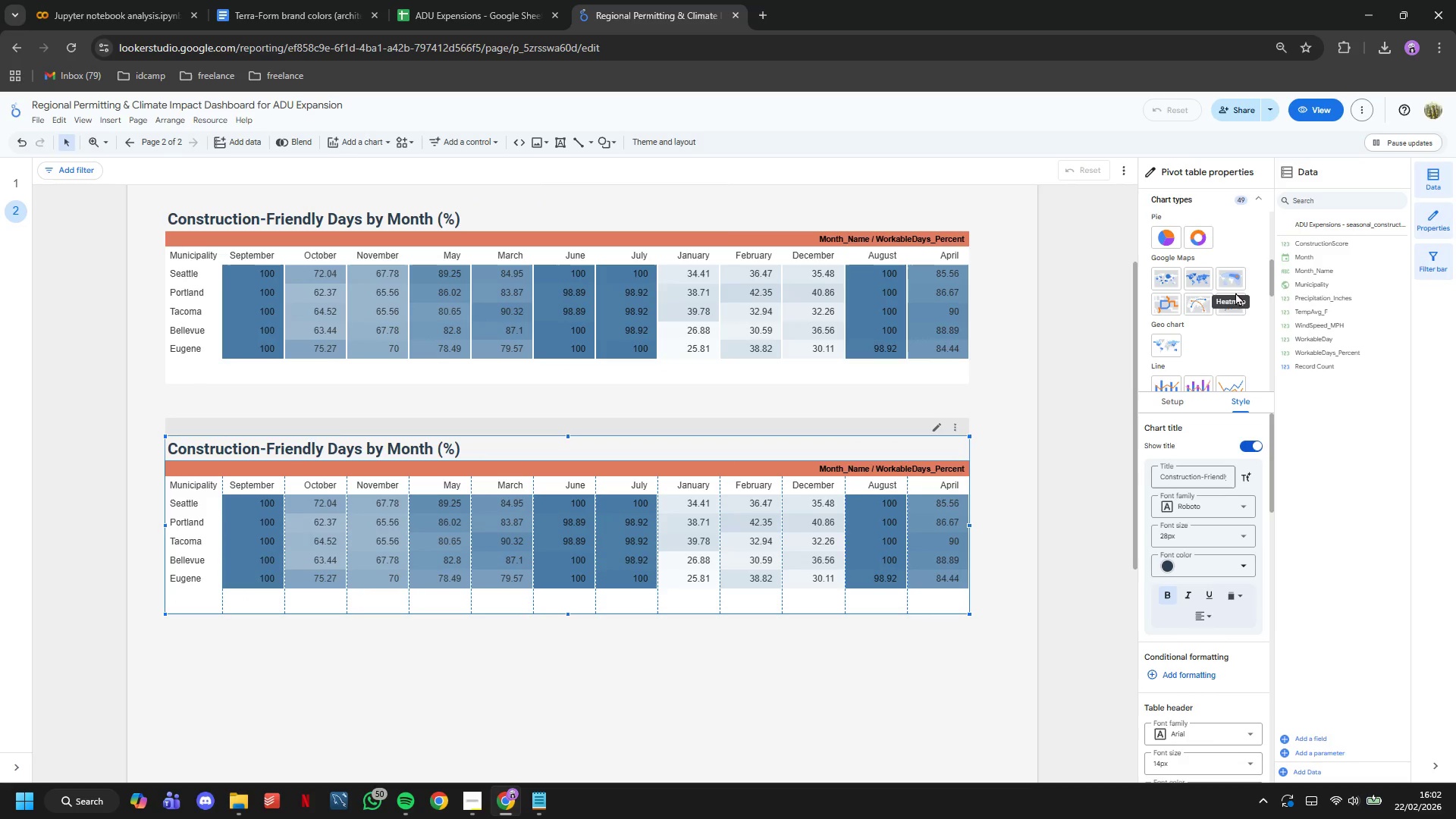 
scroll: coordinate [1210, 267], scroll_direction: down, amount: 4.0
 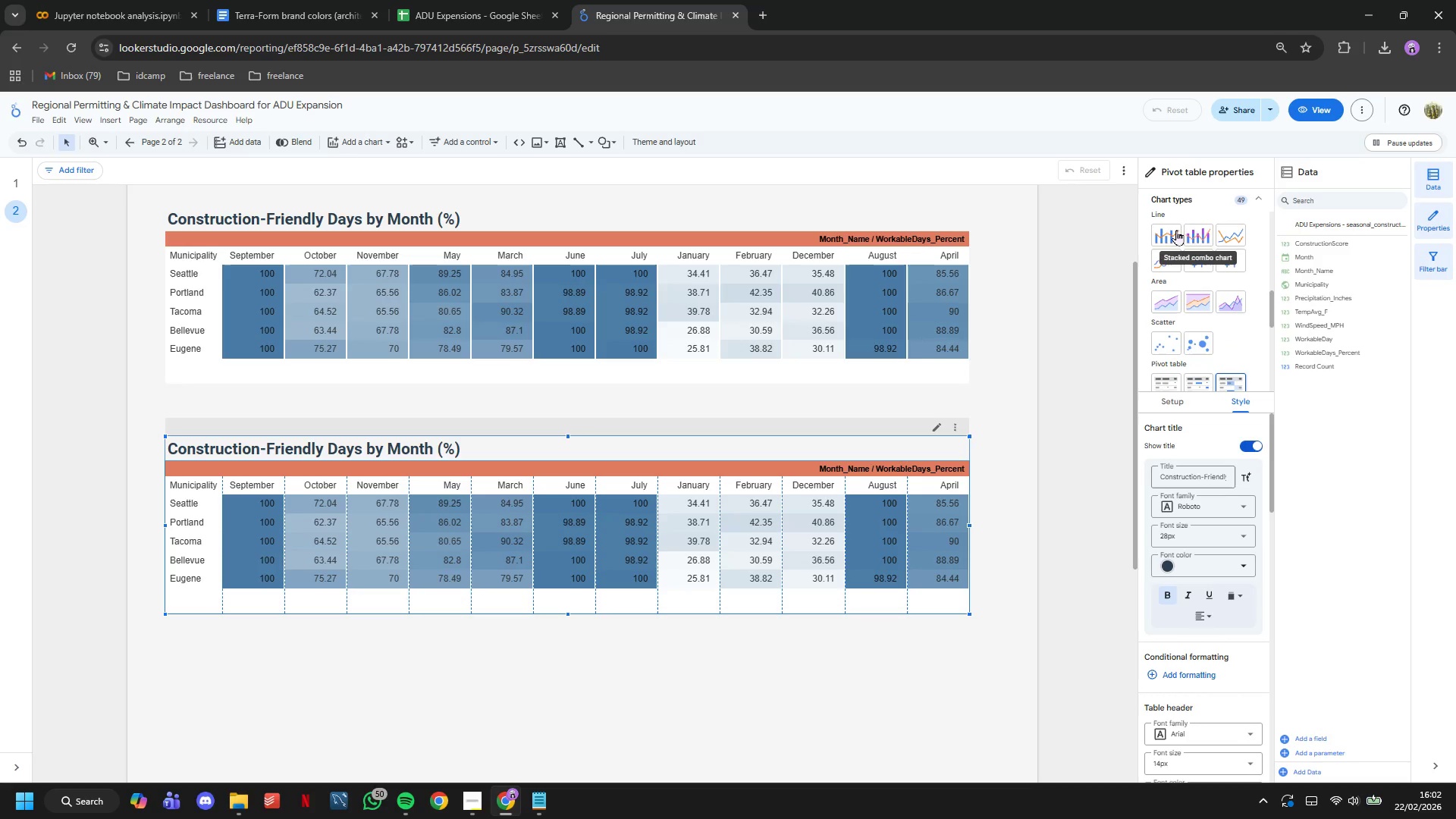 
left_click([1175, 230])
 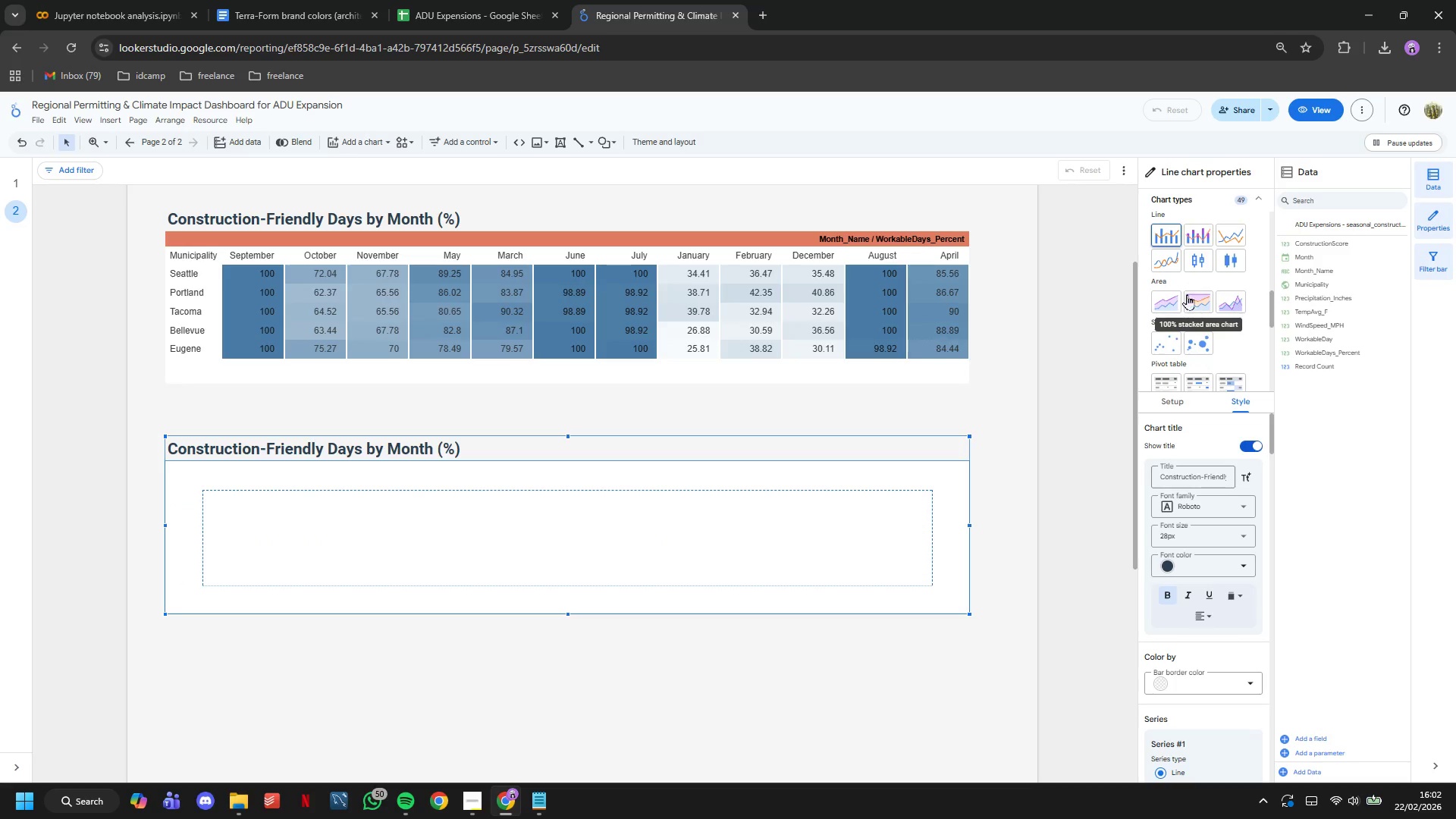 
left_click([1258, 198])
 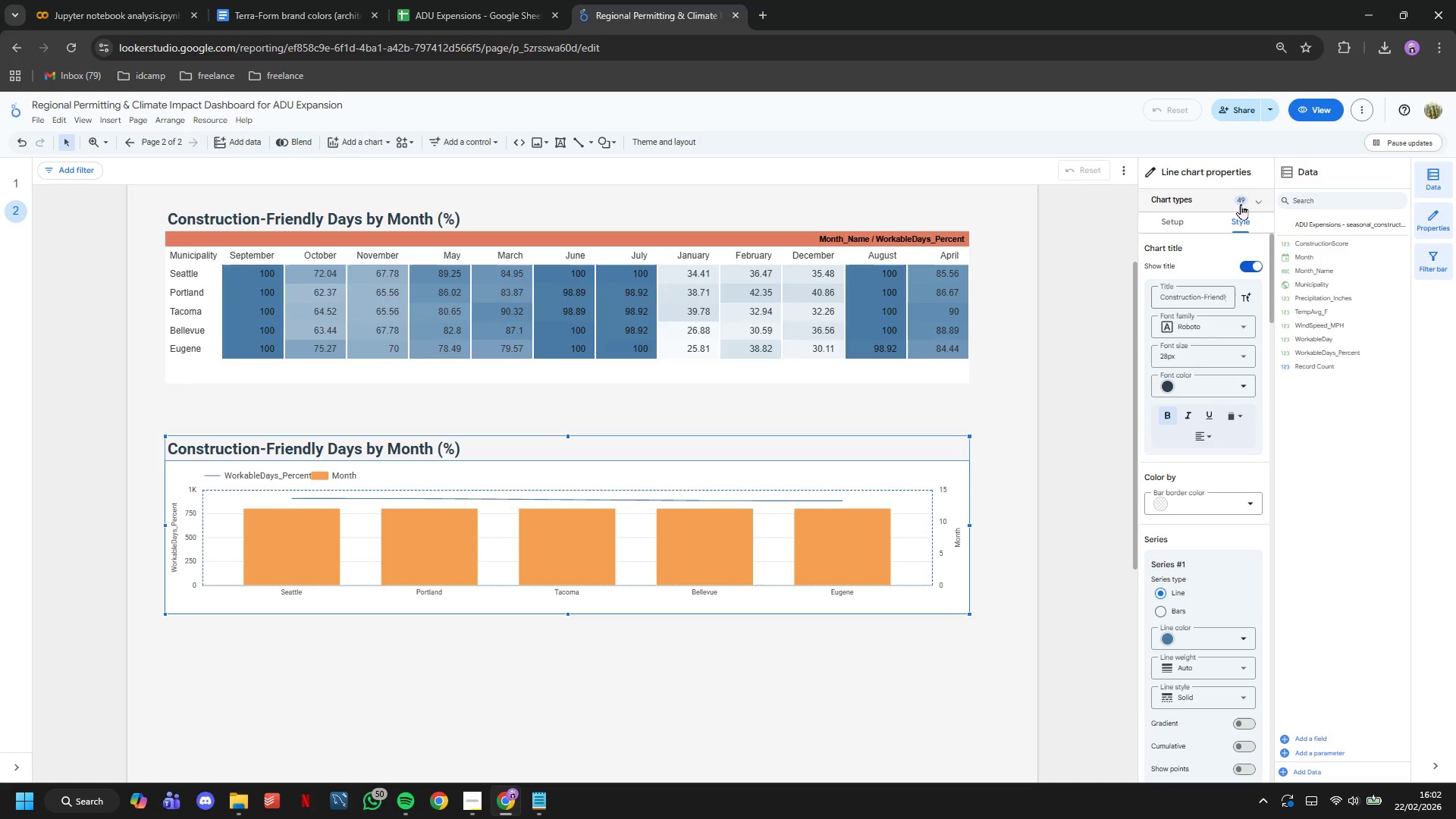 
left_click([1174, 219])
 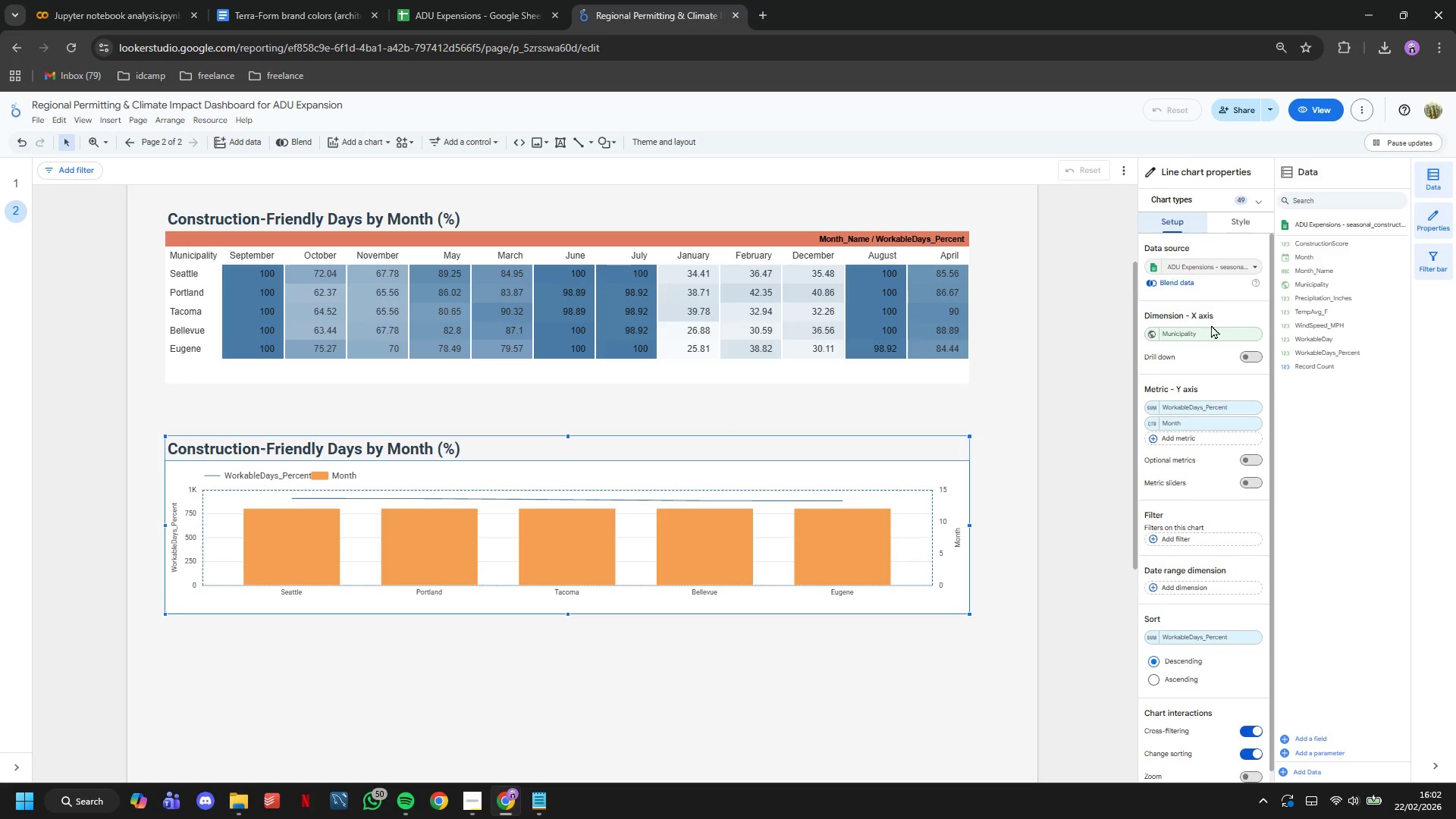 
left_click([1211, 331])
 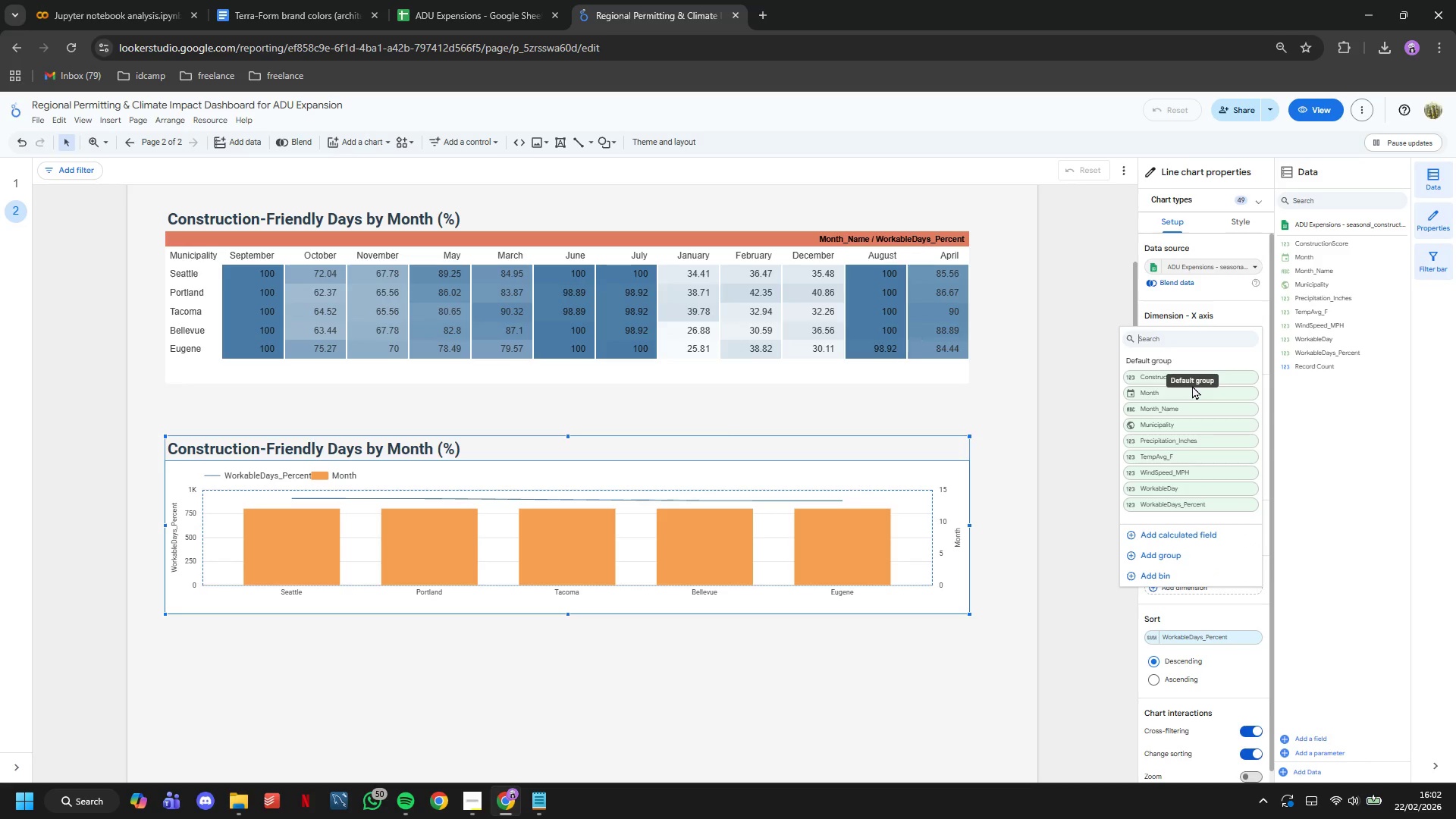 
type(mo)
 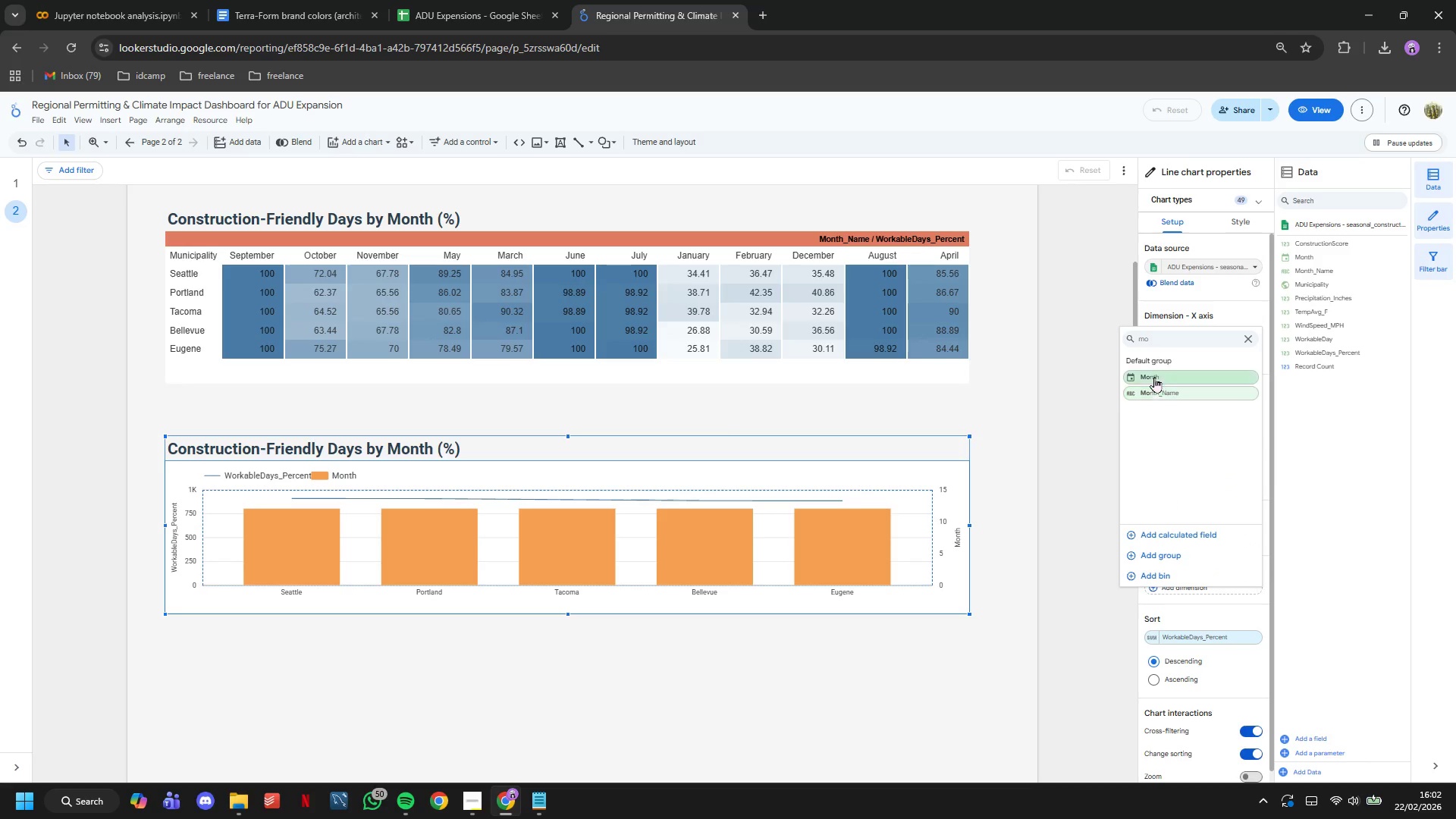 
left_click([1150, 373])
 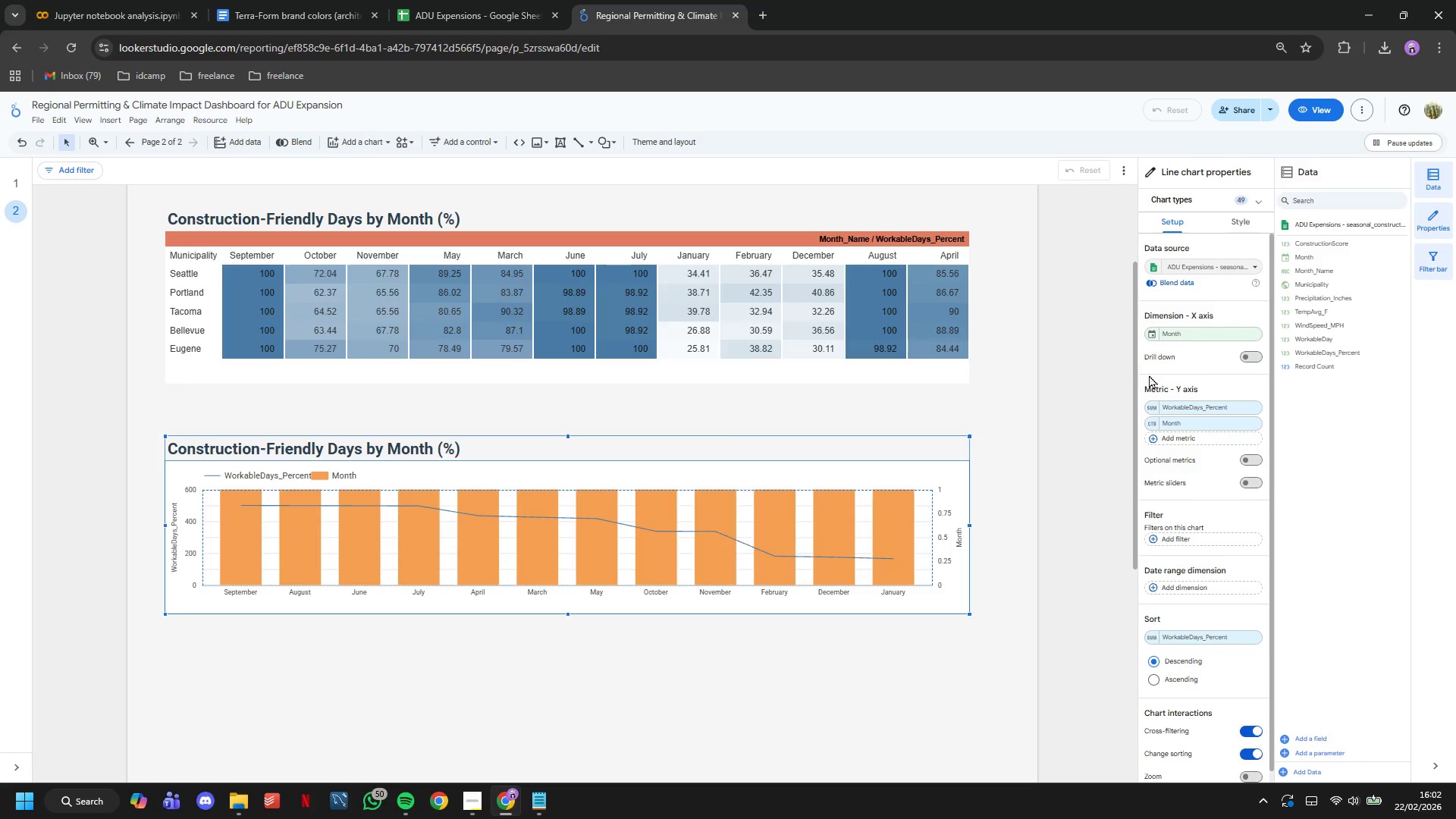 
scroll: coordinate [1217, 472], scroll_direction: down, amount: 2.0
 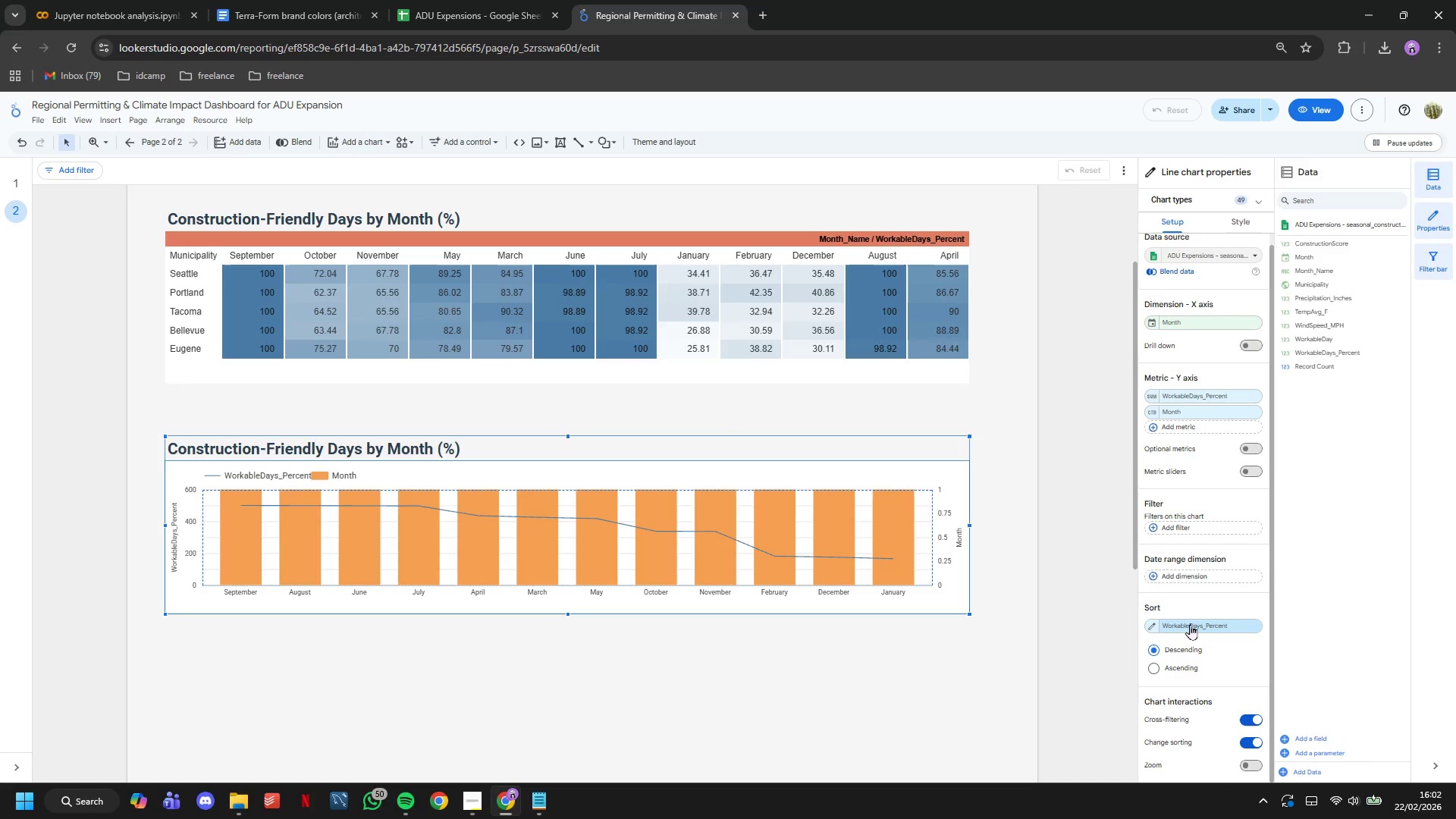 
left_click([1190, 624])
 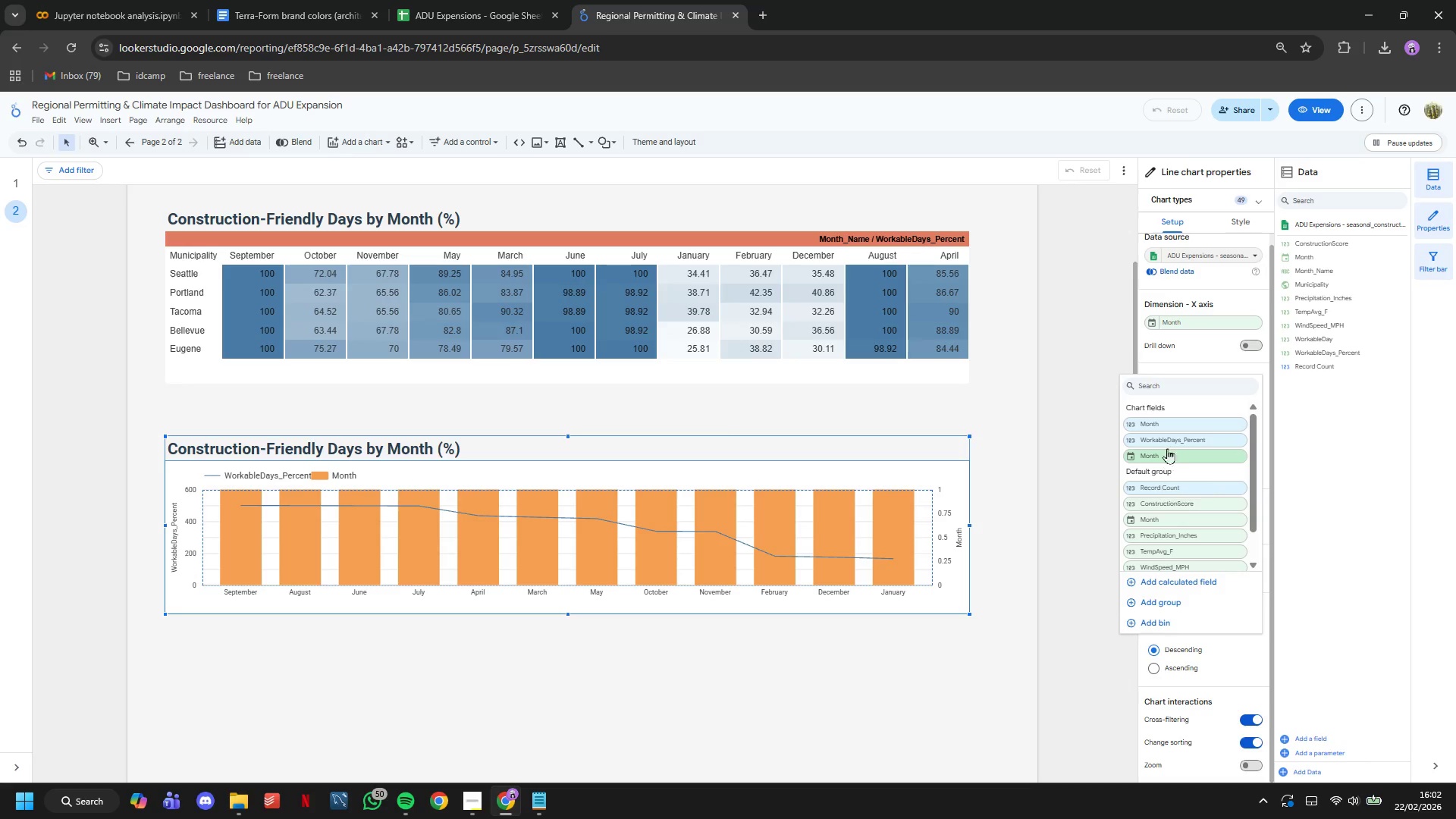 
left_click([1161, 422])
 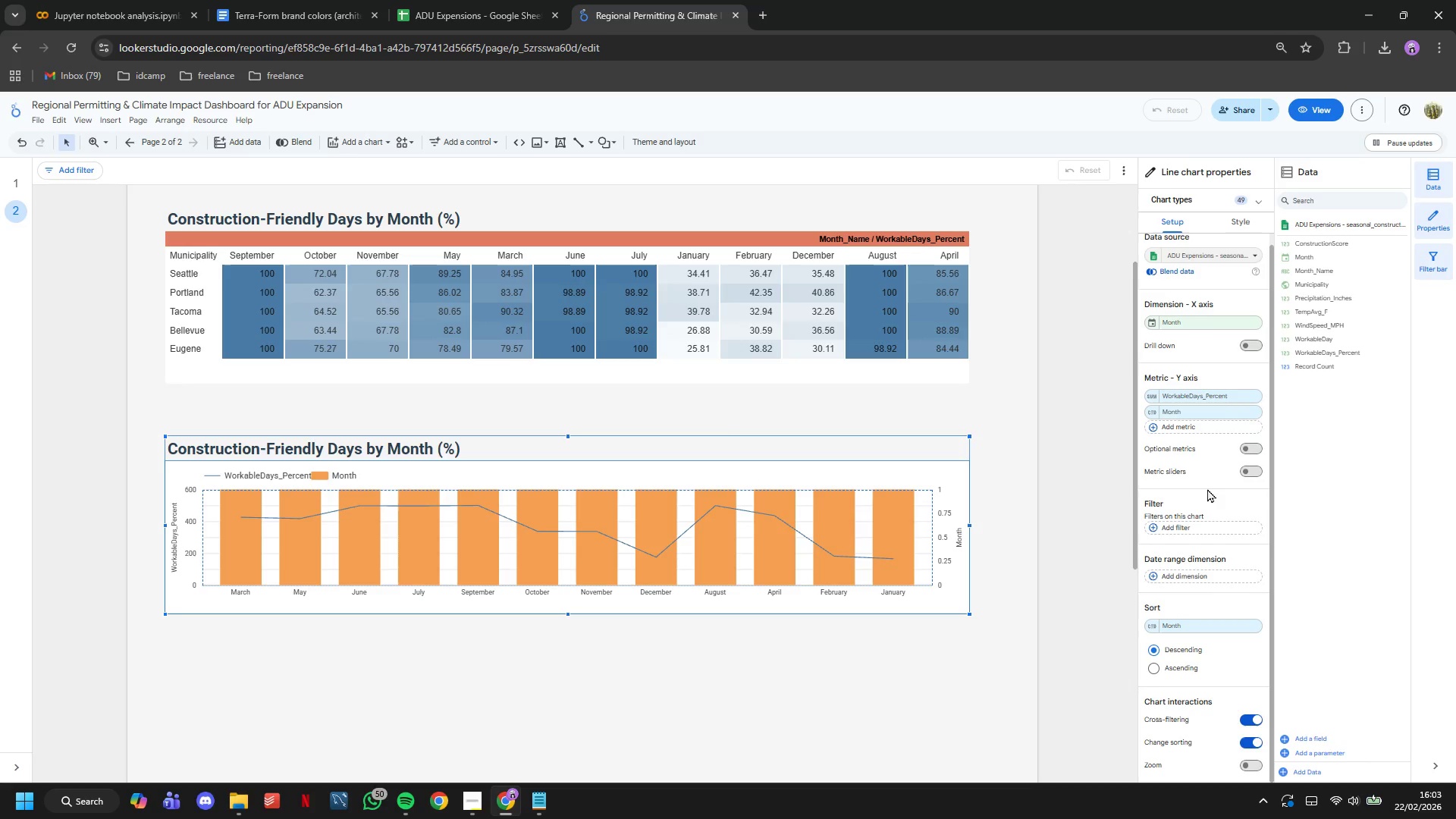 
mouse_move([1230, 255])
 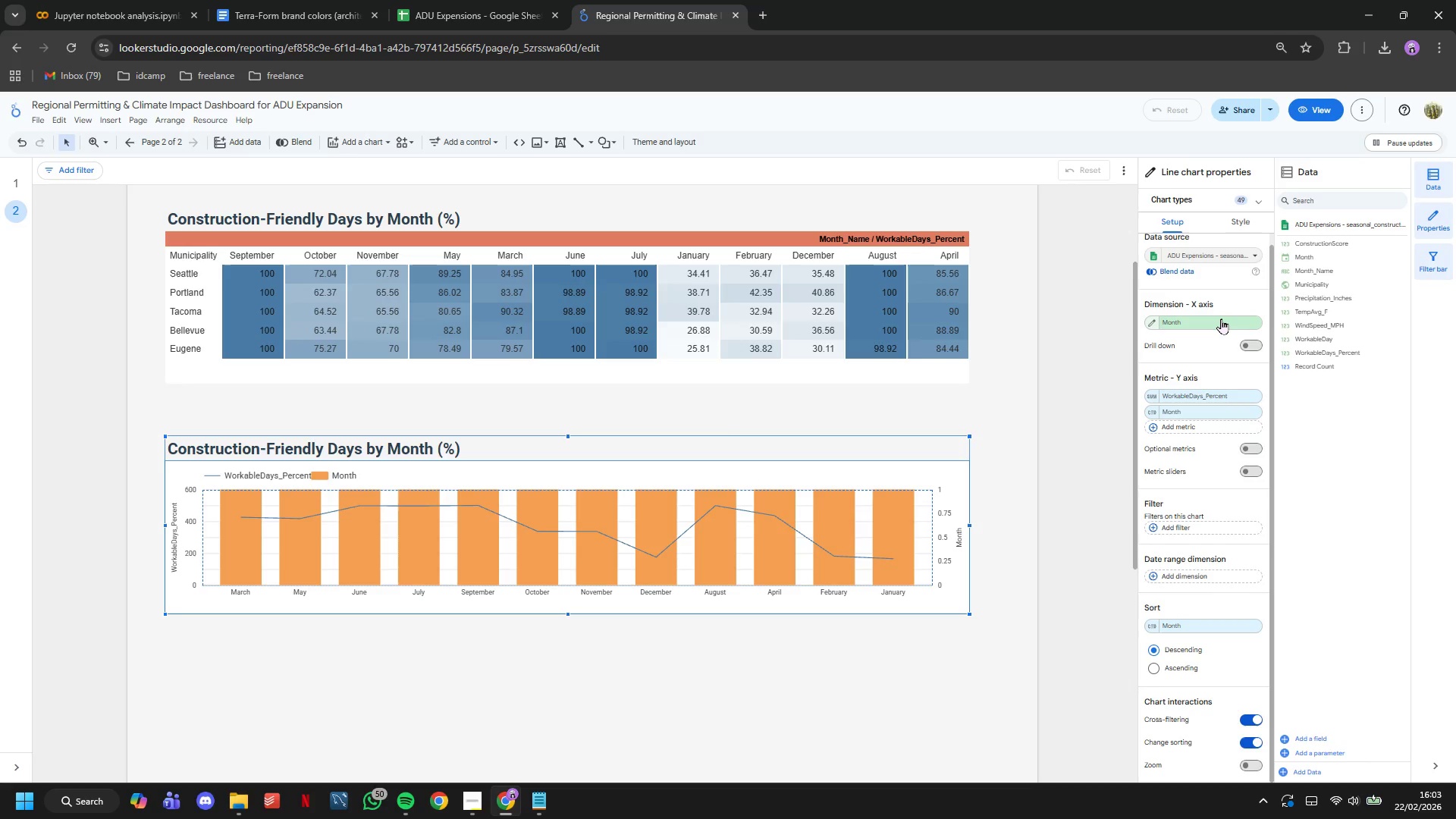 
left_click([1221, 318])
 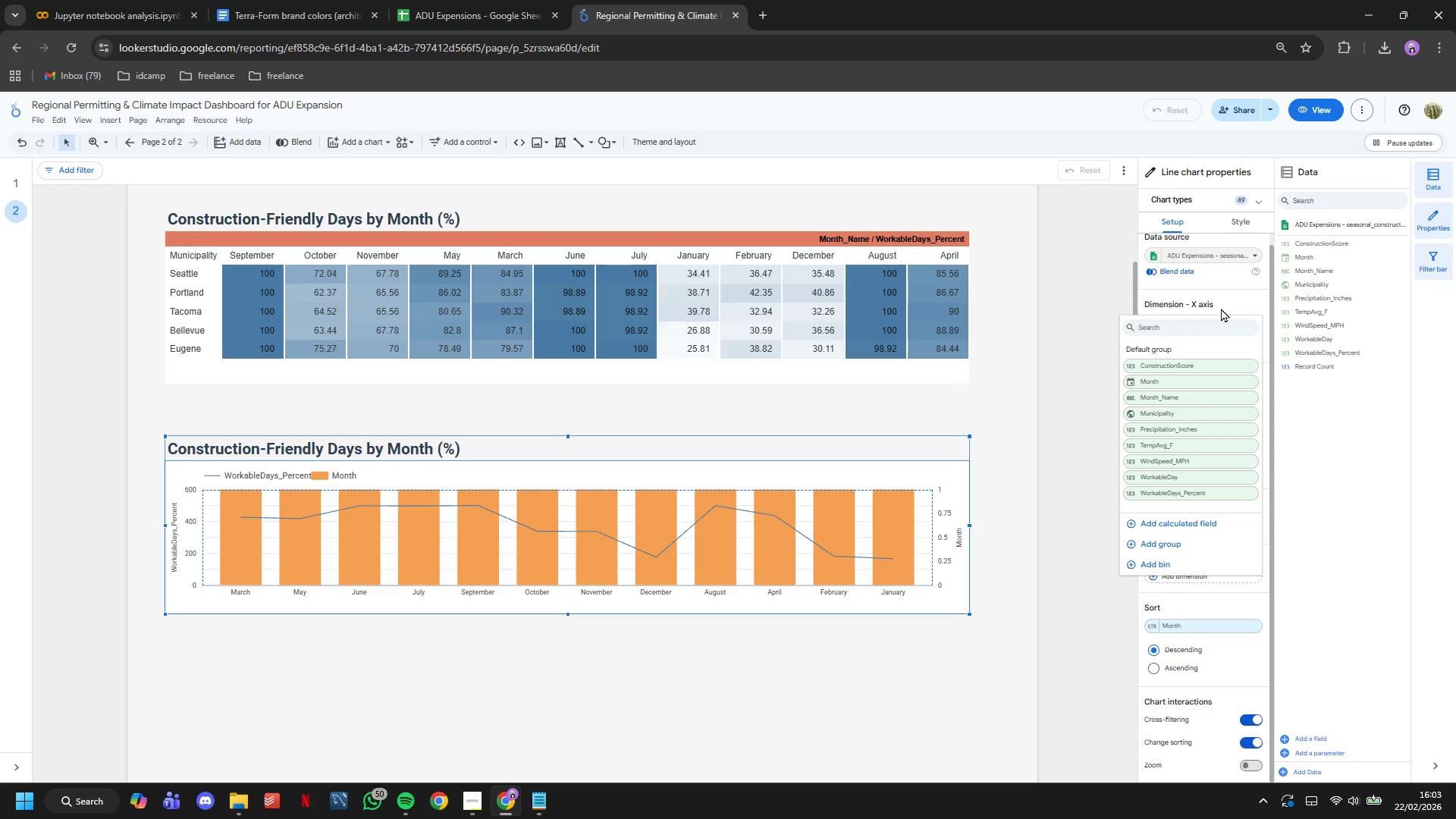 
left_click([1222, 293])
 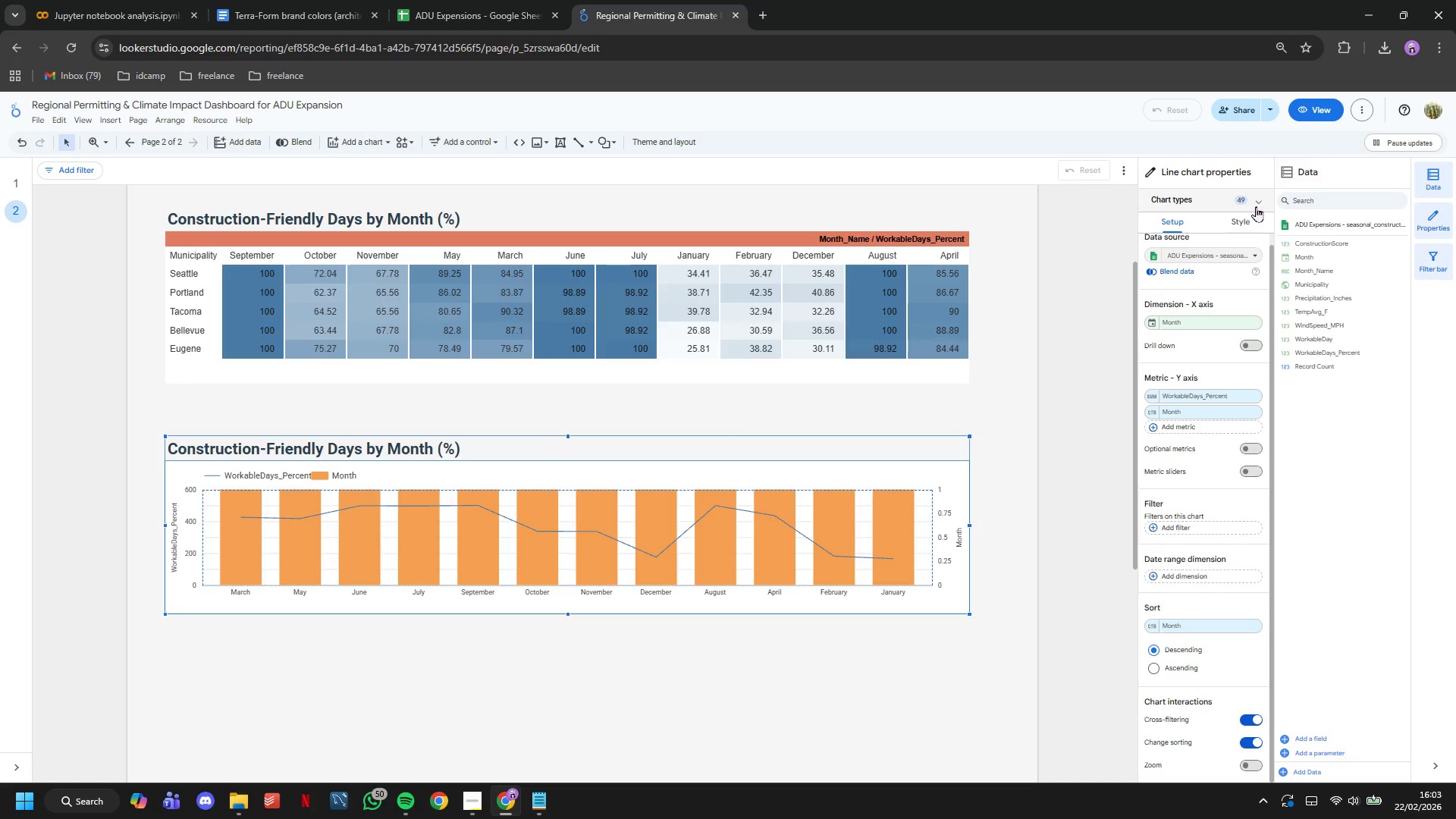 
left_click([1256, 206])
 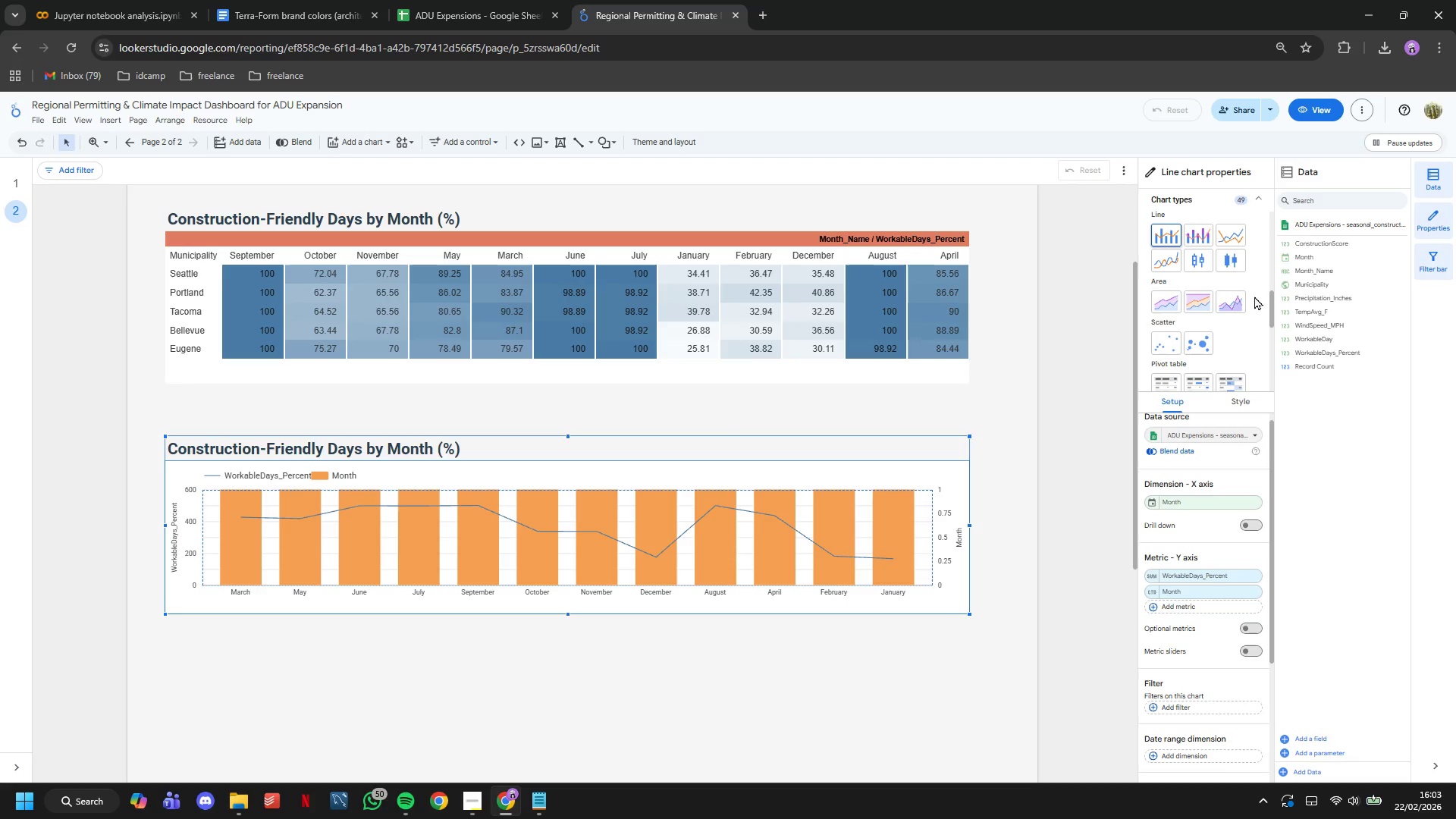 
scroll: coordinate [1254, 297], scroll_direction: down, amount: 3.0
 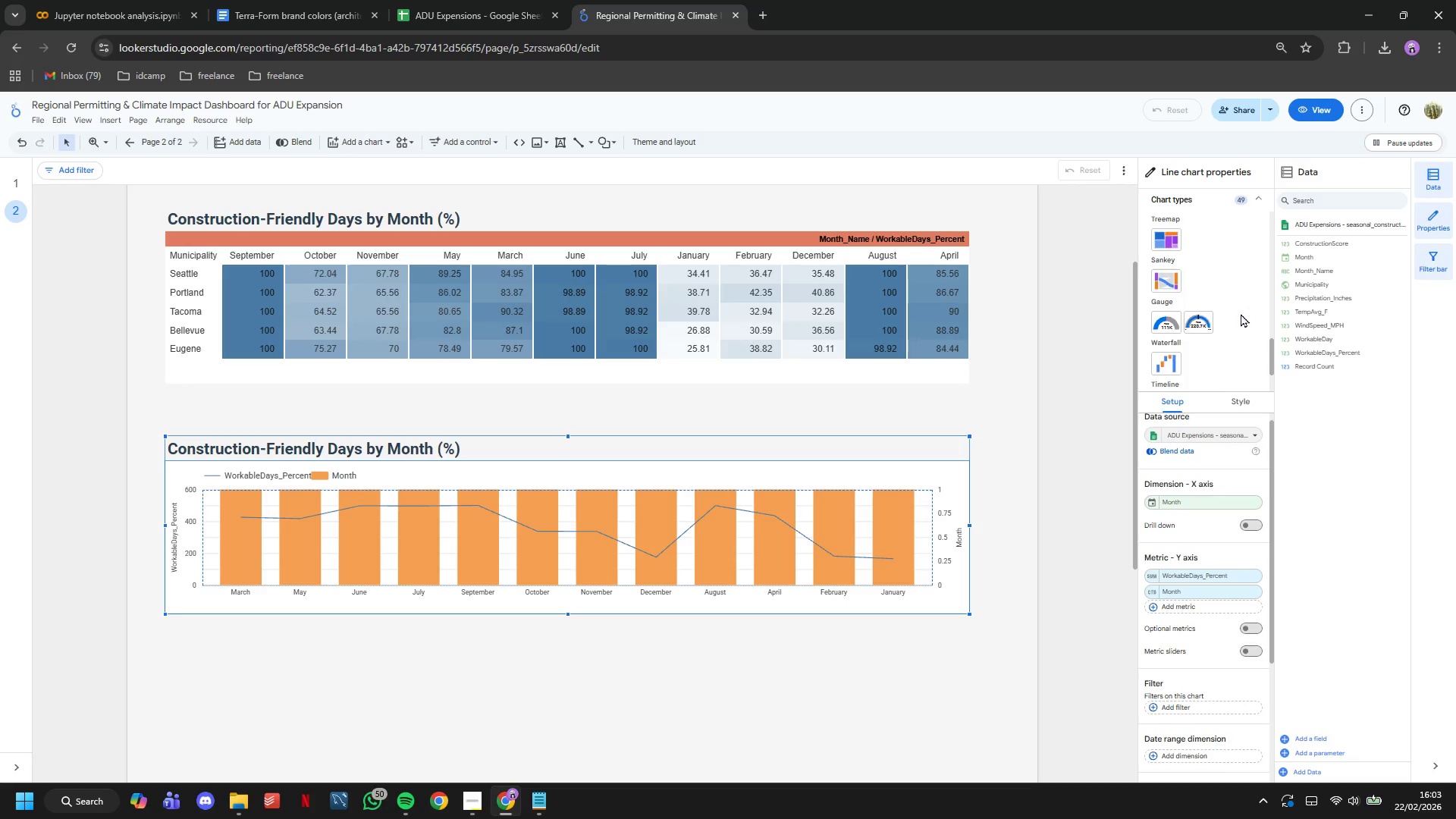 
scroll: coordinate [1241, 313], scroll_direction: up, amount: 5.0
 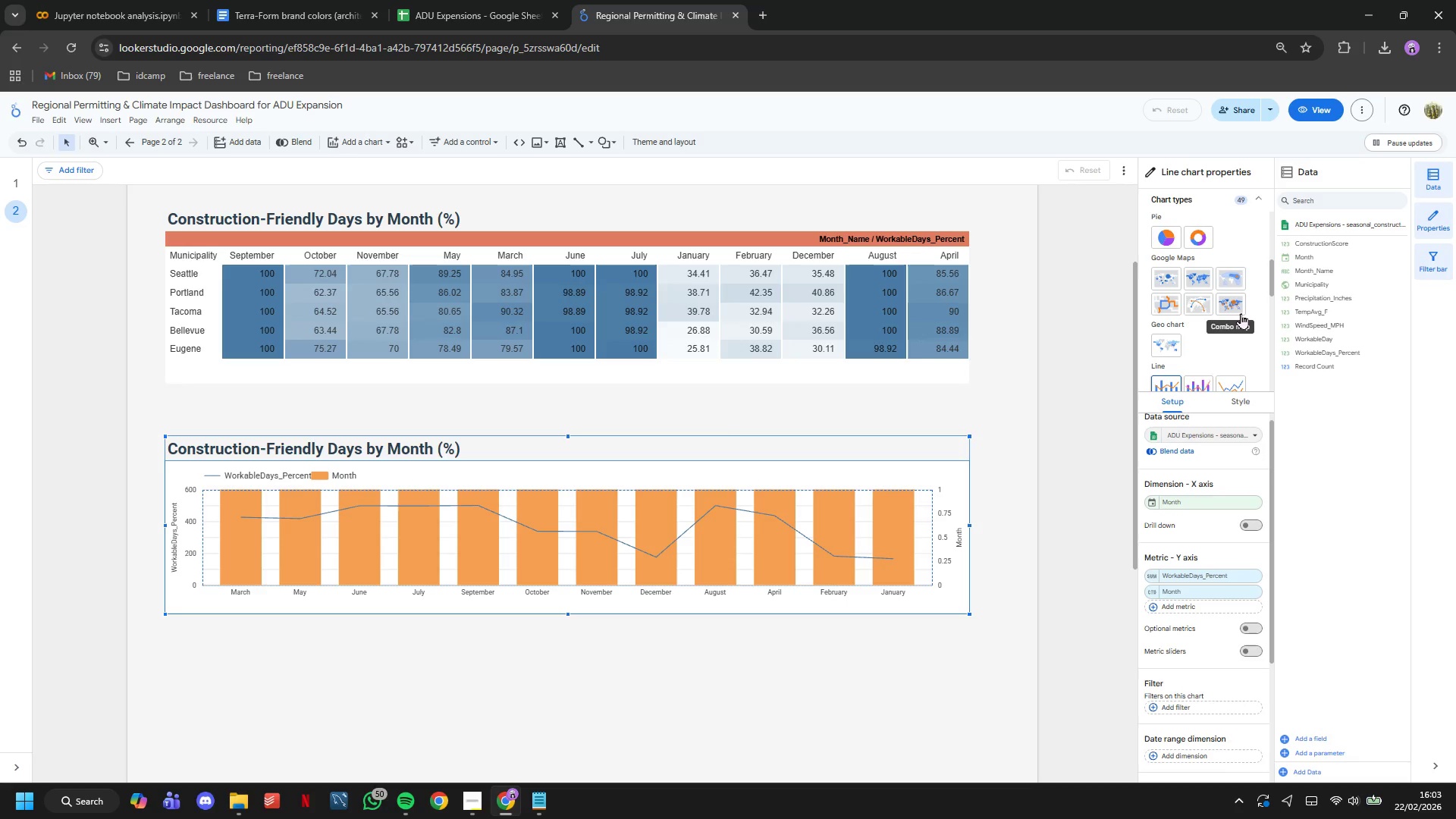 
scroll: coordinate [1241, 313], scroll_direction: down, amount: 1.0
 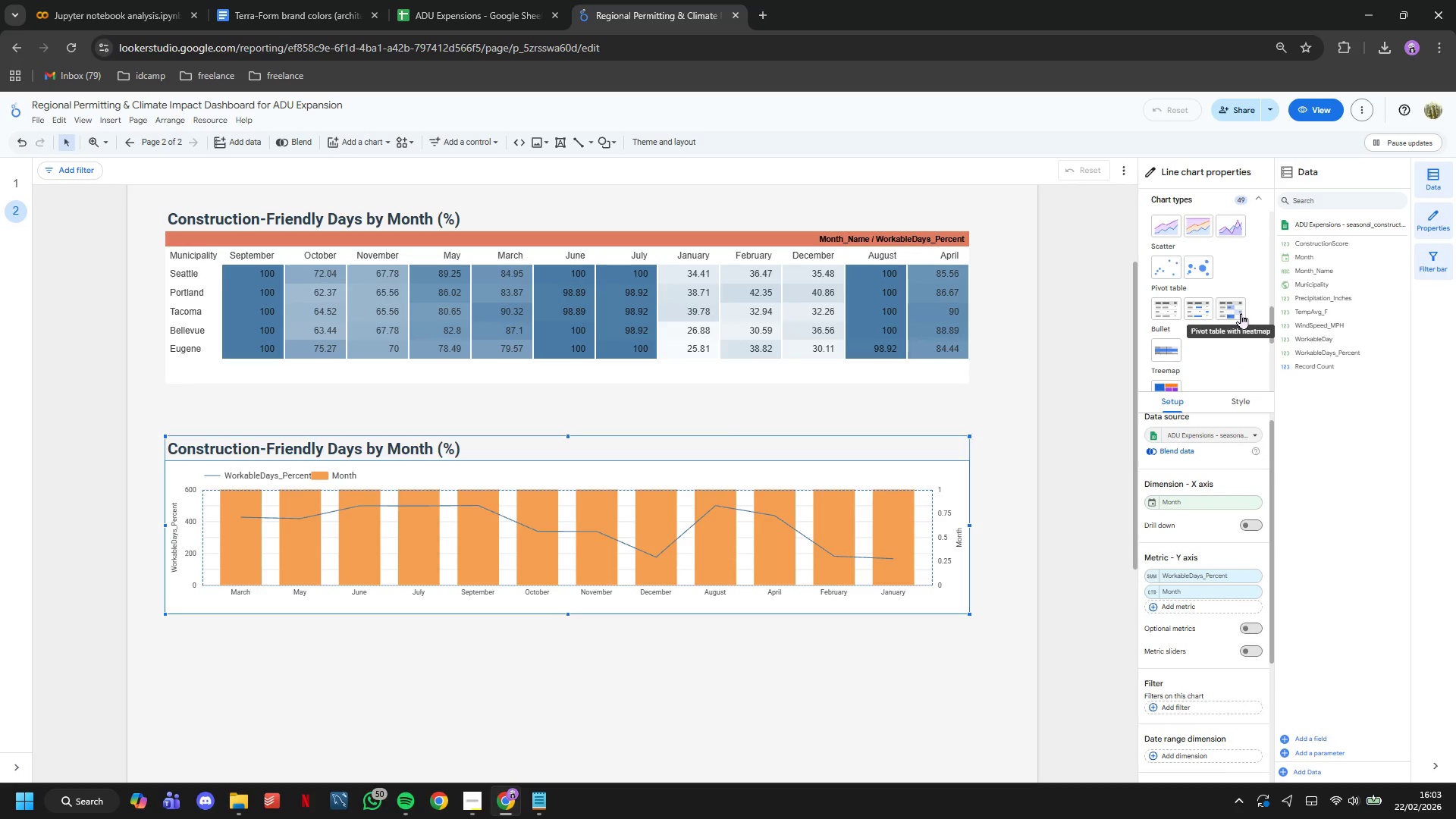 
scroll: coordinate [1241, 313], scroll_direction: up, amount: 3.0
 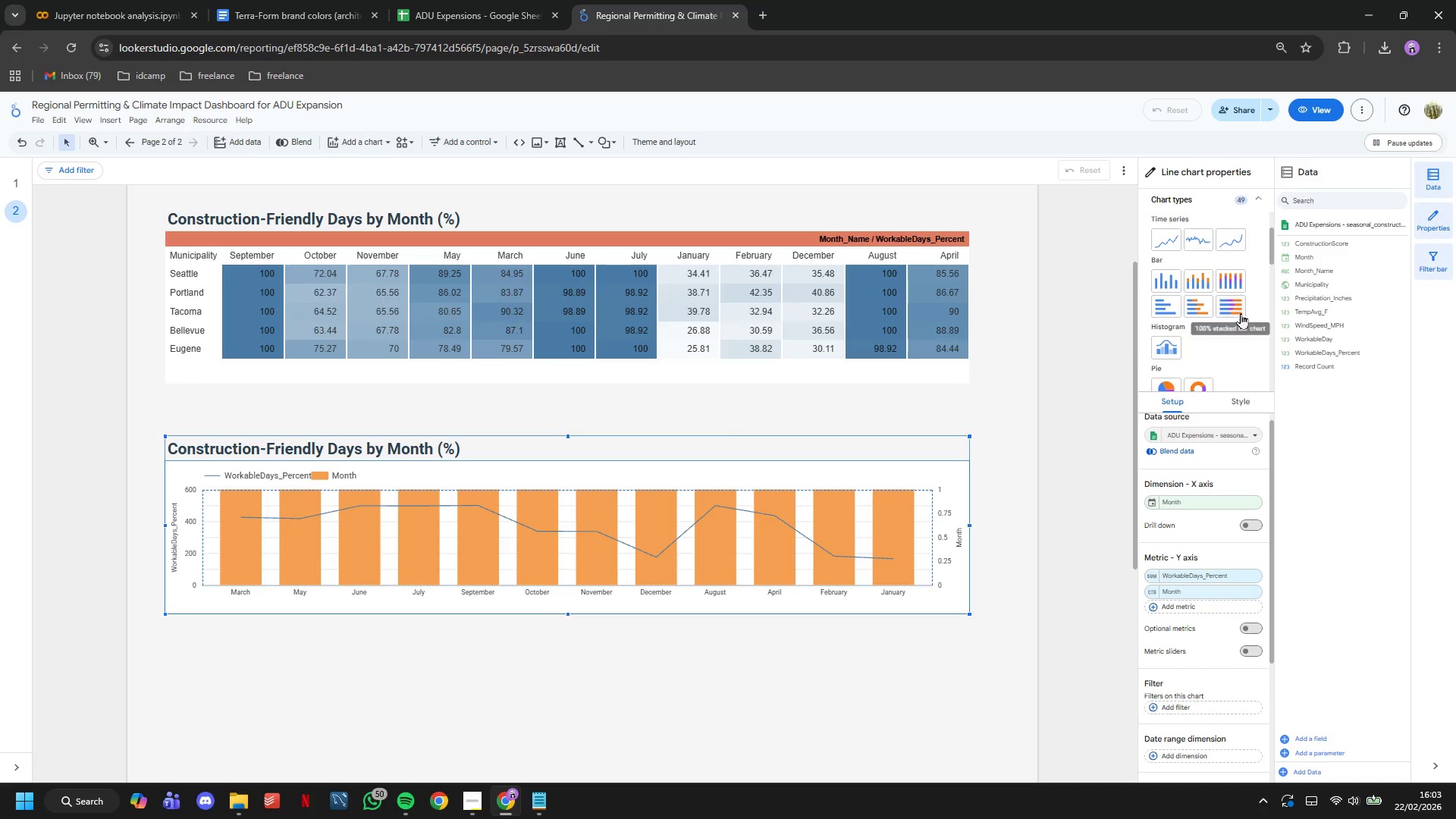 
scroll: coordinate [1241, 313], scroll_direction: down, amount: 4.0
 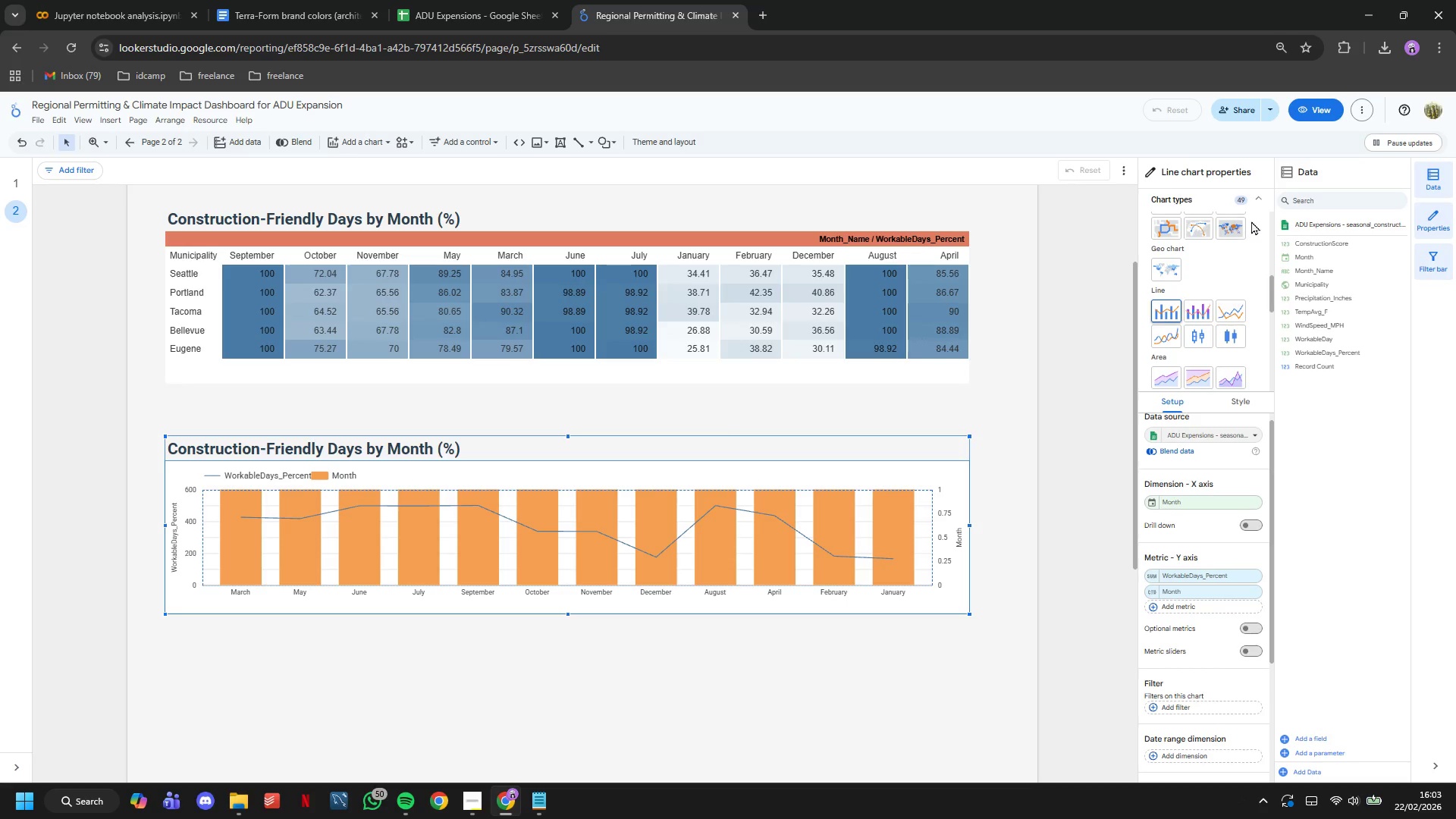 
left_click([1259, 199])
 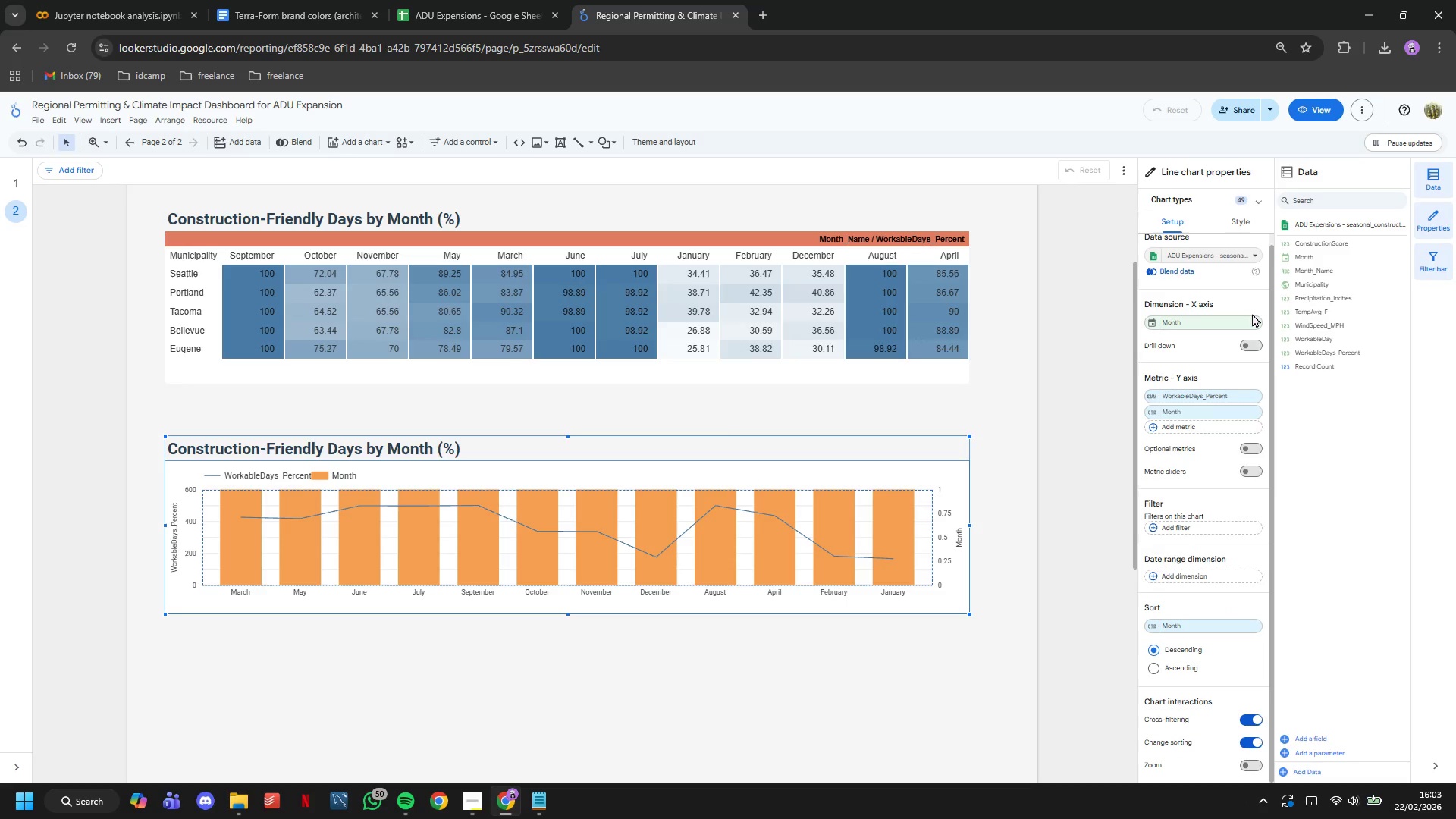 
wait(8.25)
 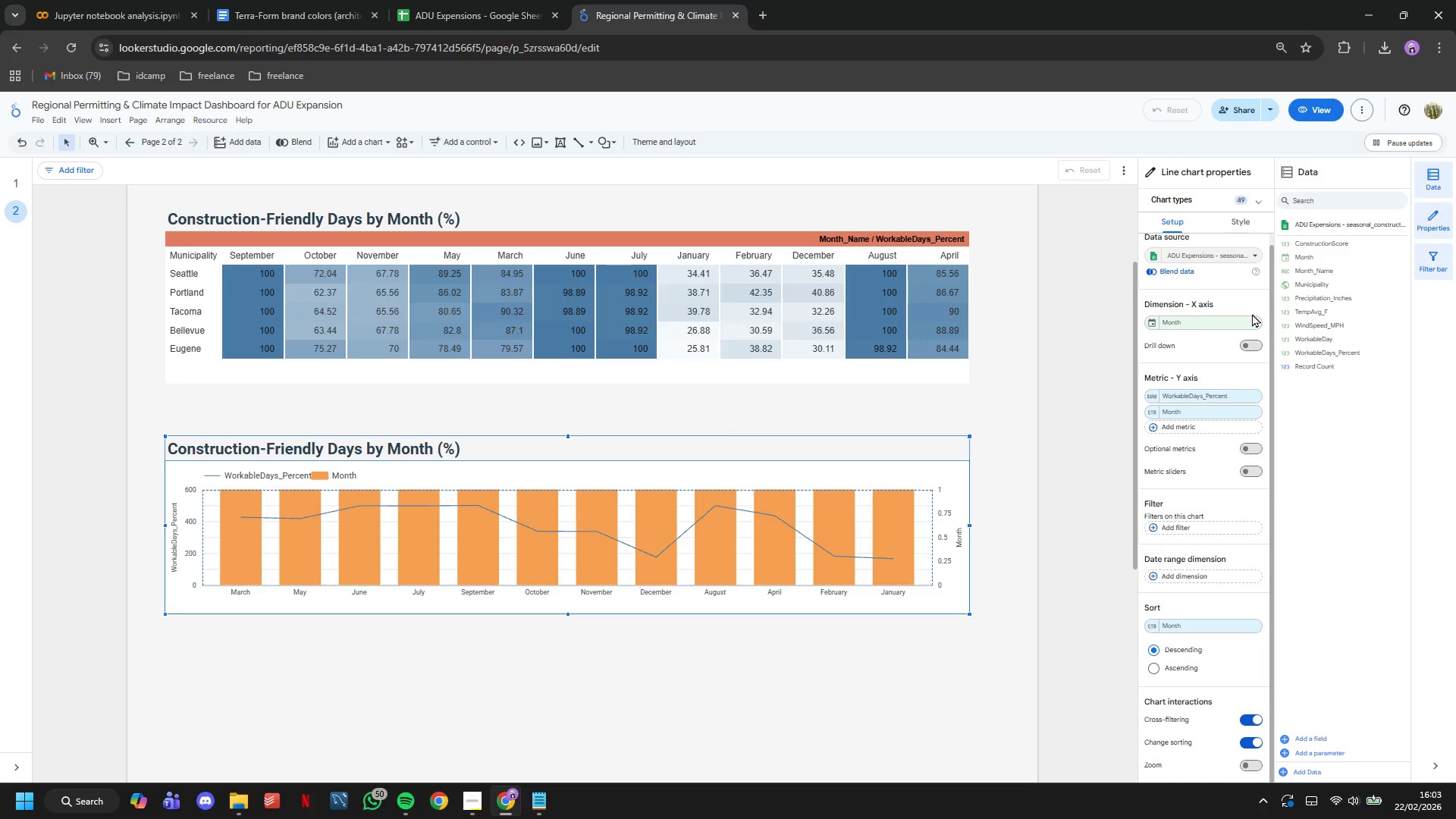 
left_click([1193, 399])
 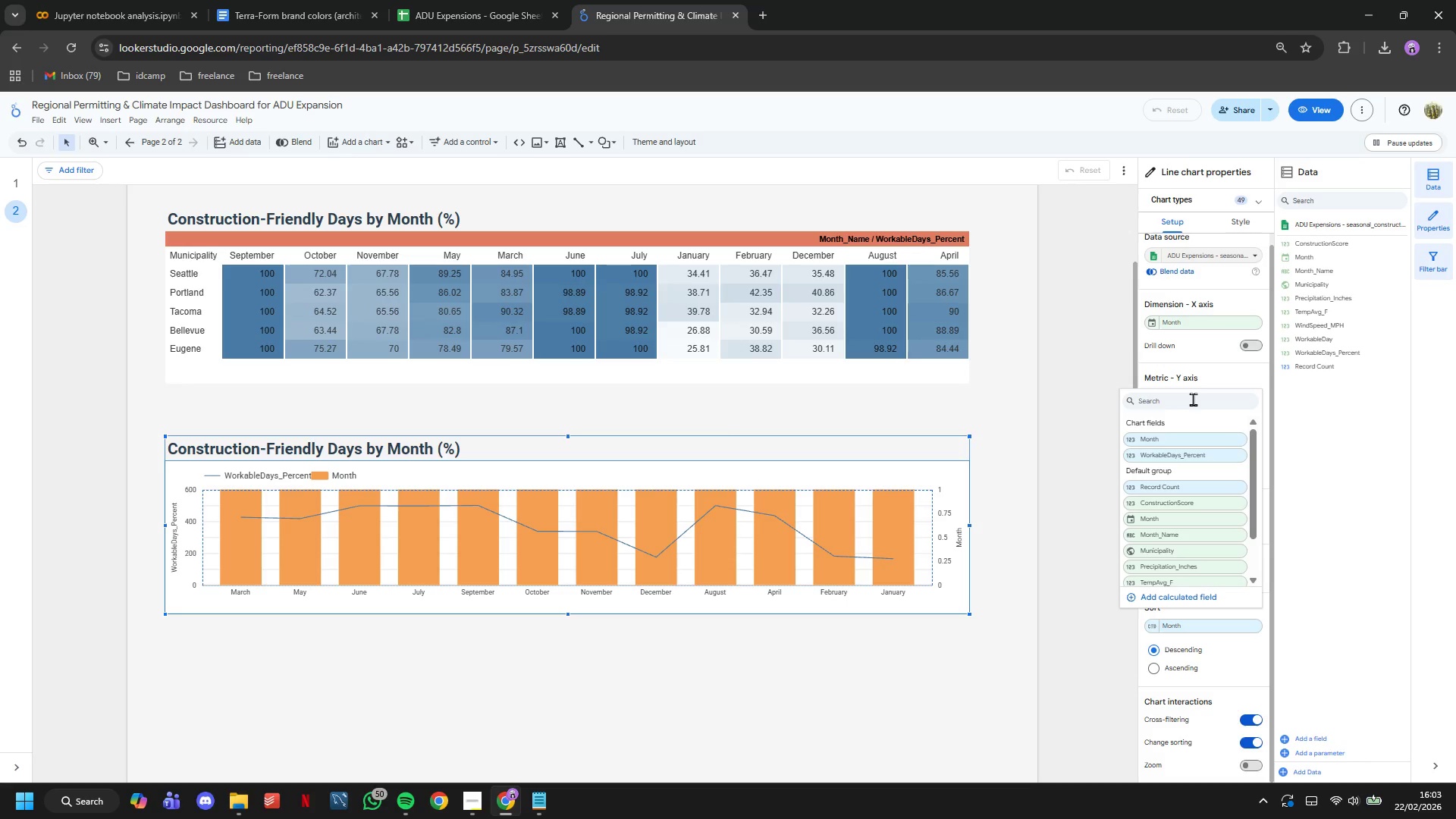 
type(prec)
 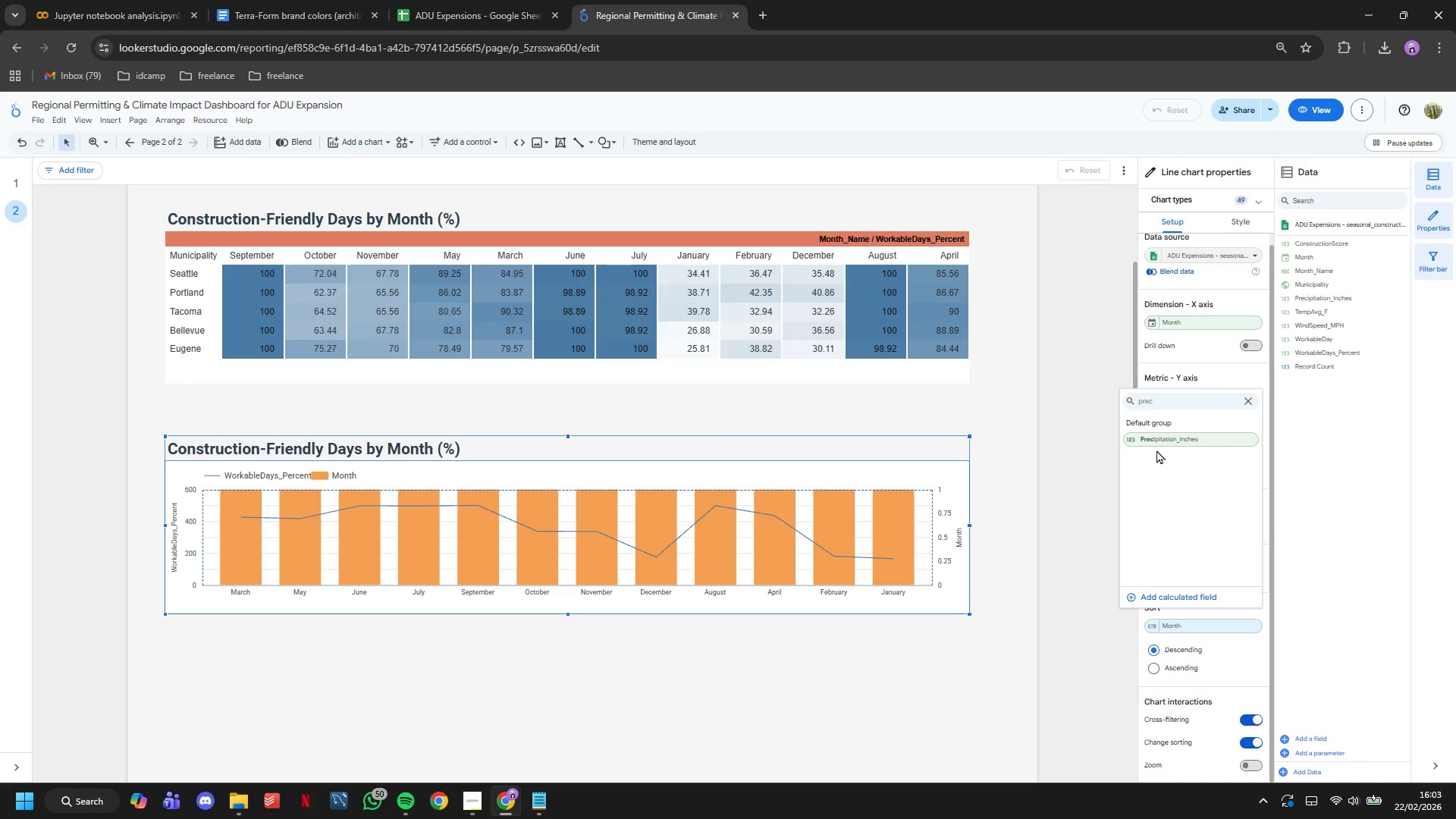 
left_click([1153, 431])
 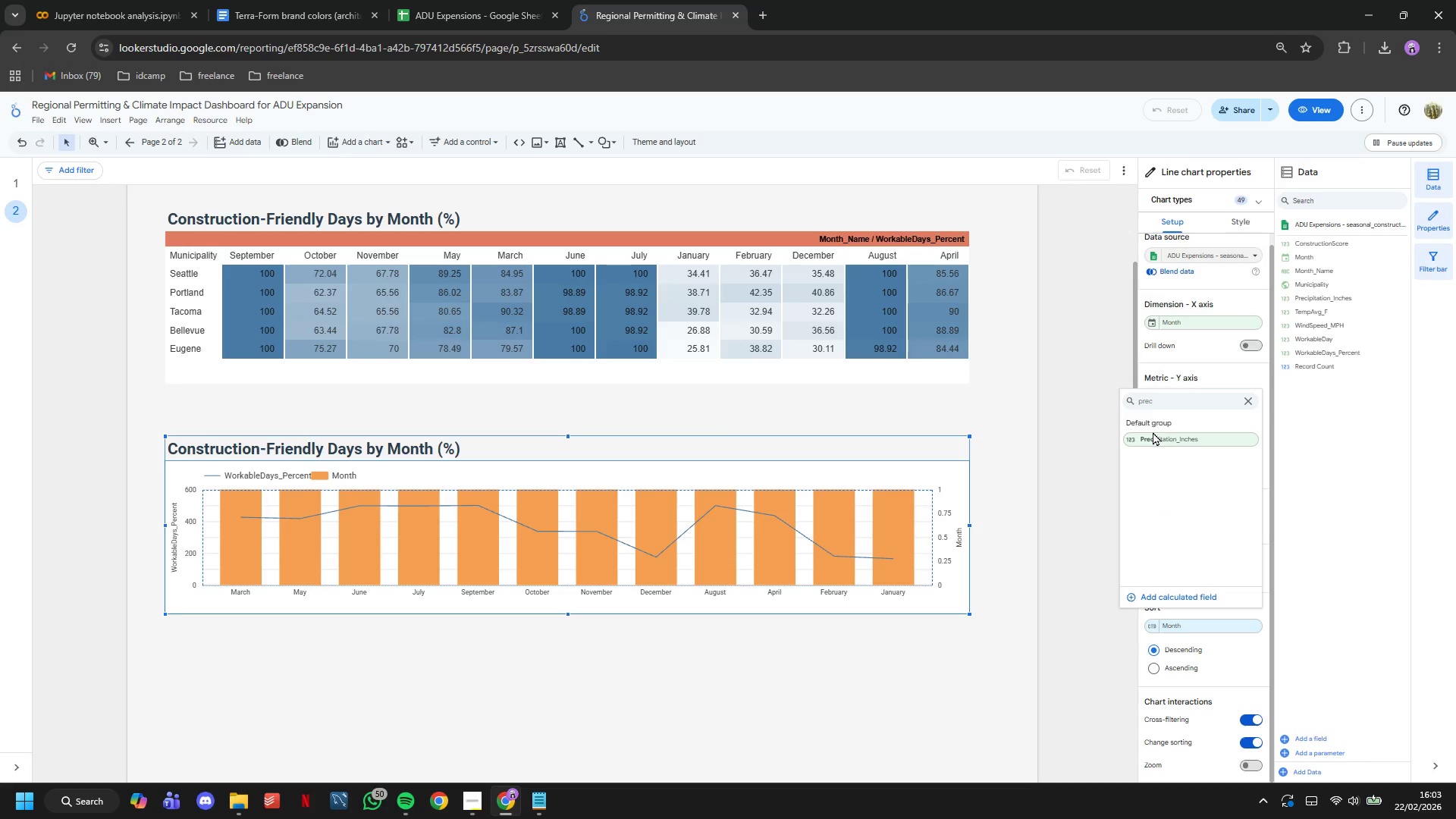 
left_click([1172, 441])
 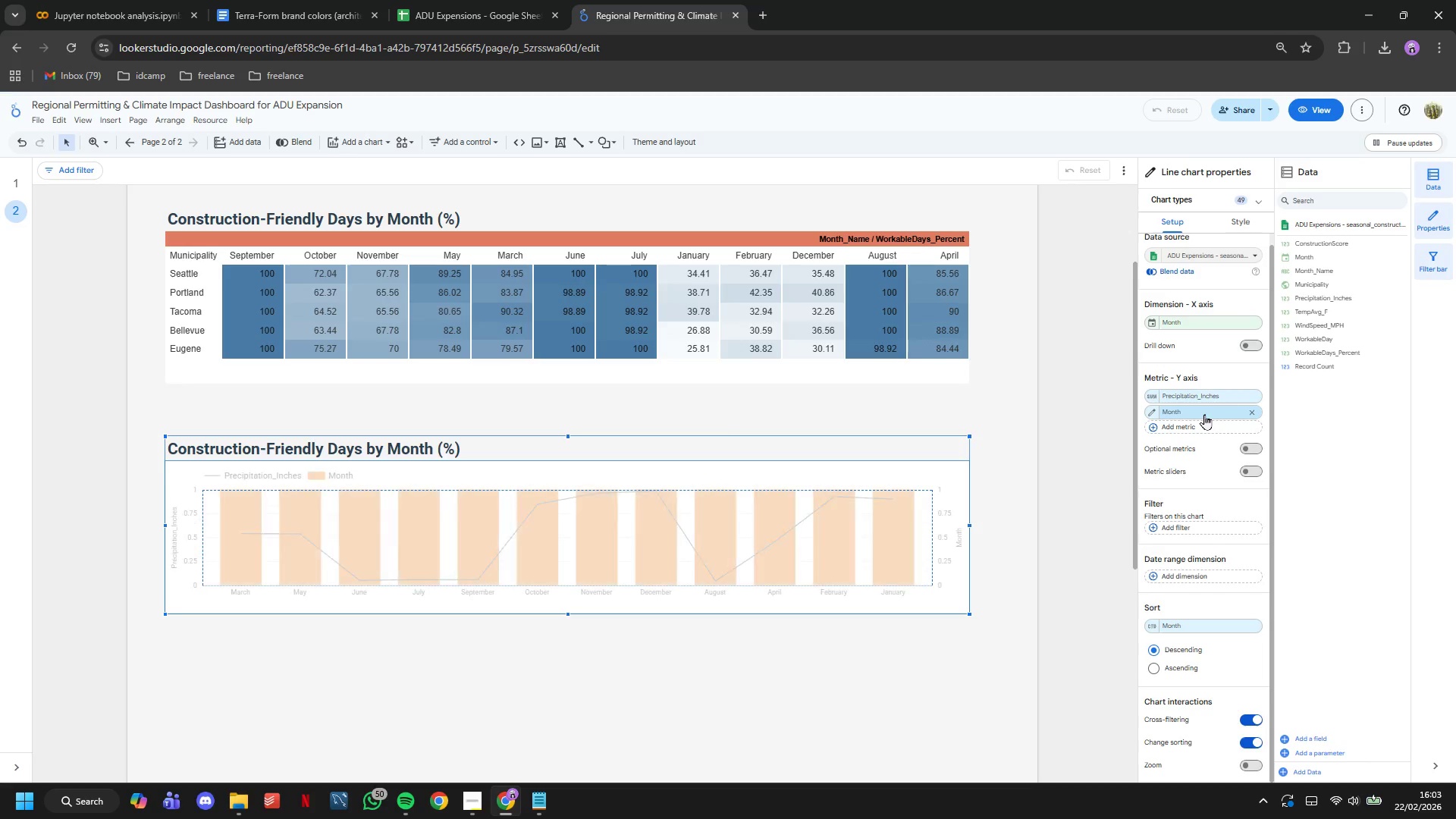 
left_click([1204, 414])
 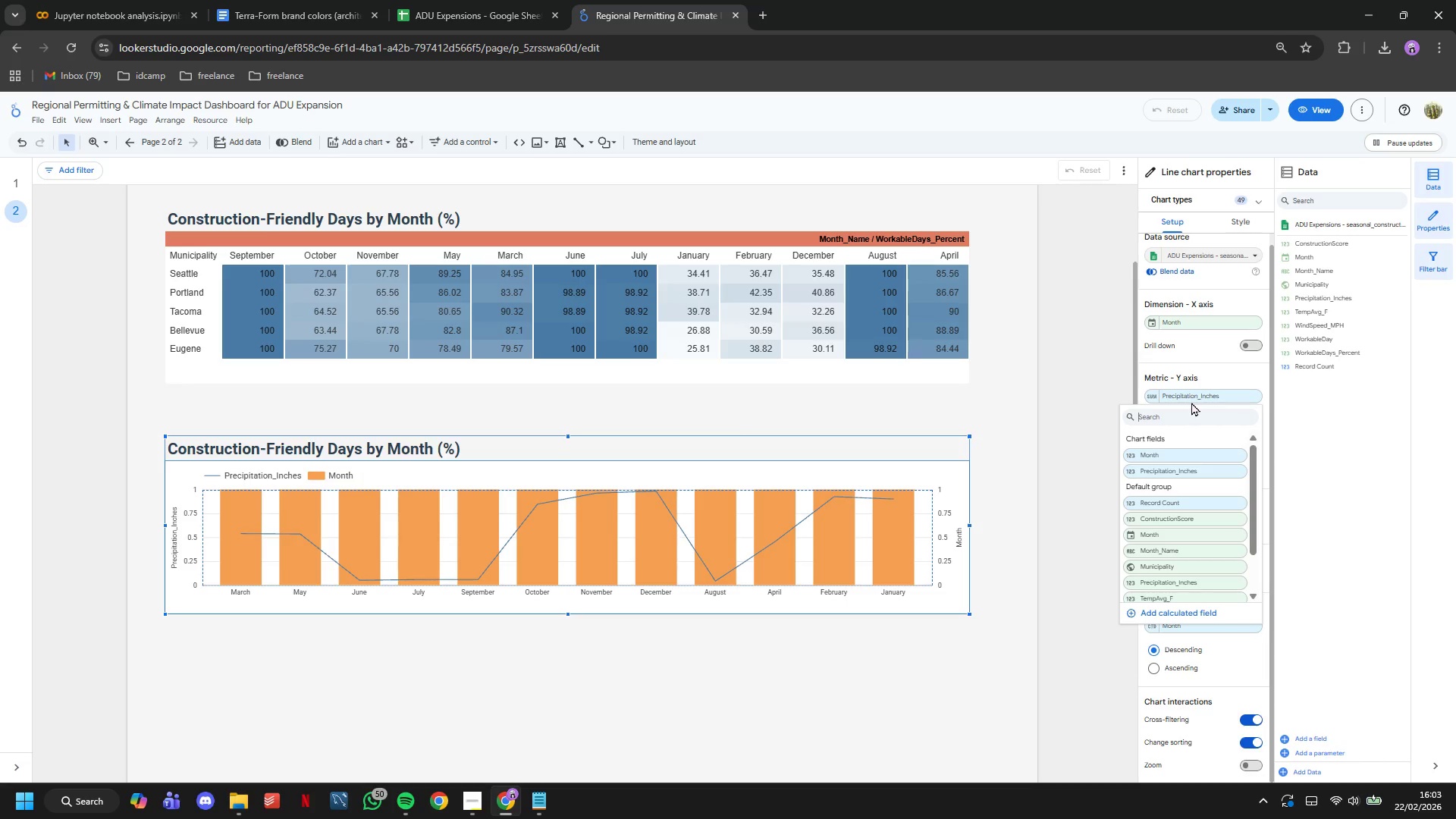 
type(temp)
 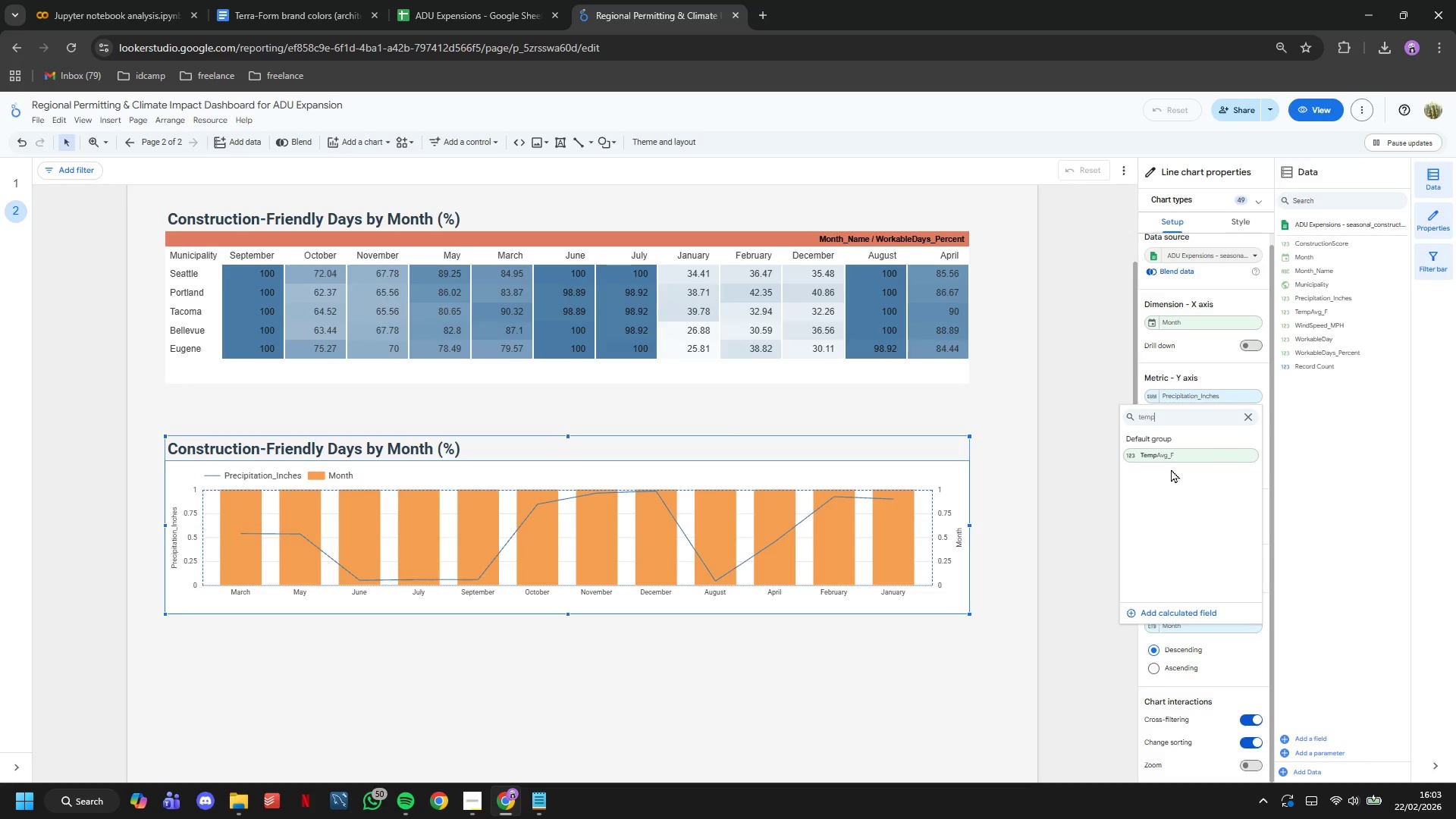 
left_click([1156, 458])
 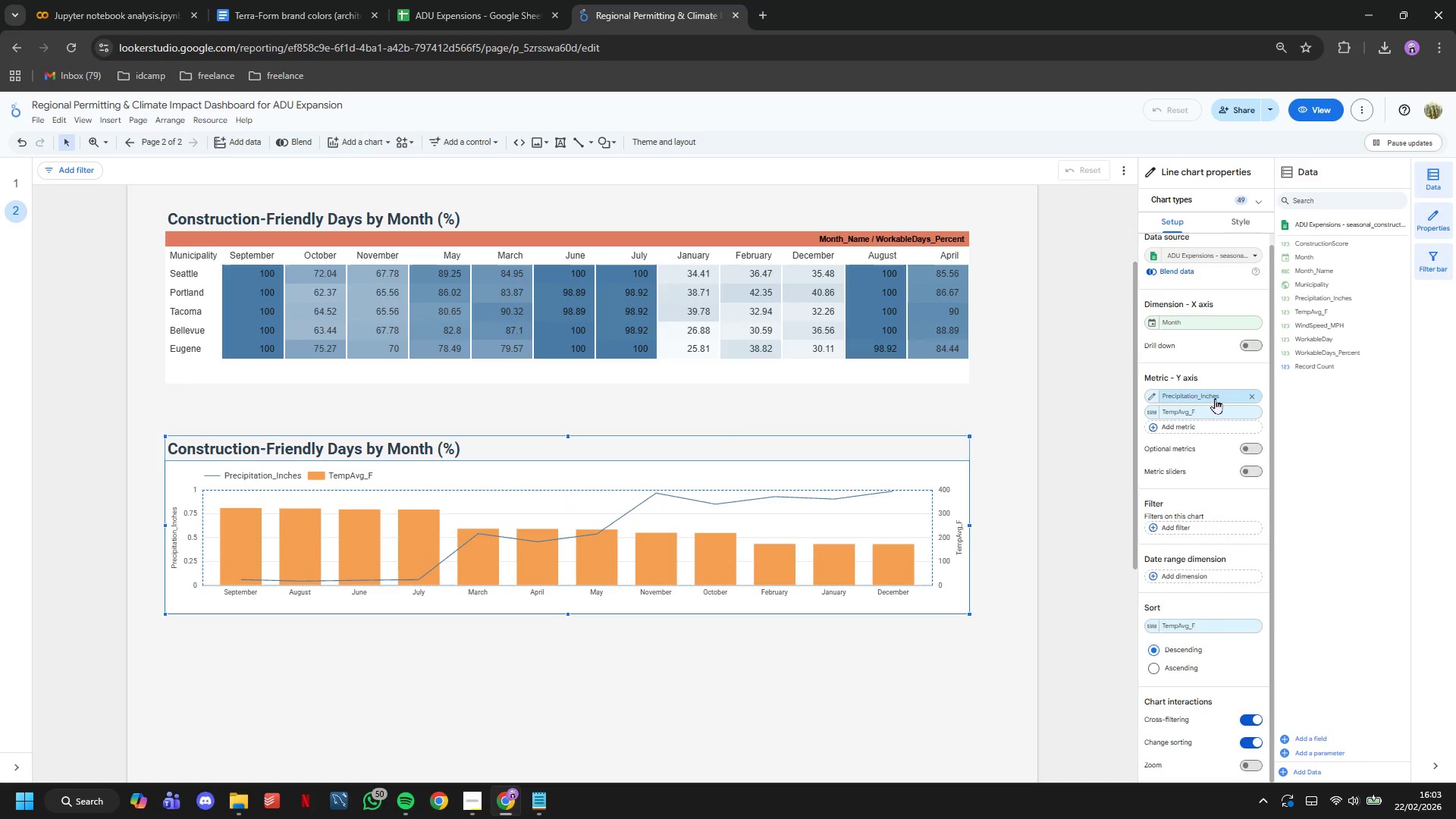 
left_click([1154, 397])
 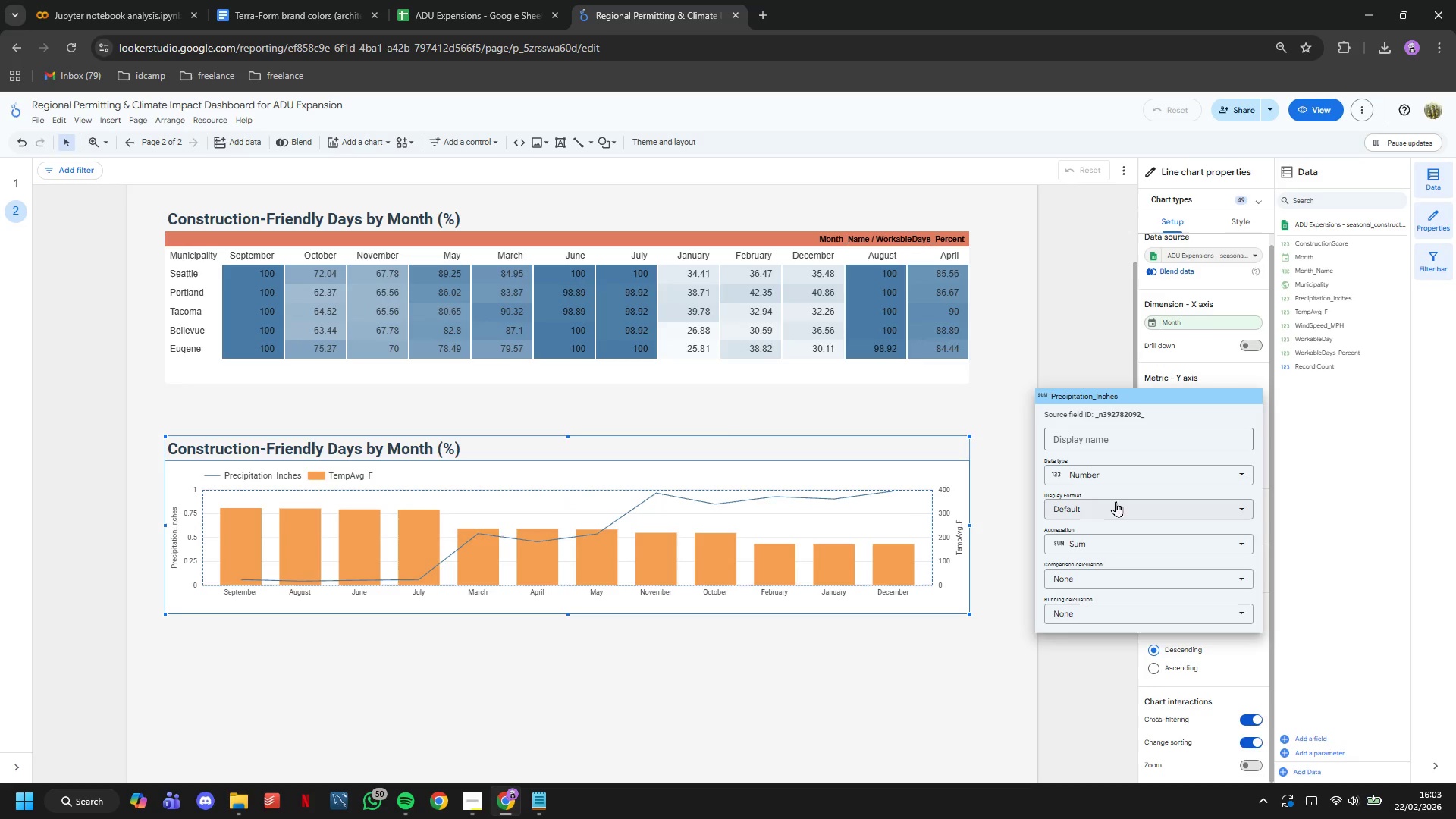 
left_click([1116, 542])
 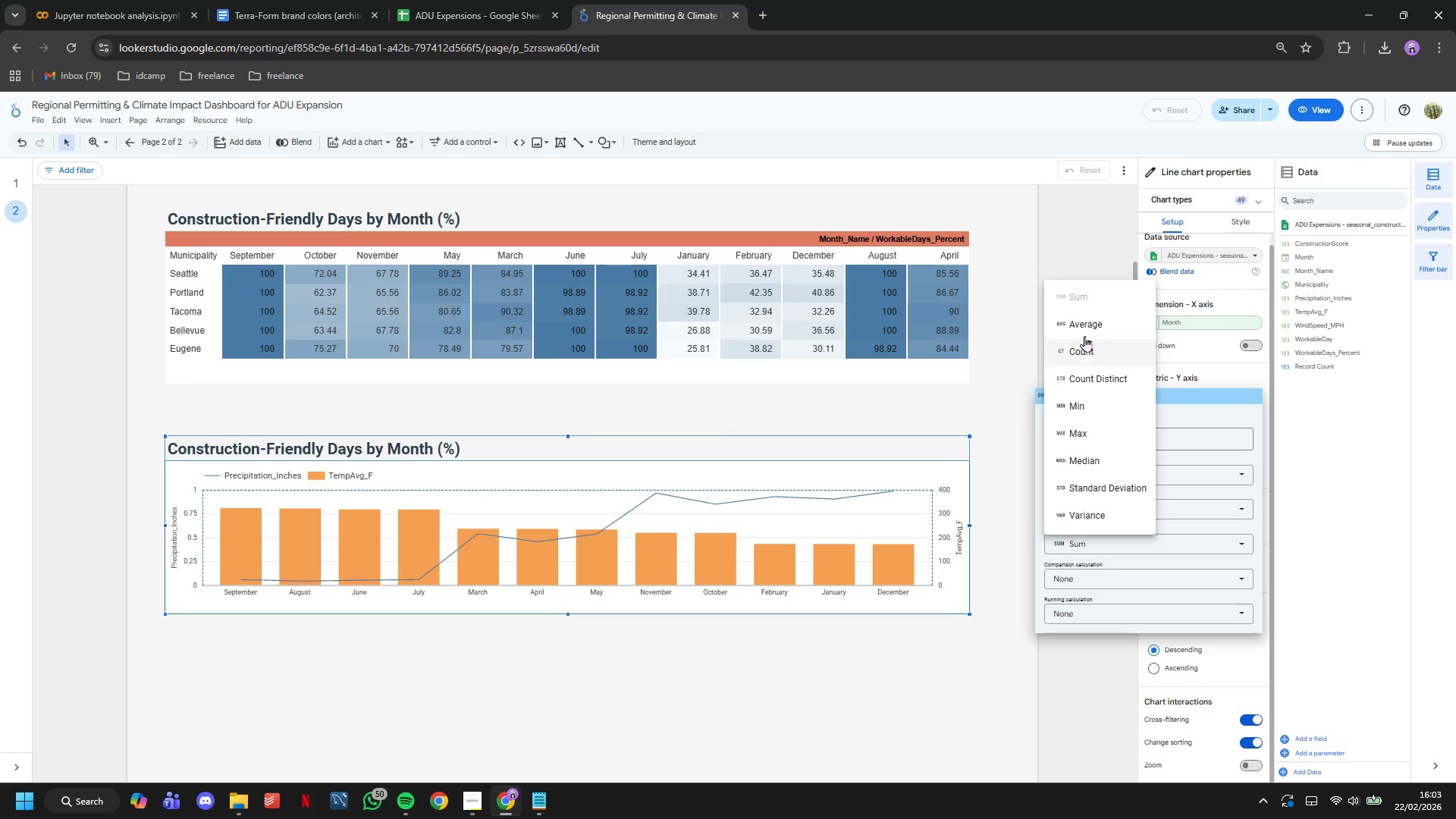 
left_click([1084, 334])
 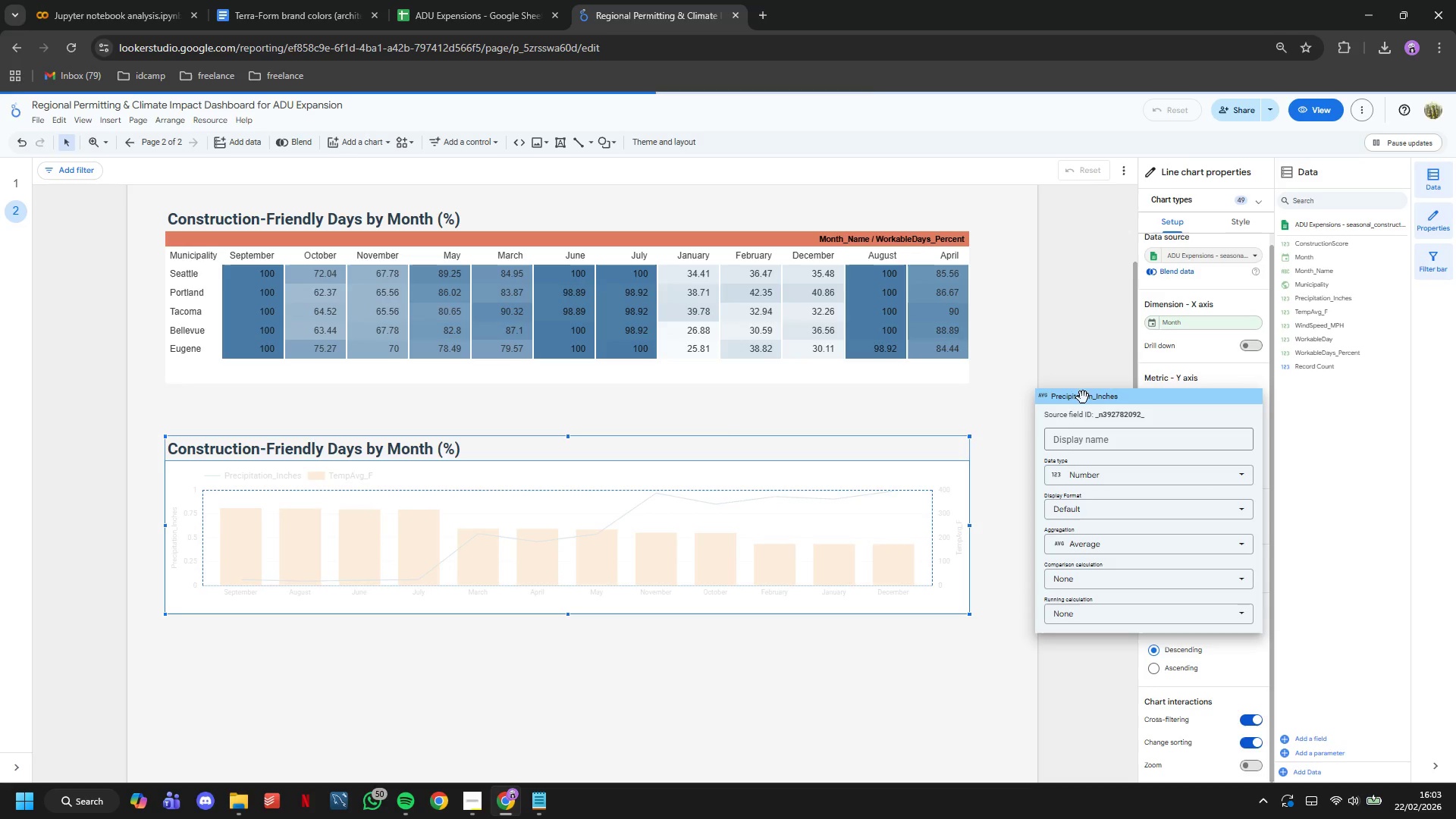 
left_click([1071, 381])
 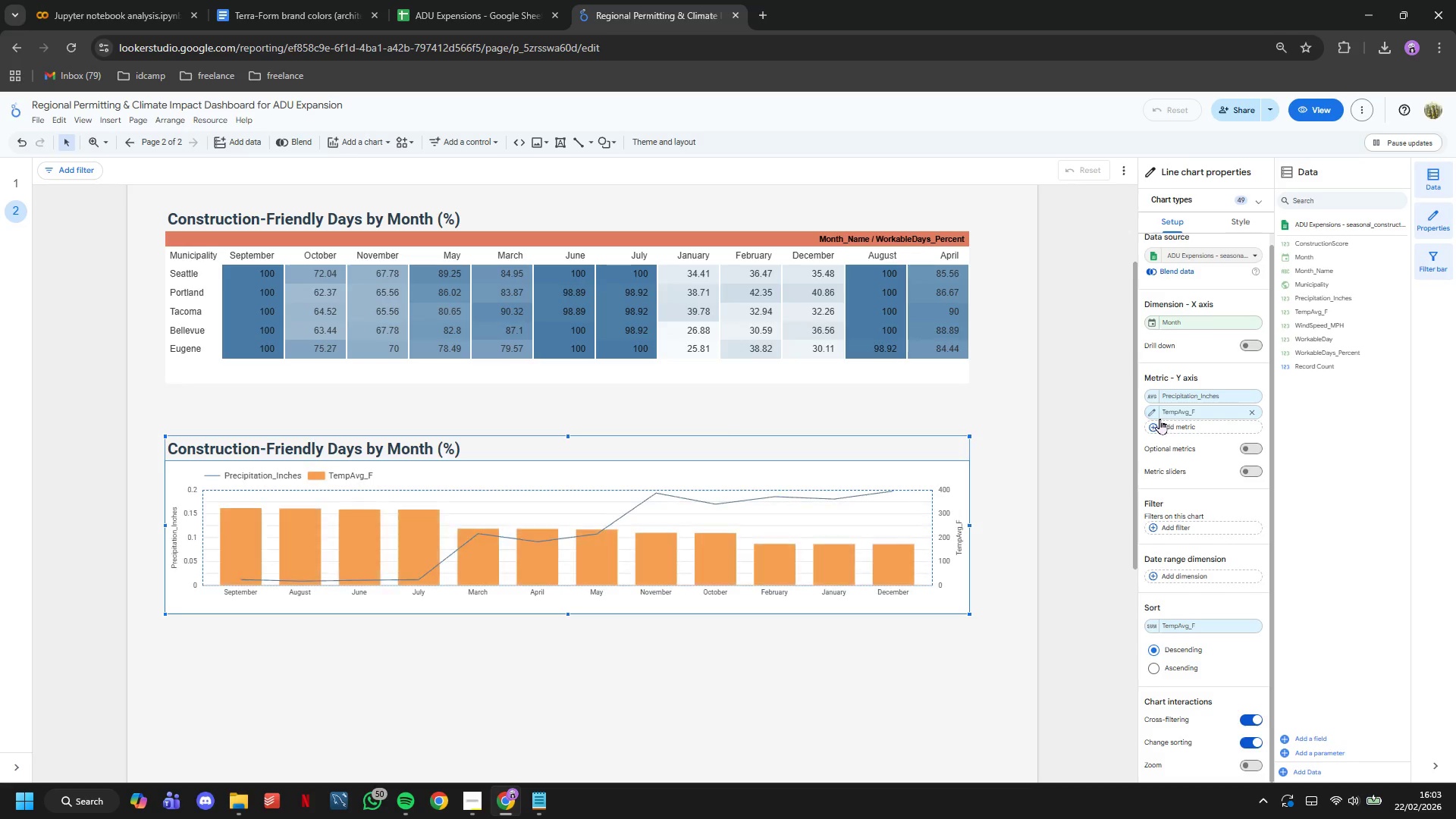 
left_click([1156, 417])
 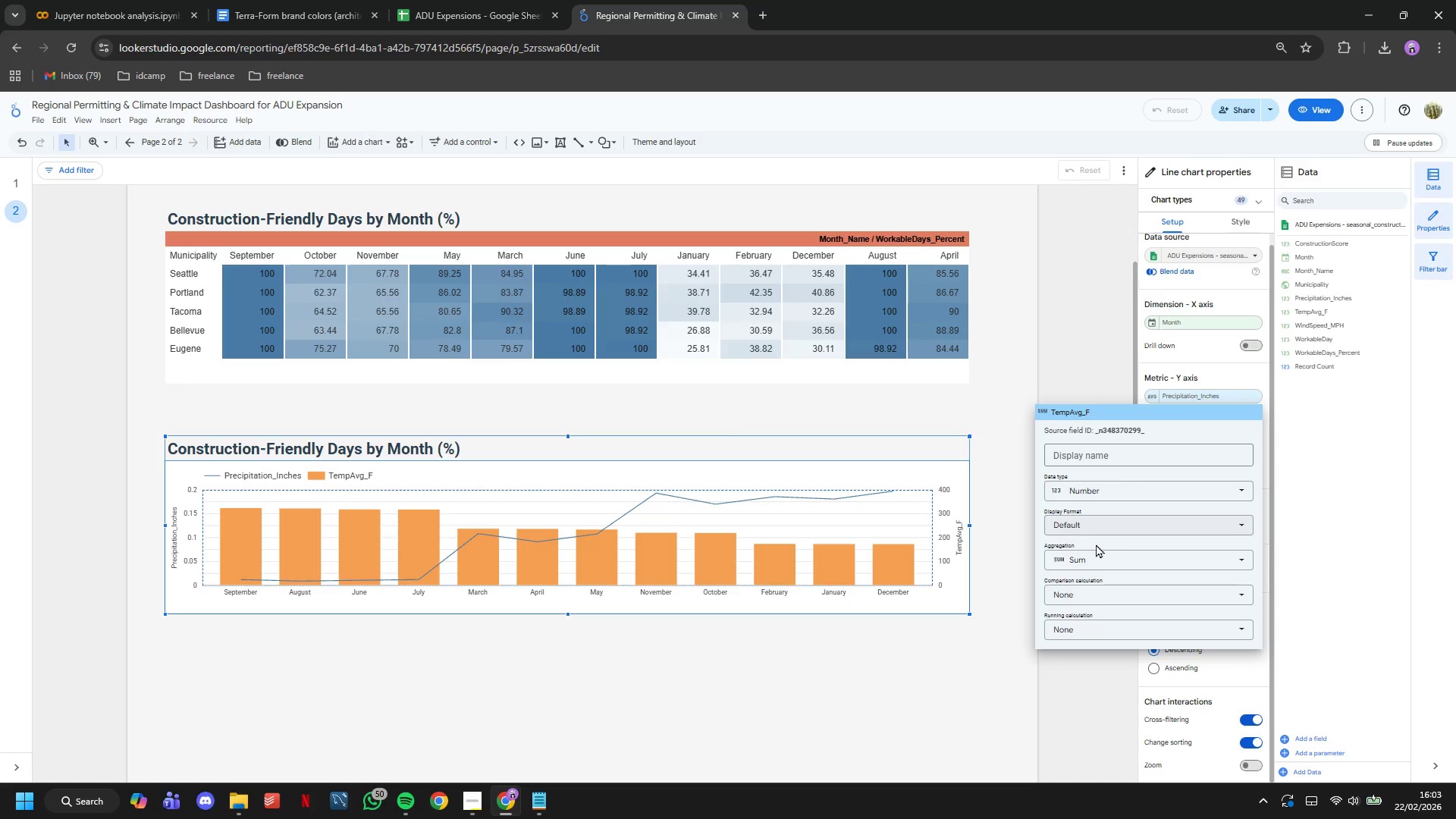 
left_click([1094, 556])
 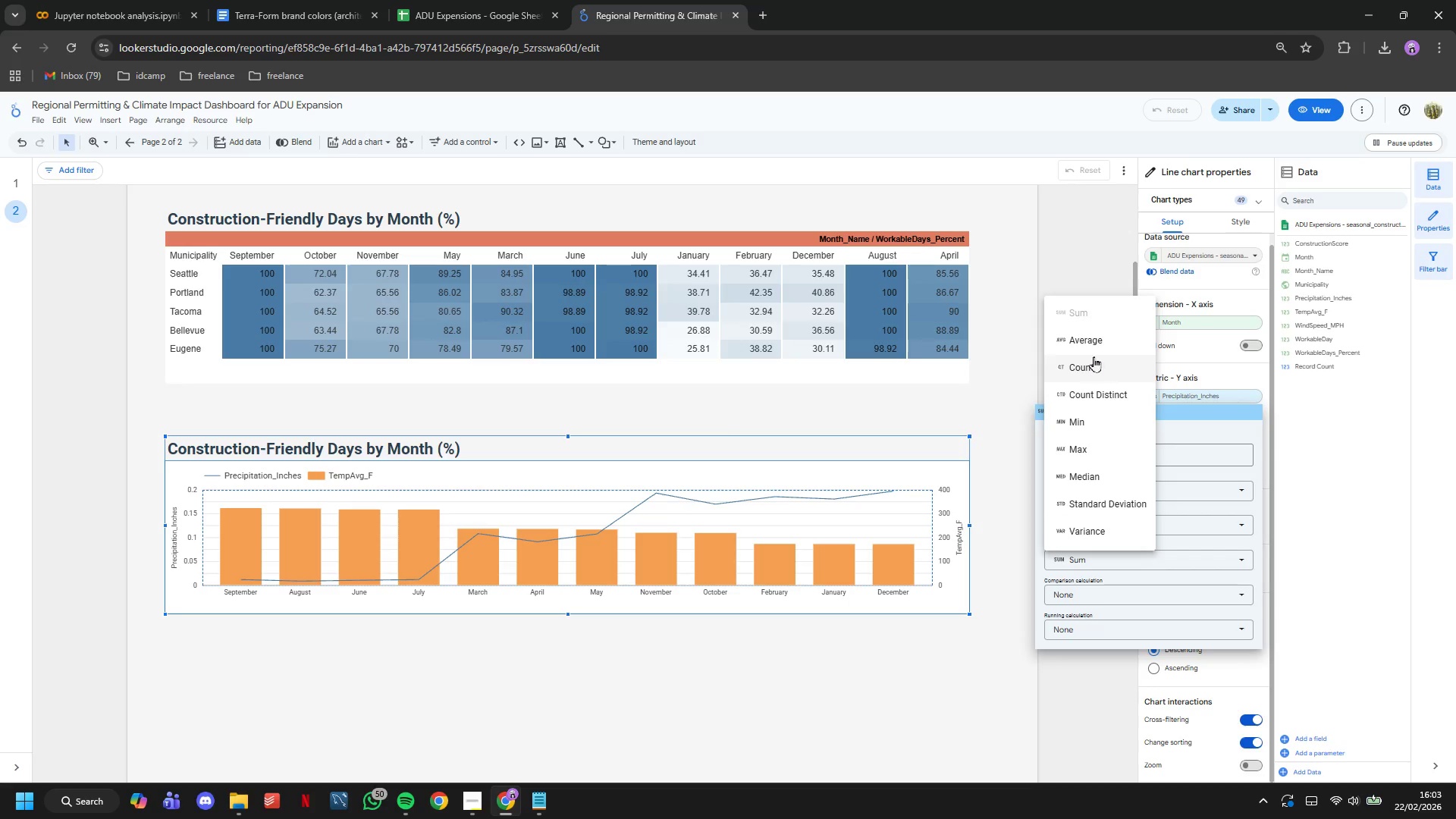 
left_click([1084, 342])
 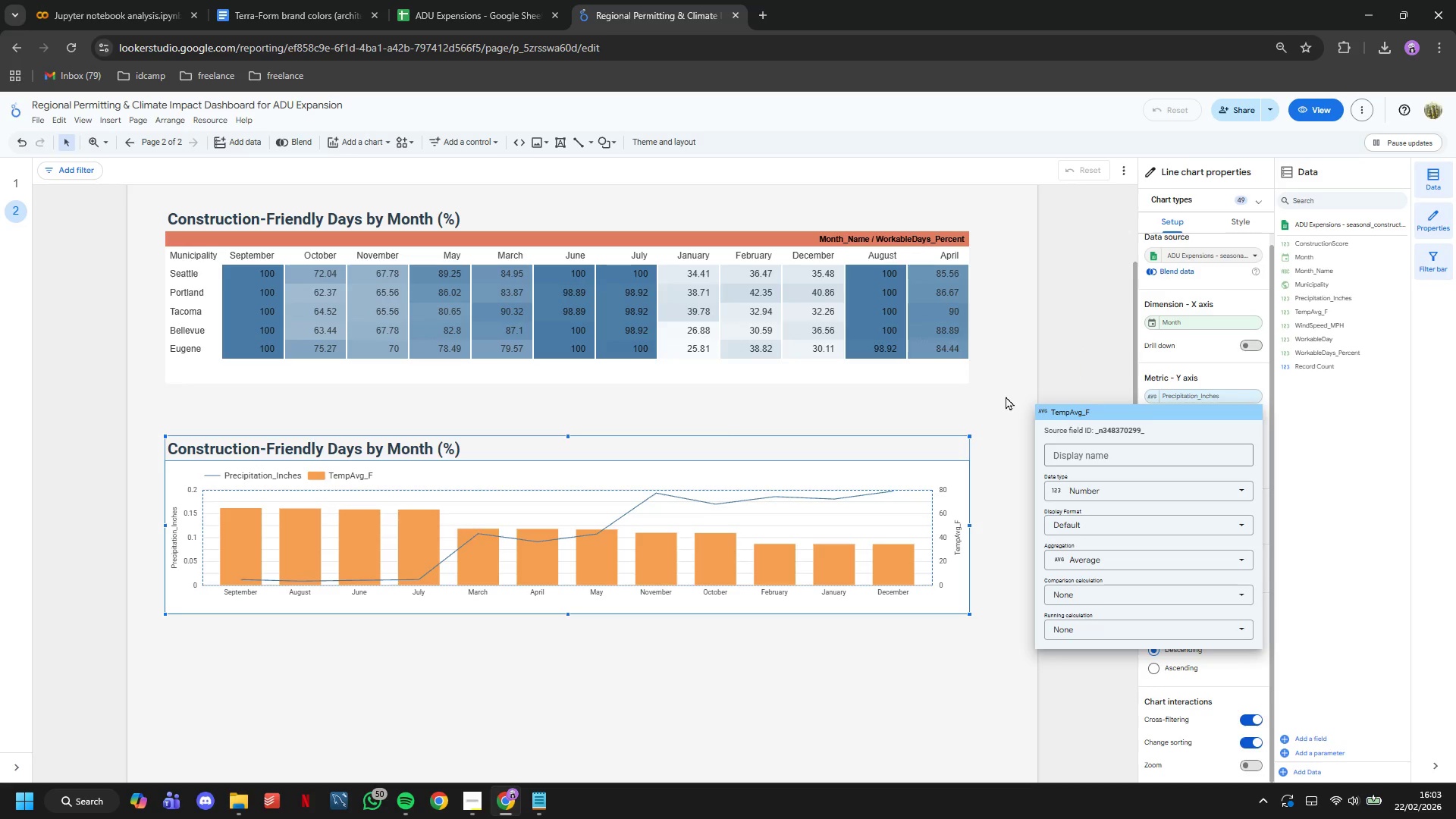 
left_click_drag(start_coordinate=[844, 442], to_coordinate=[845, 411])
 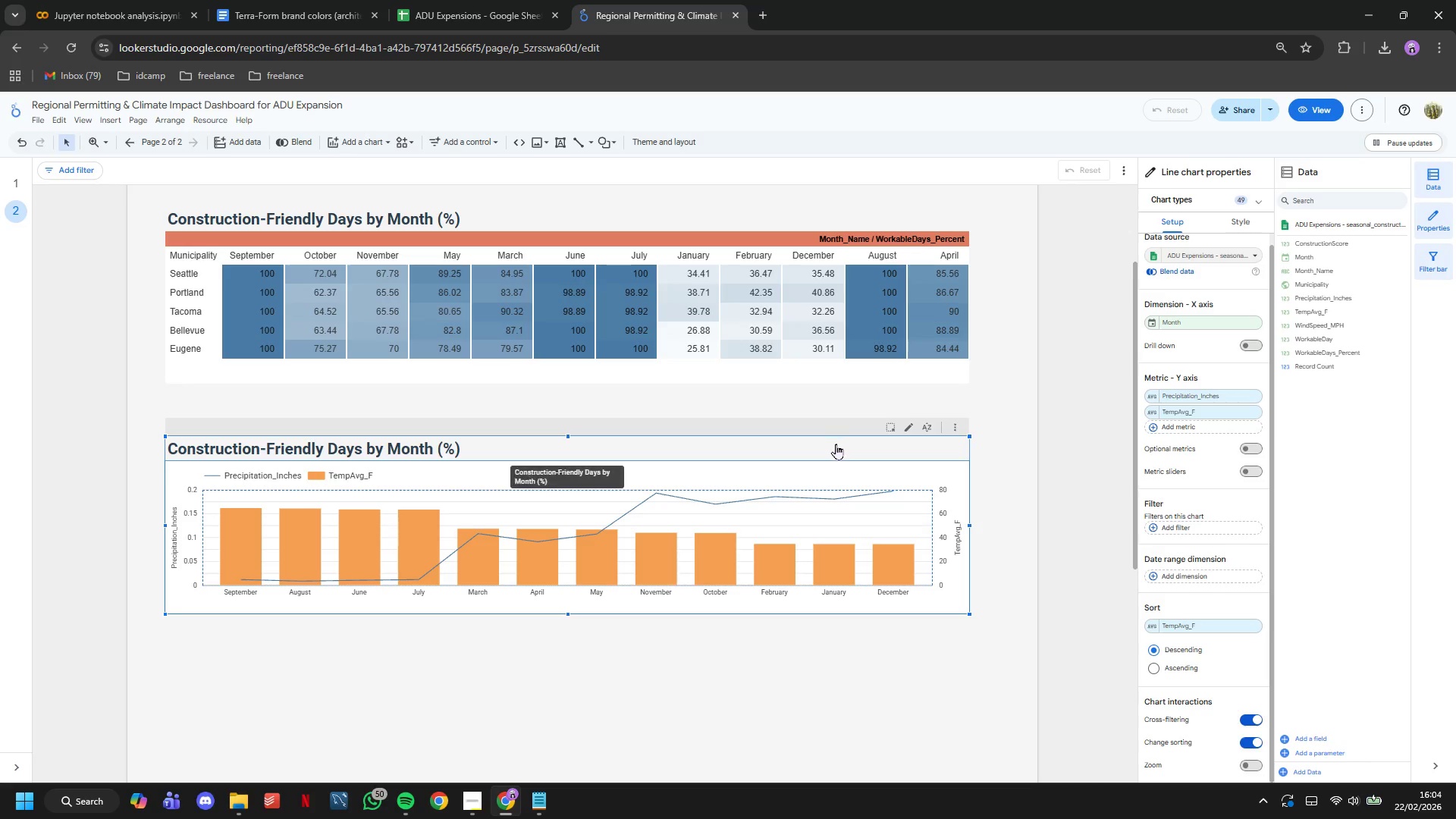 
left_click_drag(start_coordinate=[836, 443], to_coordinate=[833, 416])
 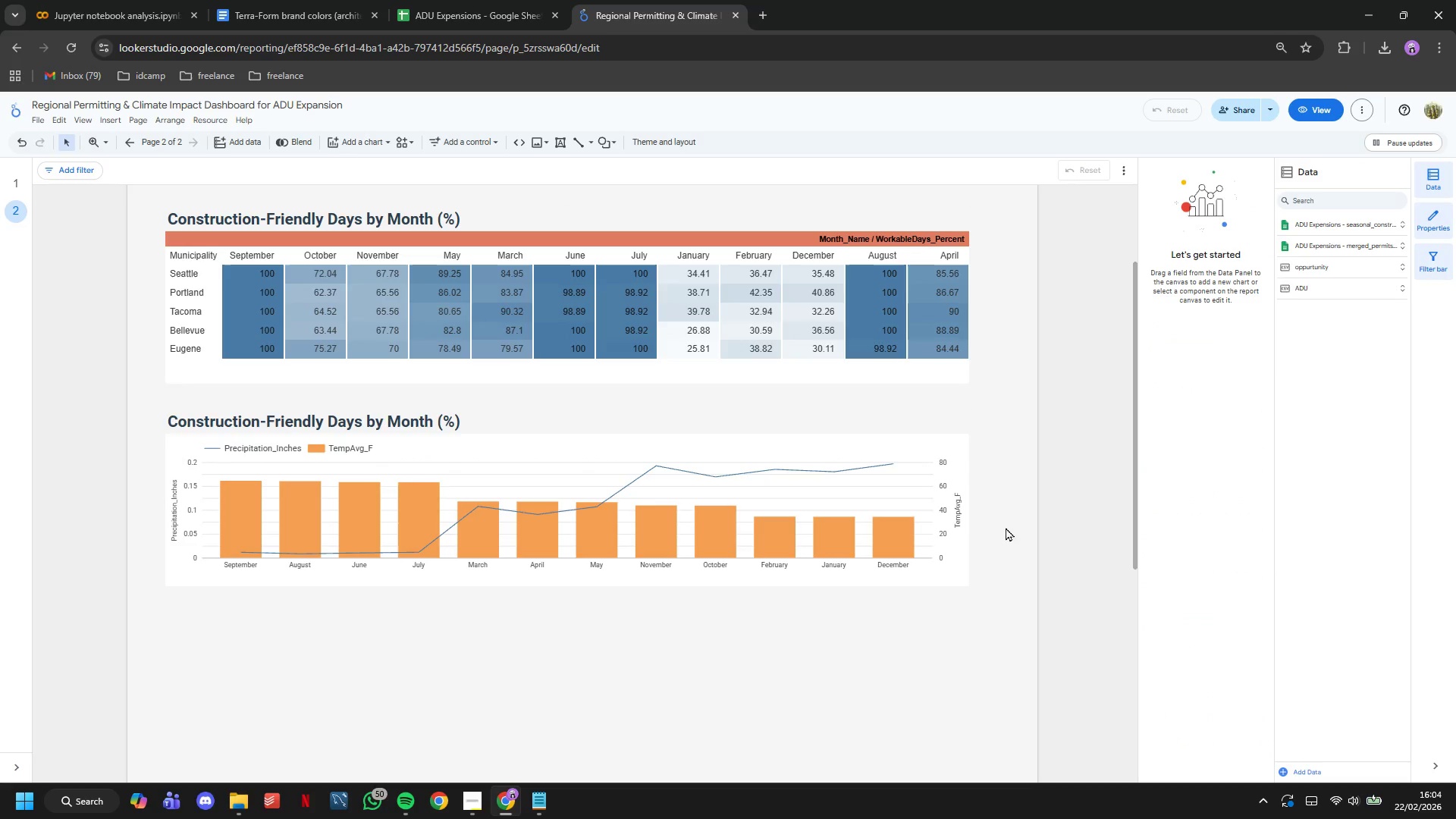 
scroll: coordinate [1008, 542], scroll_direction: up, amount: 7.0
 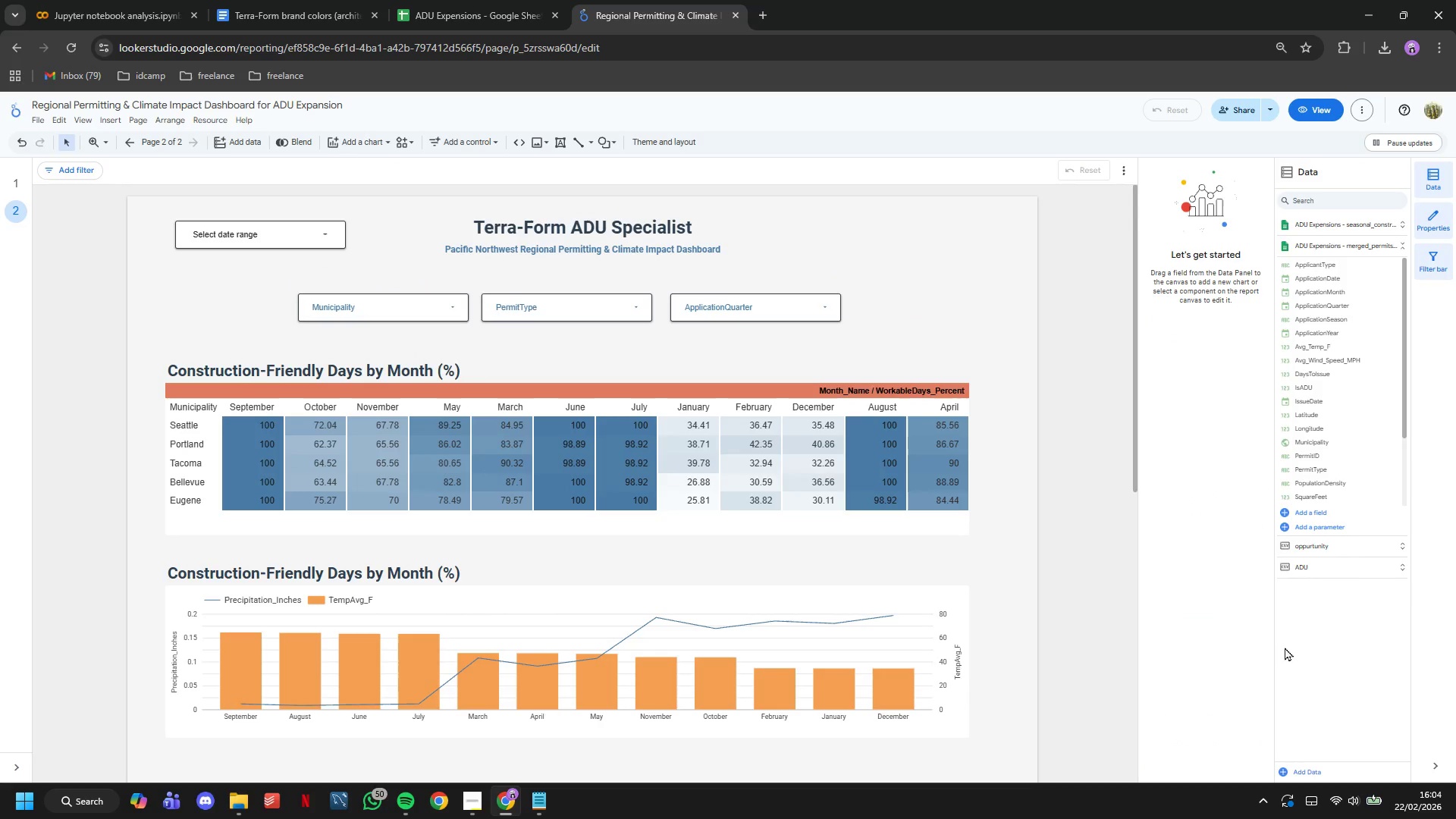 
wait(5.14)
 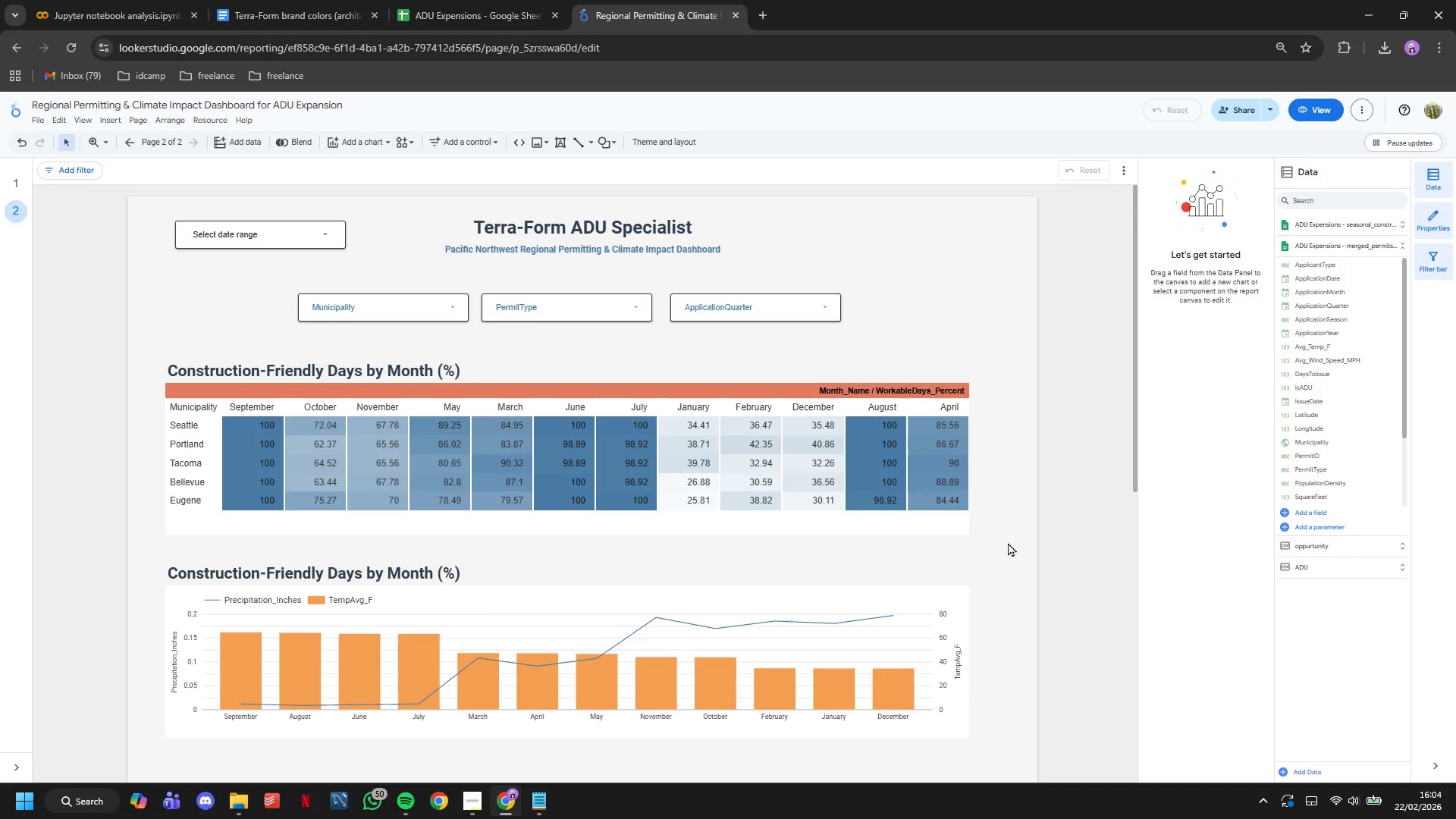 
left_click([828, 582])
 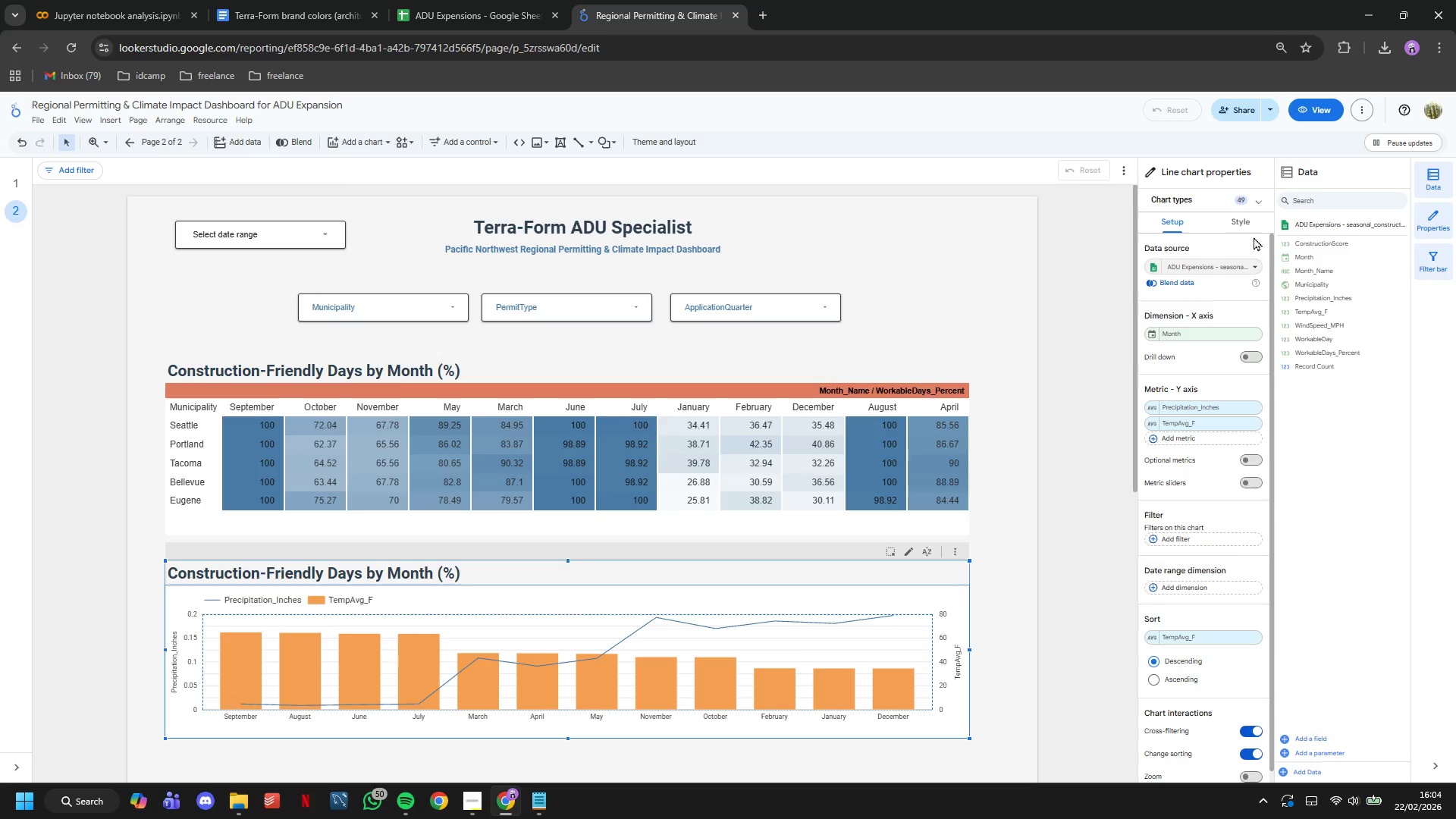 
left_click([1246, 223])
 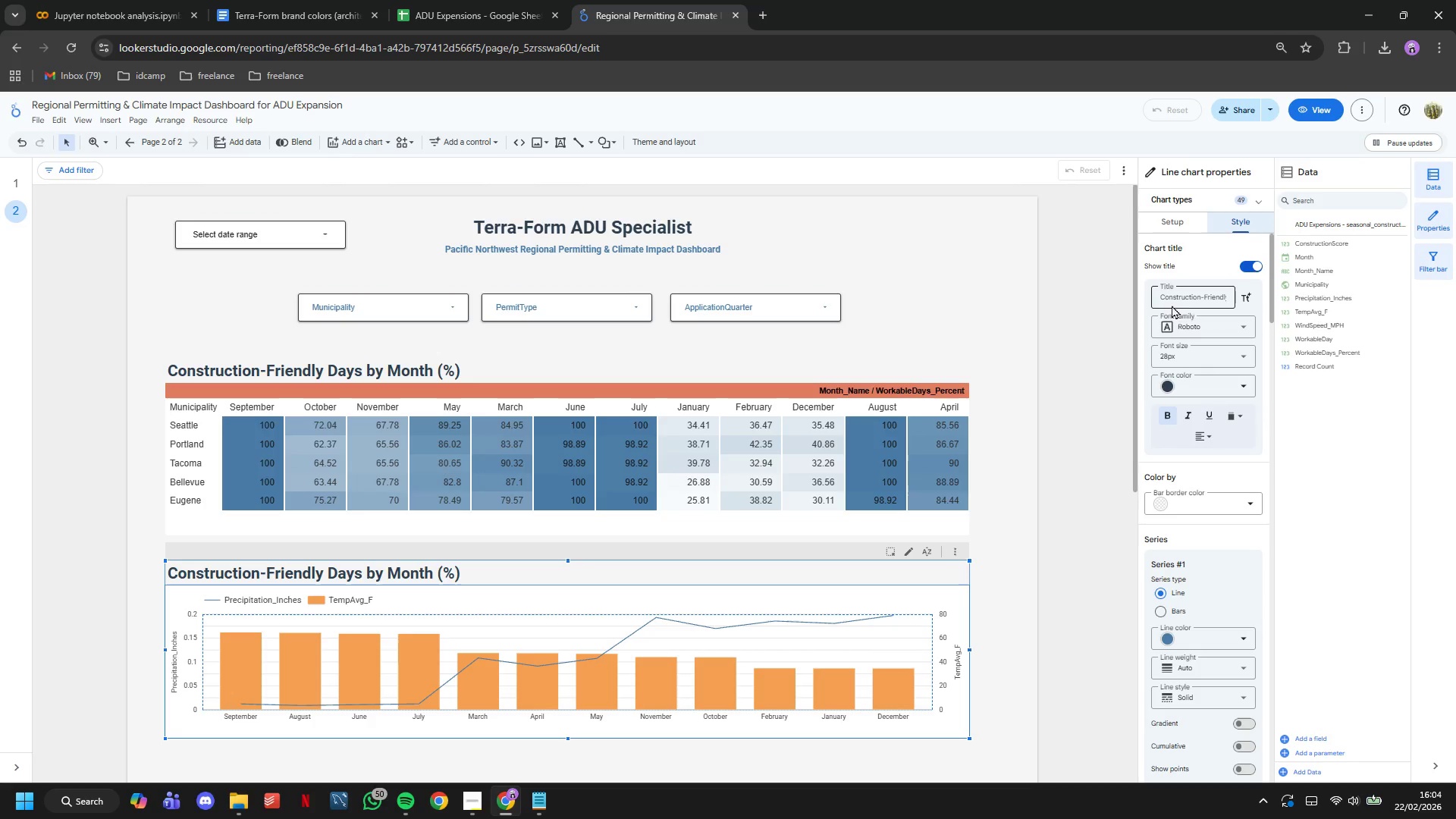 
double_click([1175, 303])
 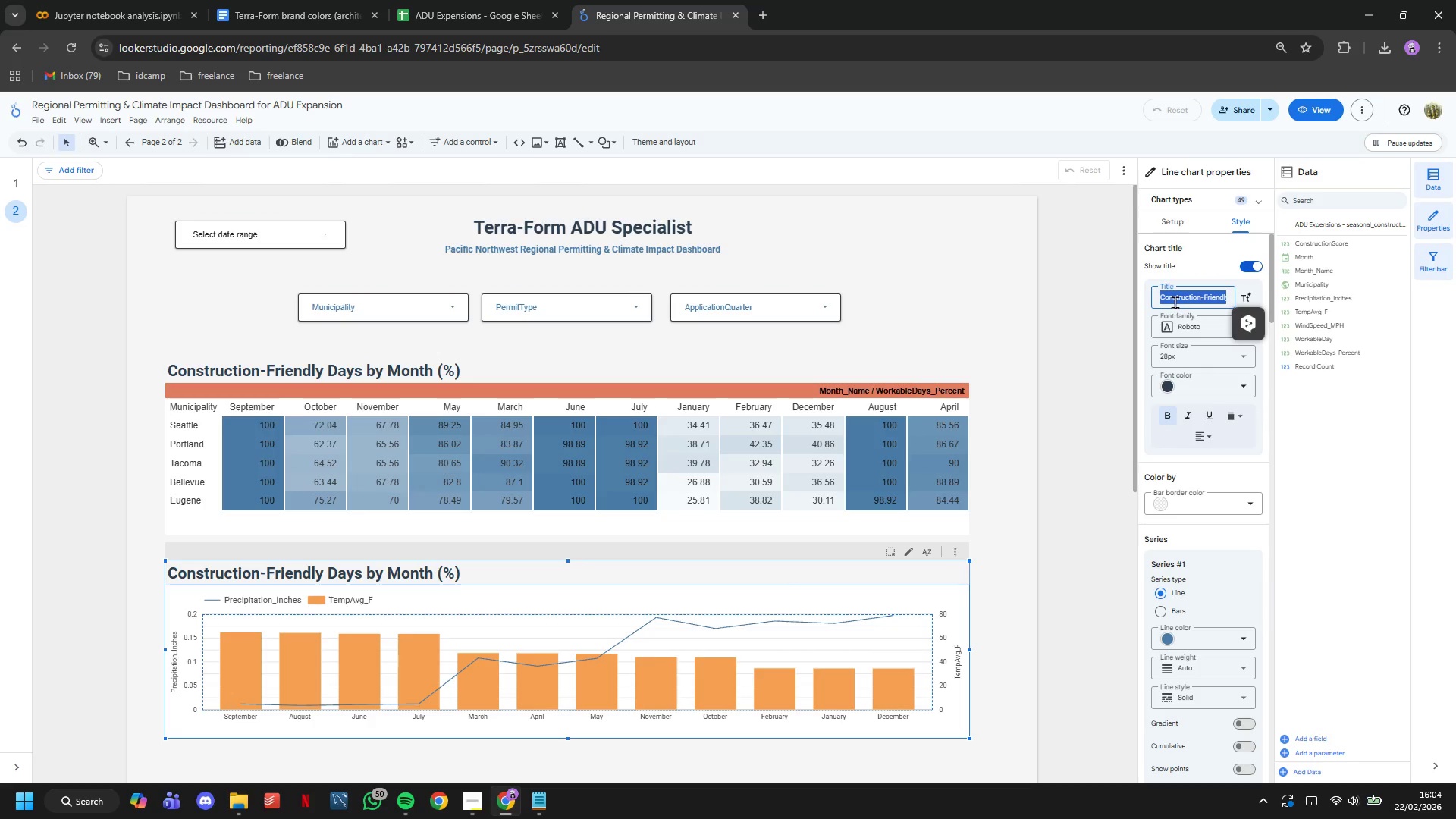 
double_click([1175, 303])
 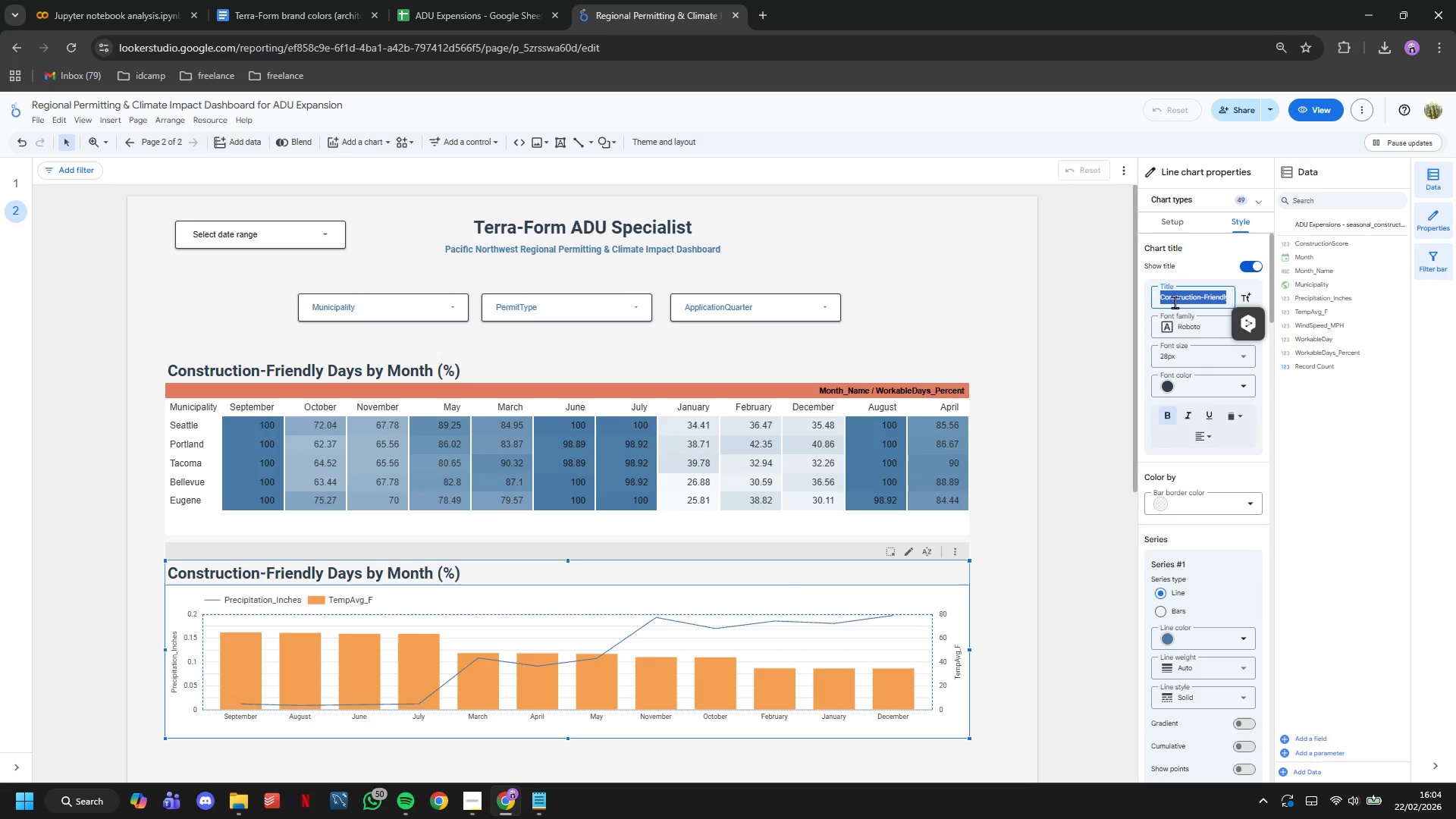 
type(Monthly Precipitation & Temperature Trends)
 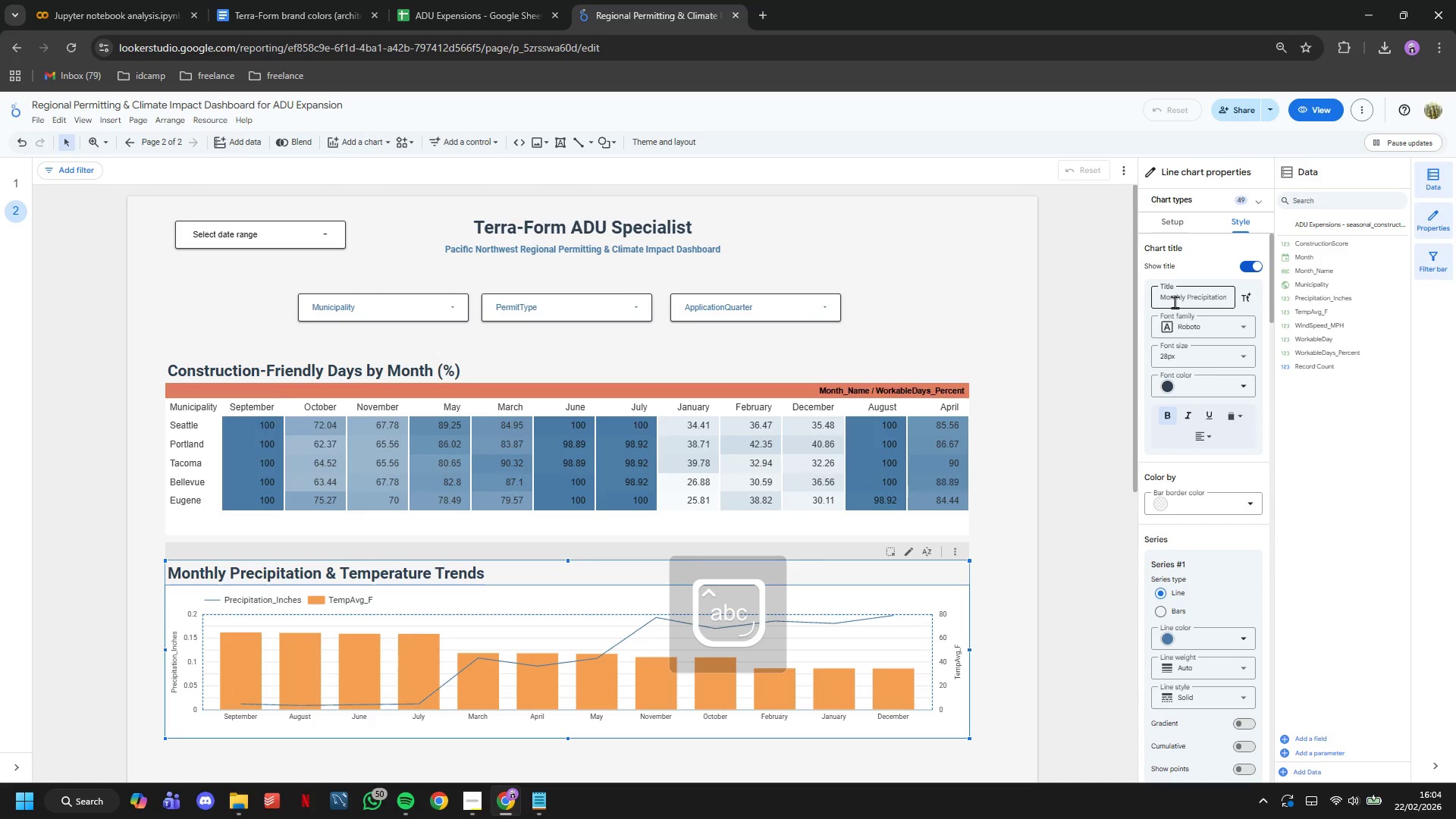 
 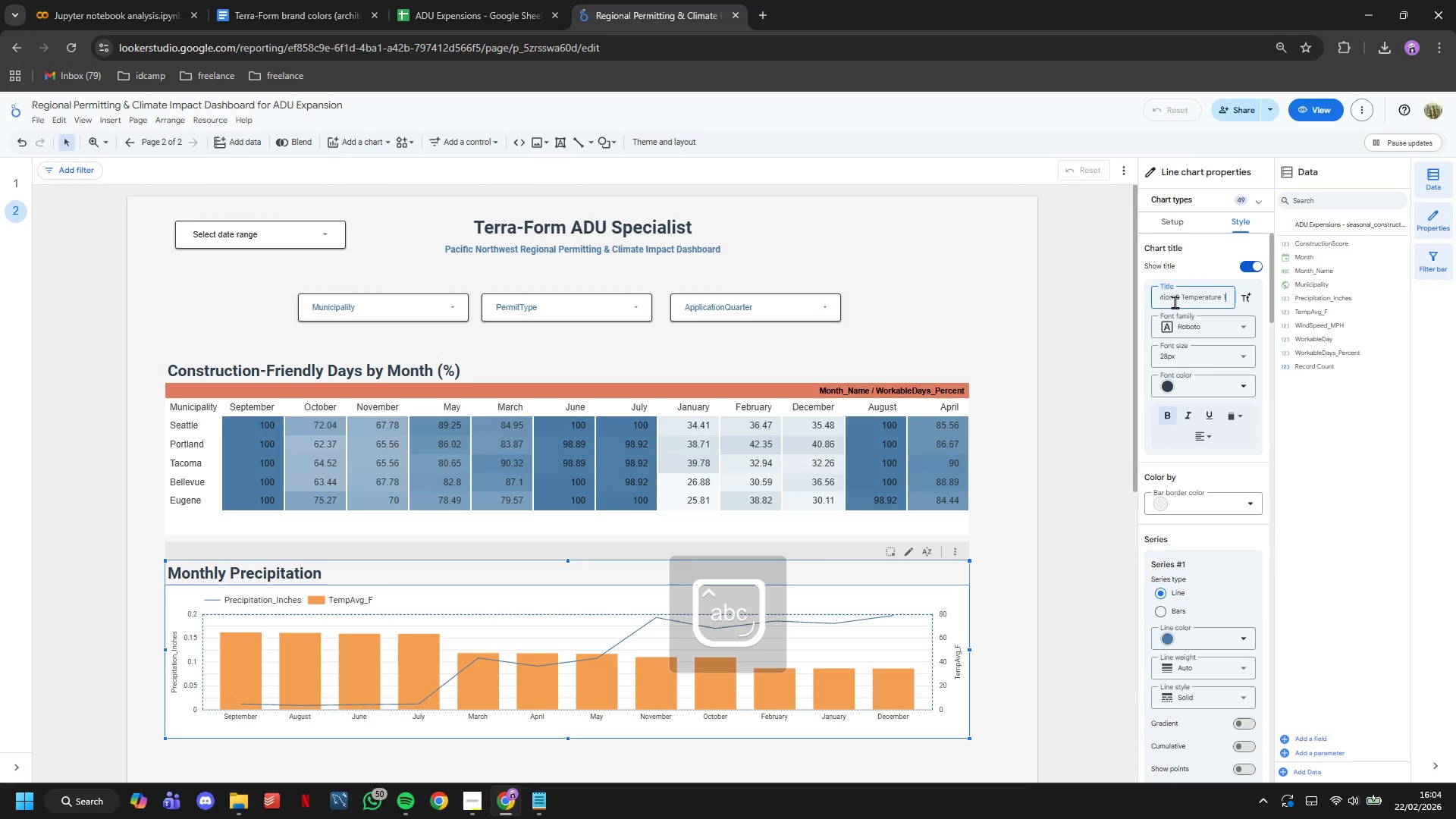 
key(Enter)
 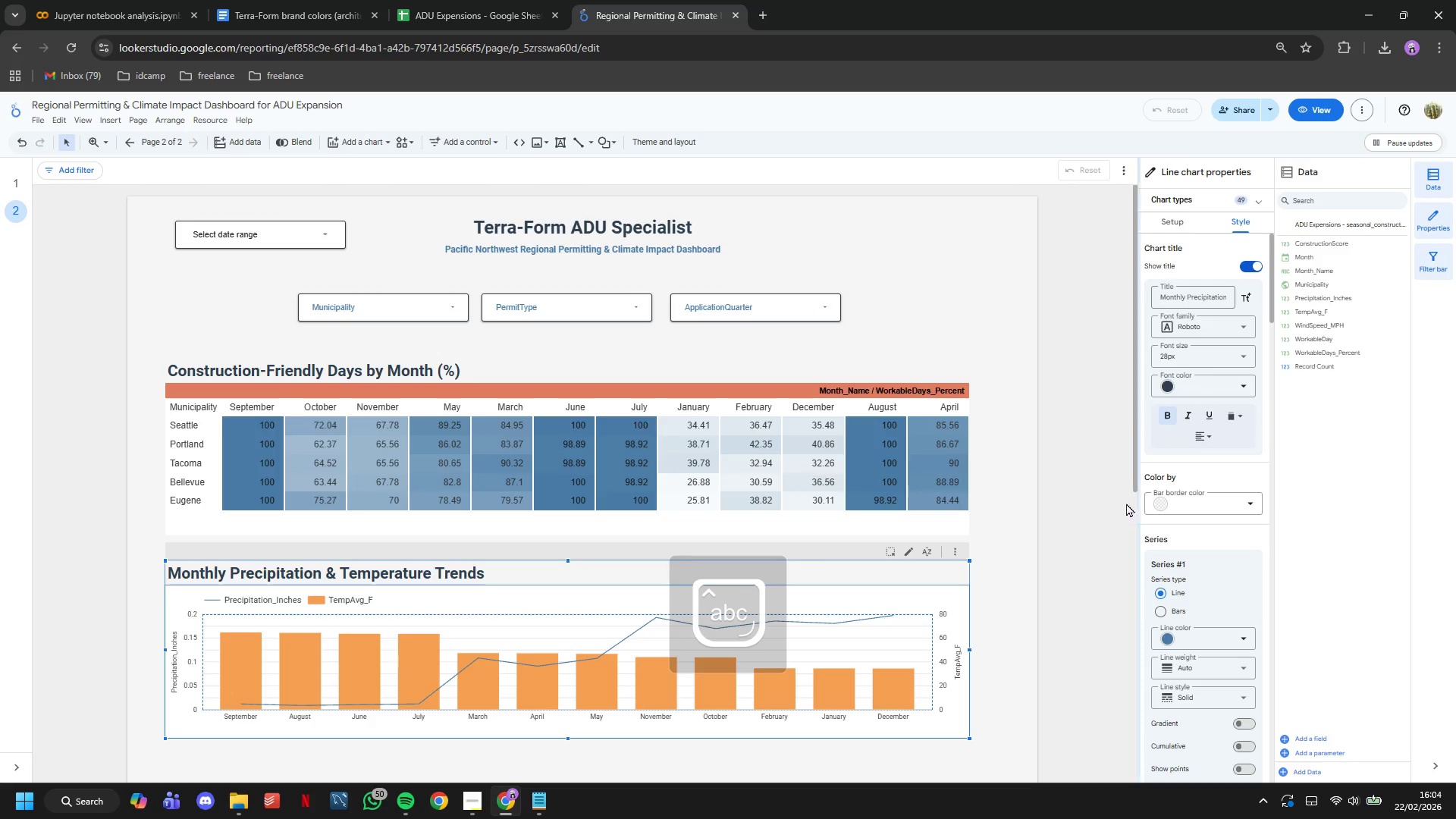 
left_click([1065, 457])
 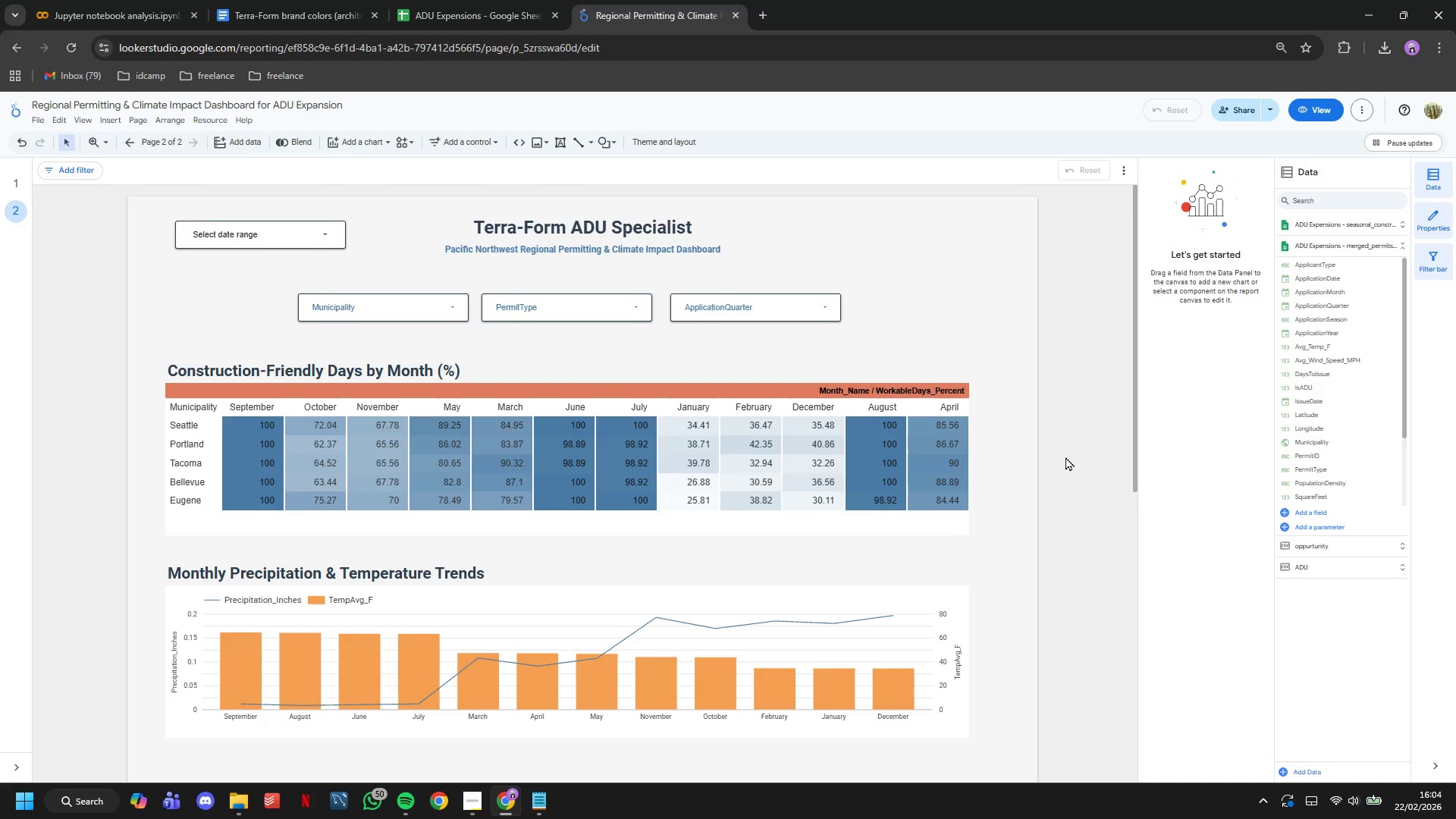 
scroll: coordinate [1076, 471], scroll_direction: down, amount: 1.0
 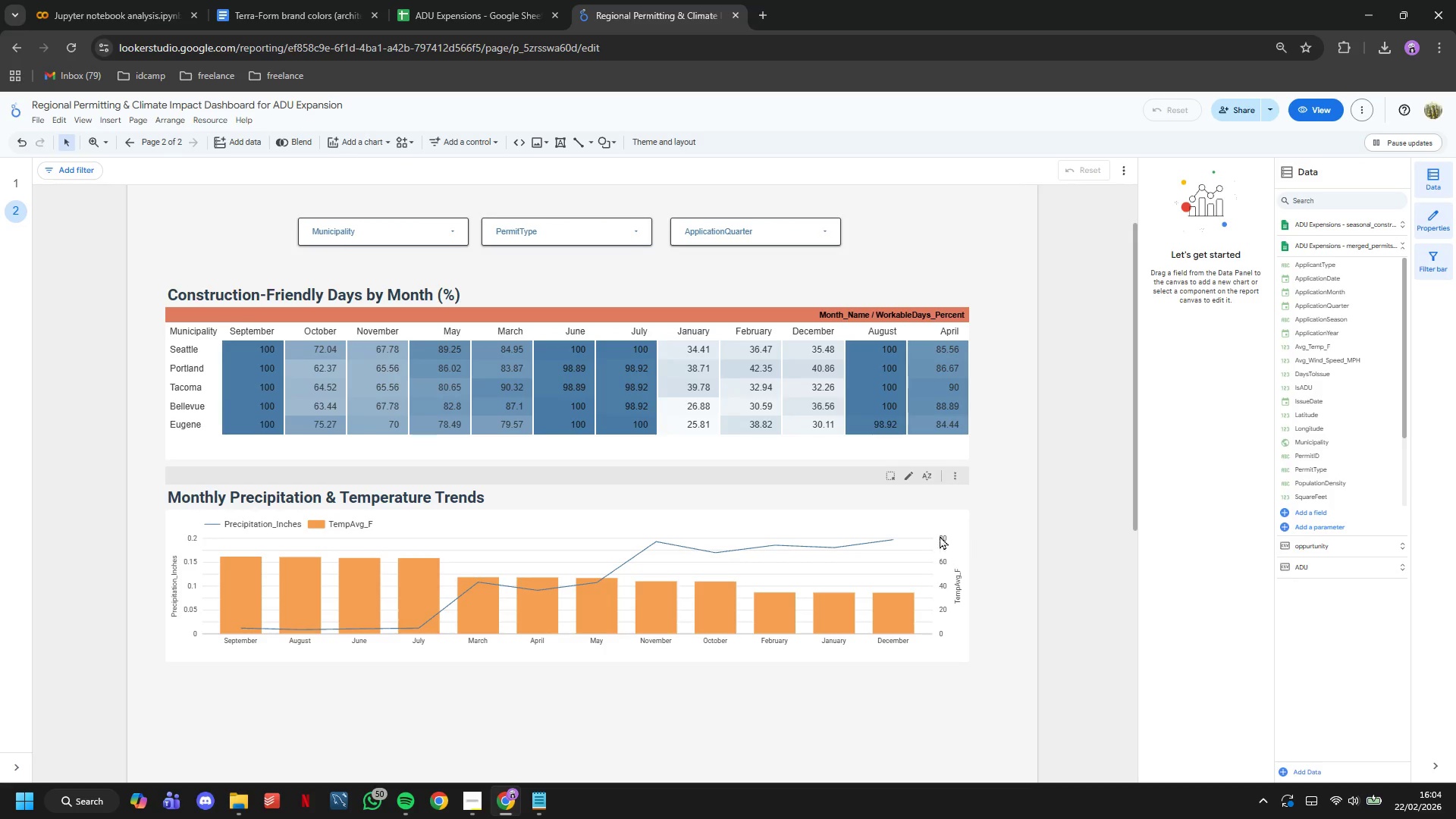 
left_click([939, 532])
 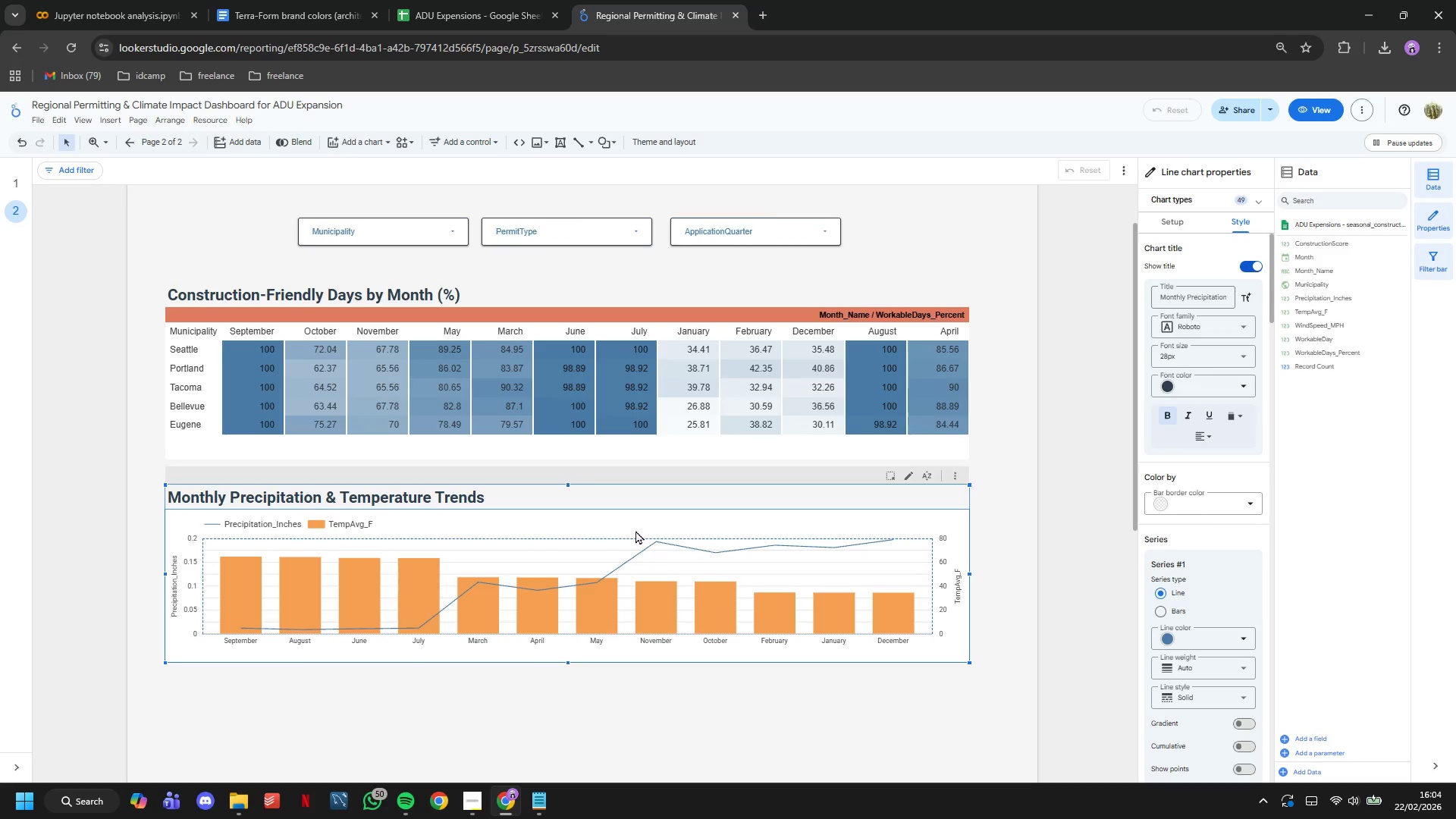 
wait(9.52)
 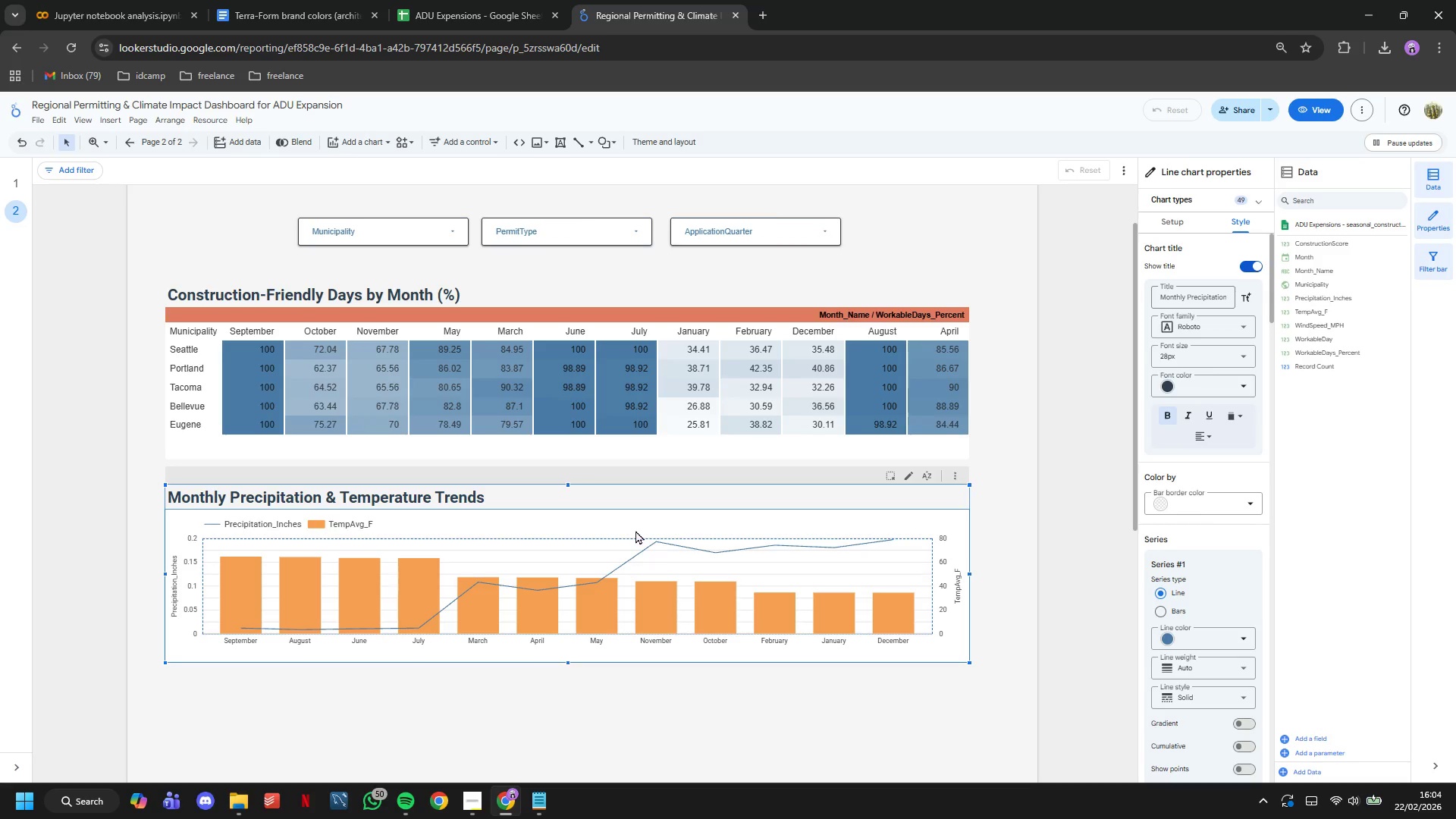 
scroll: coordinate [155, 381], scroll_direction: down, amount: 4.0
 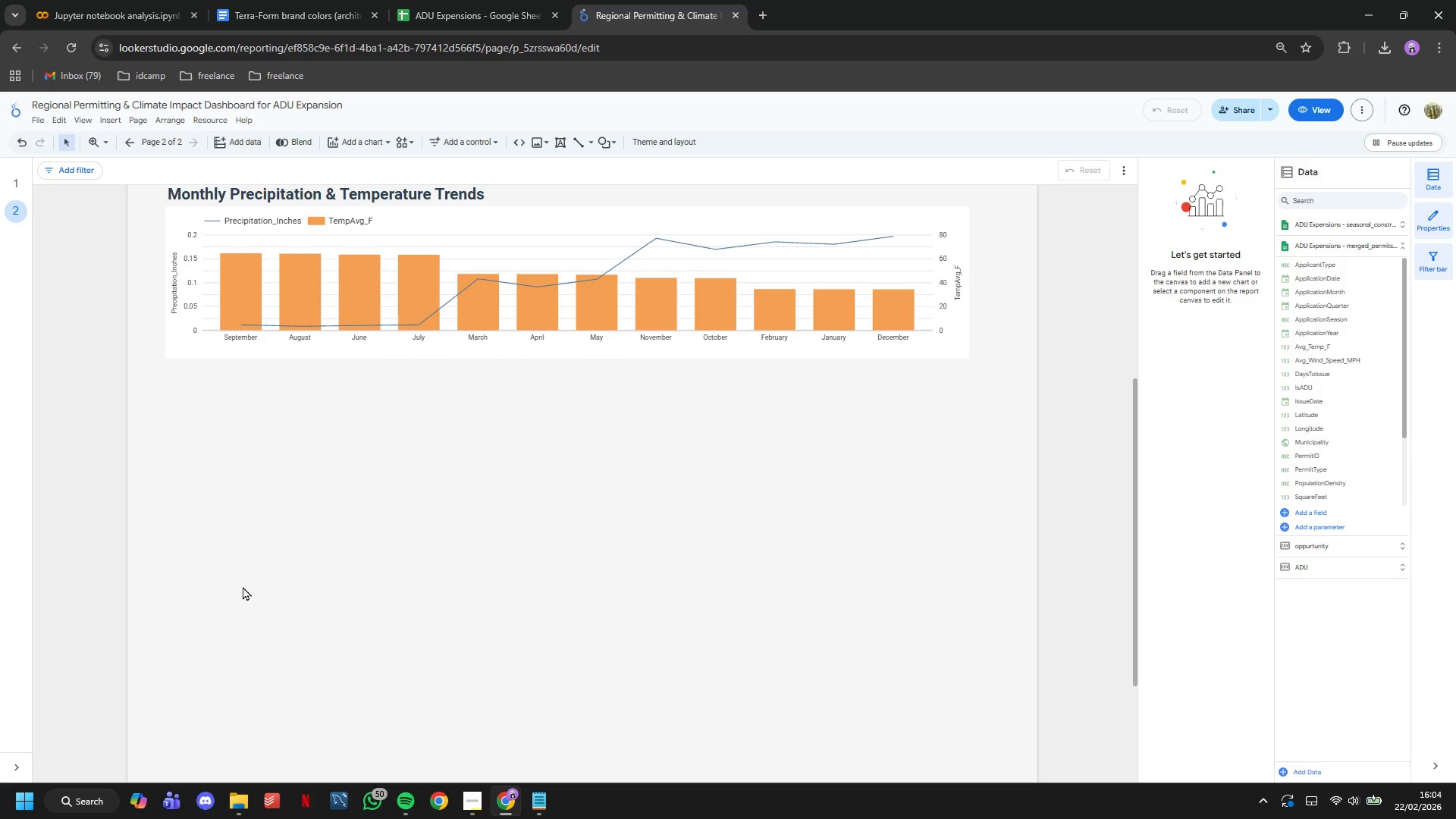 
scroll: coordinate [592, 529], scroll_direction: up, amount: 2.0
 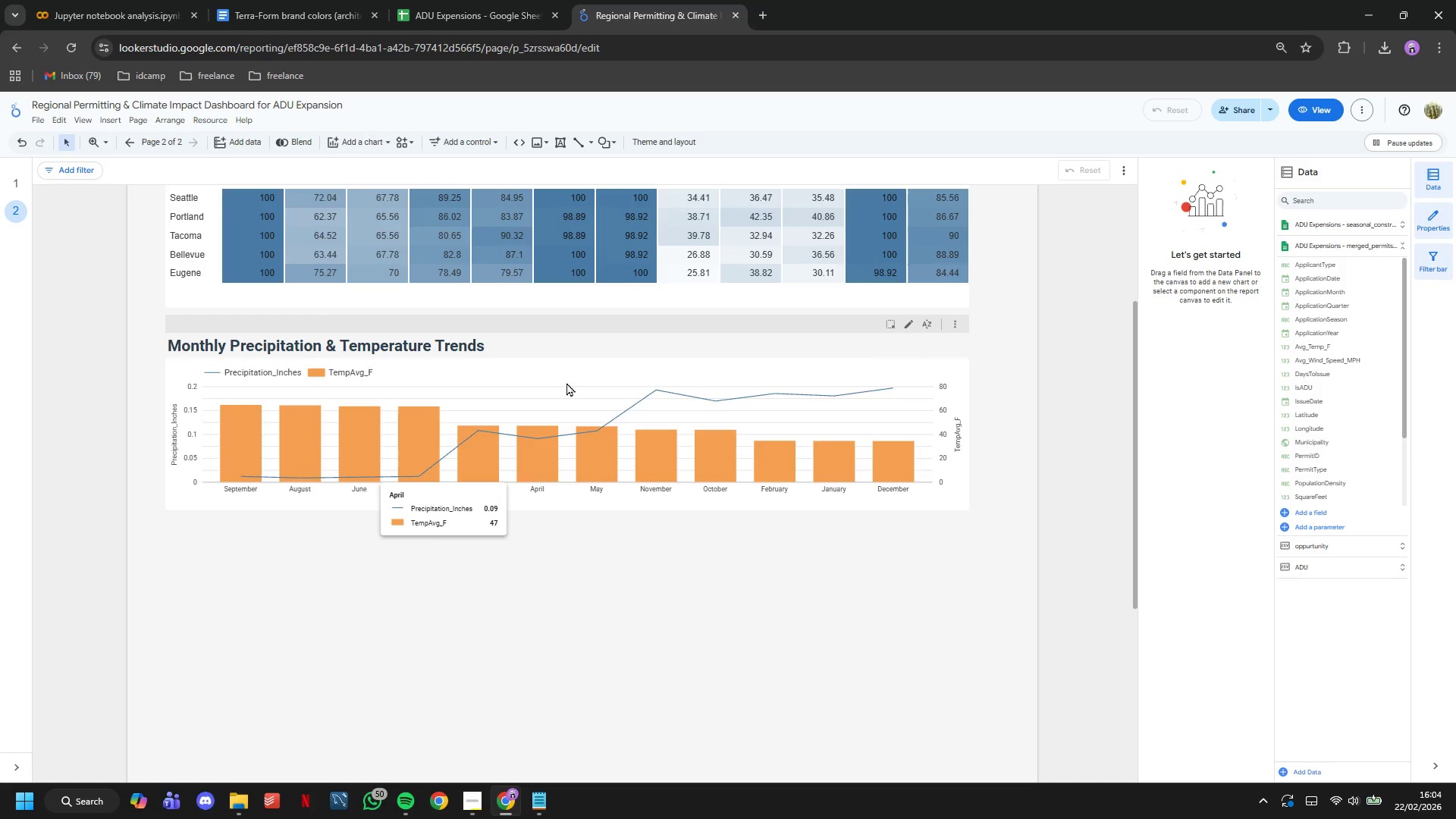 
left_click([566, 369])
 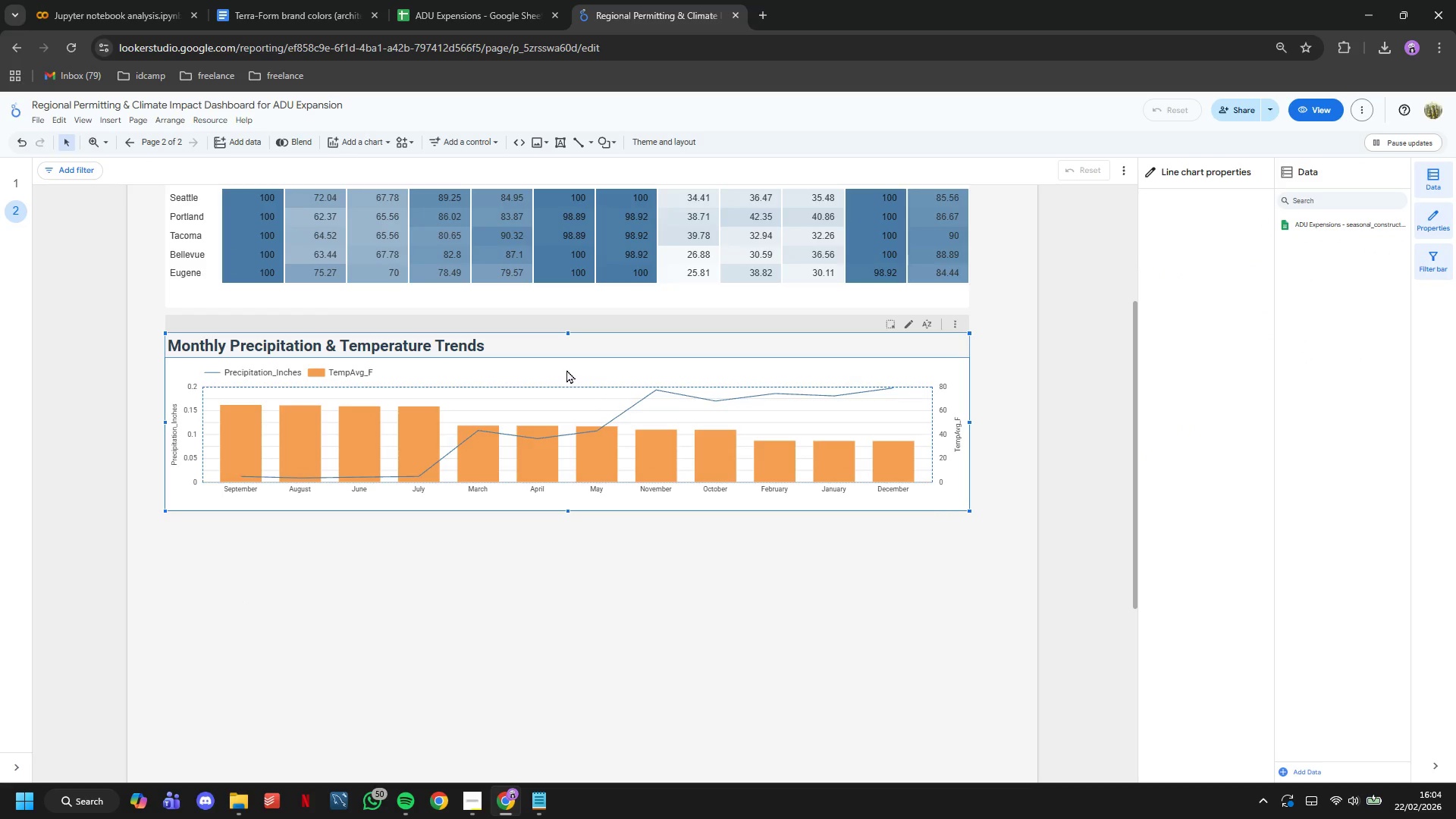 
key(Control+C)
 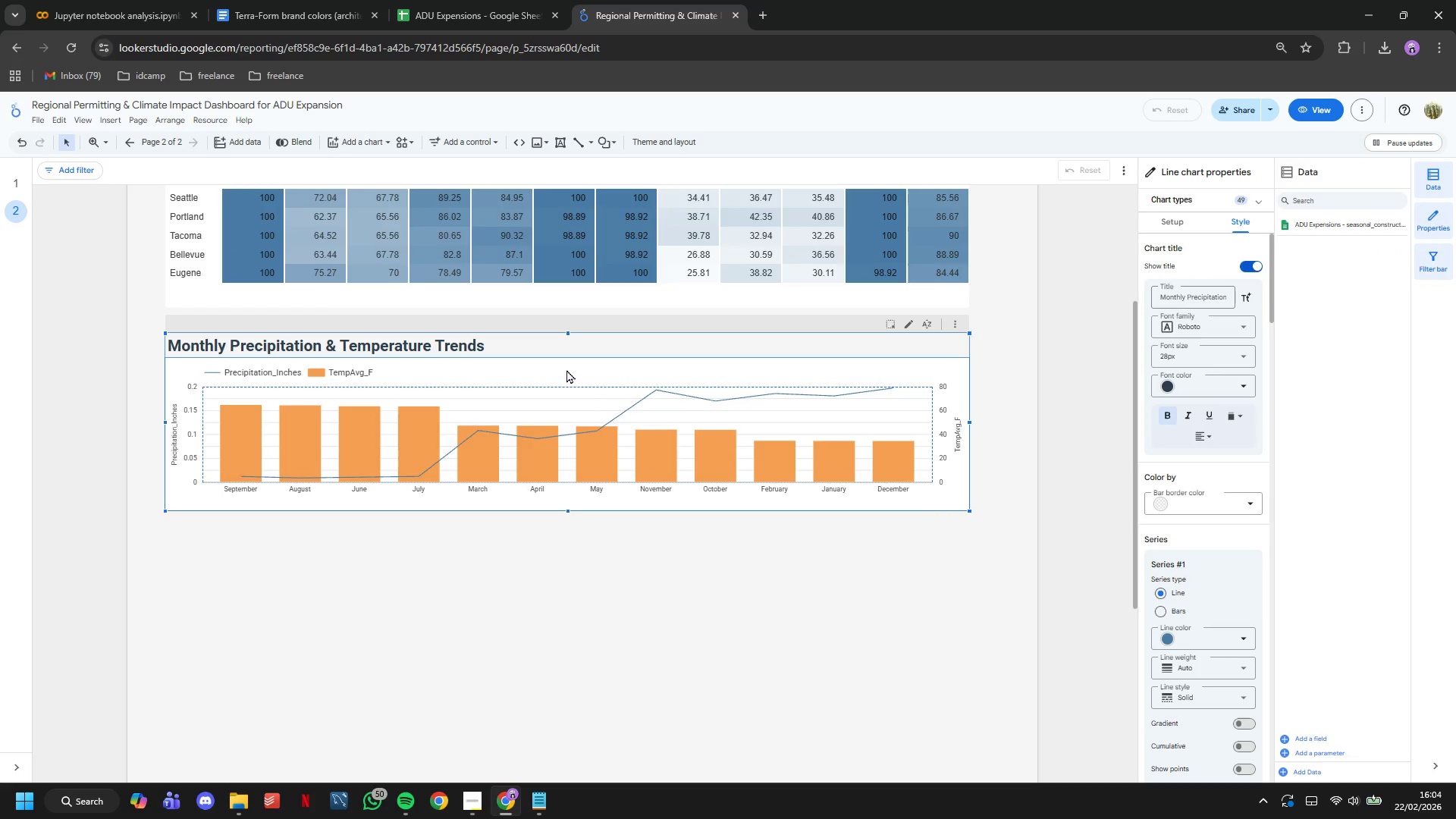 
key(Control+V)
 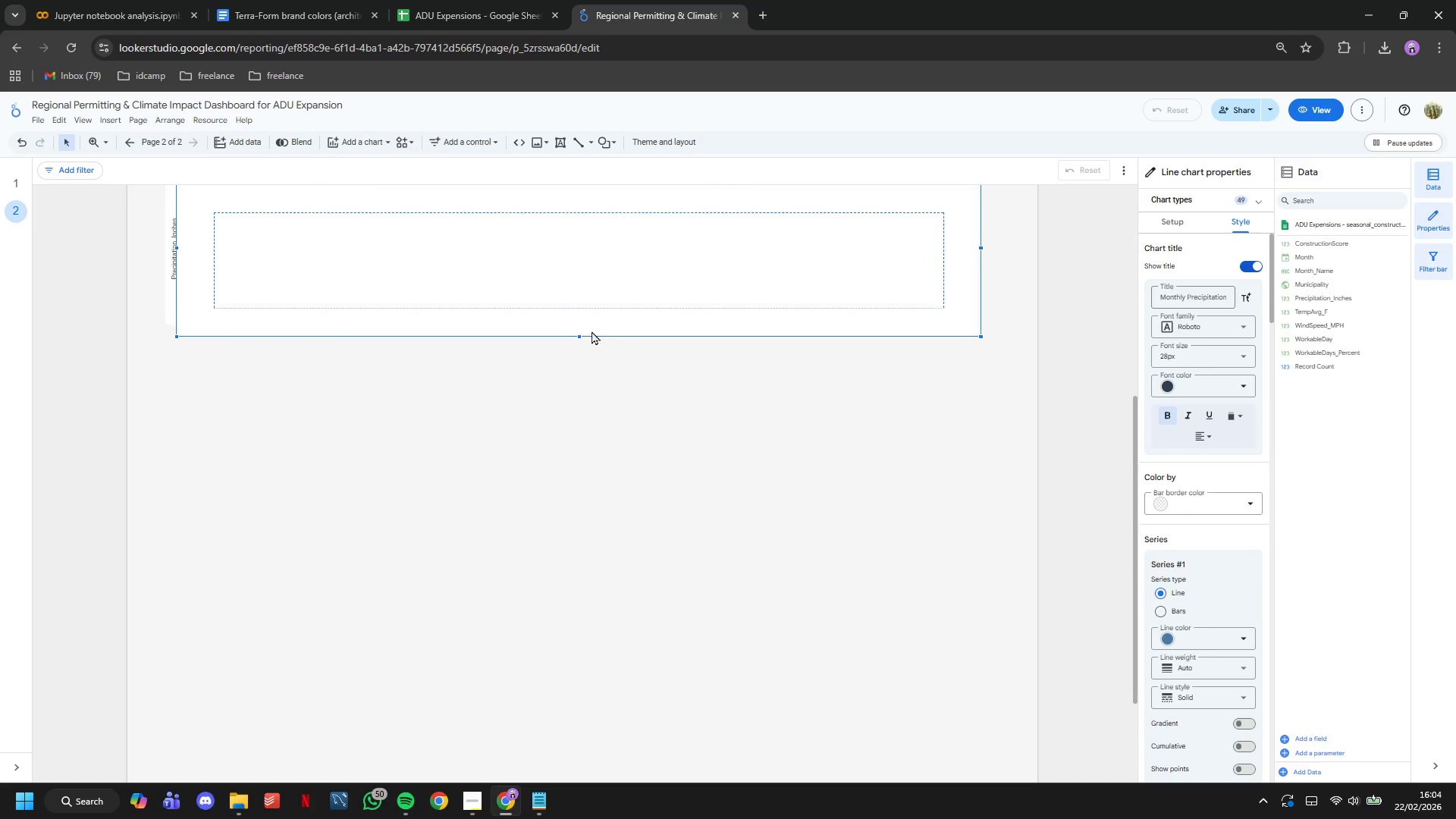 
left_click_drag(start_coordinate=[569, 265], to_coordinate=[571, 382])
 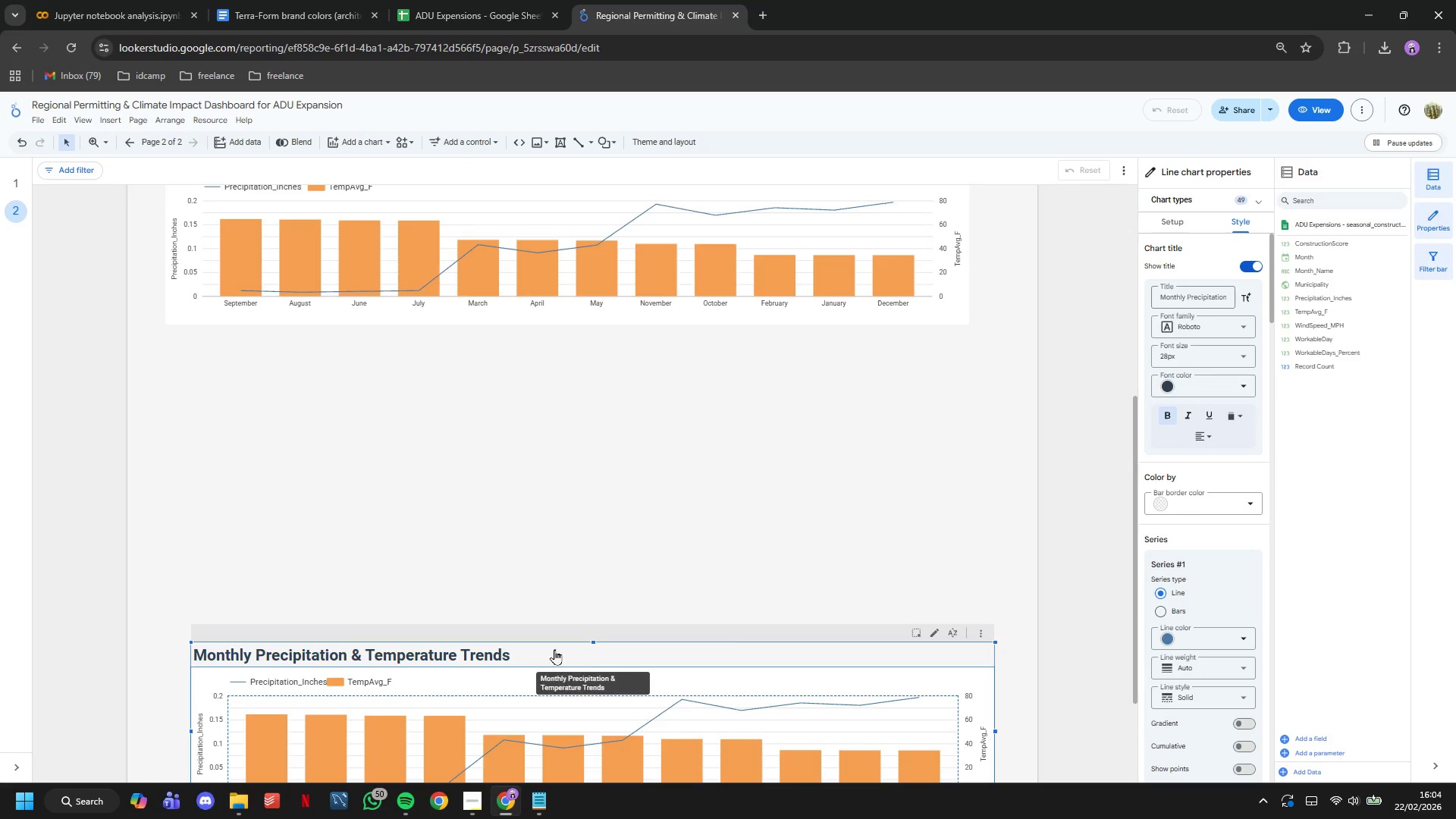 
left_click_drag(start_coordinate=[554, 649], to_coordinate=[527, 367])
 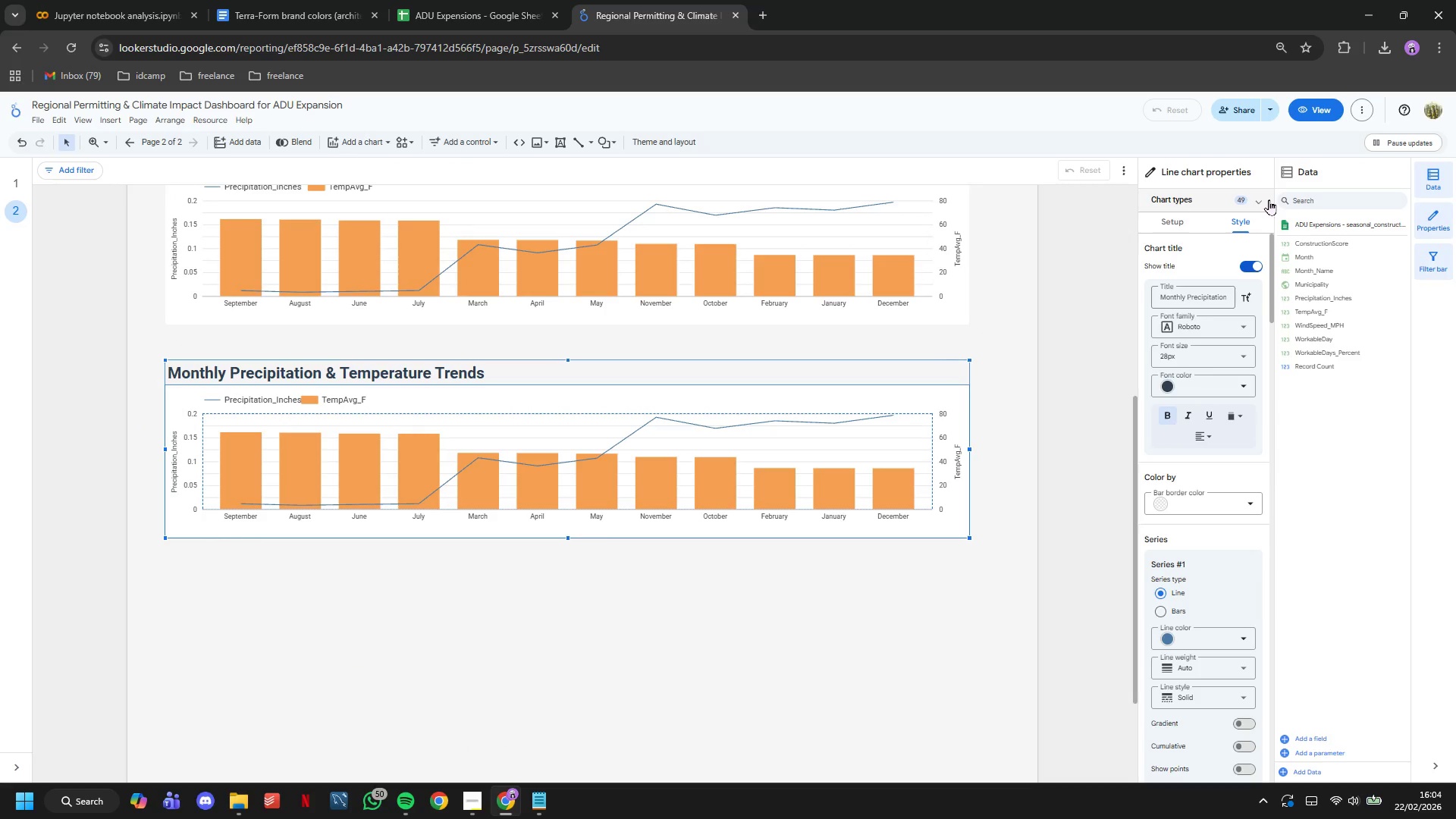 
left_click([1269, 199])
 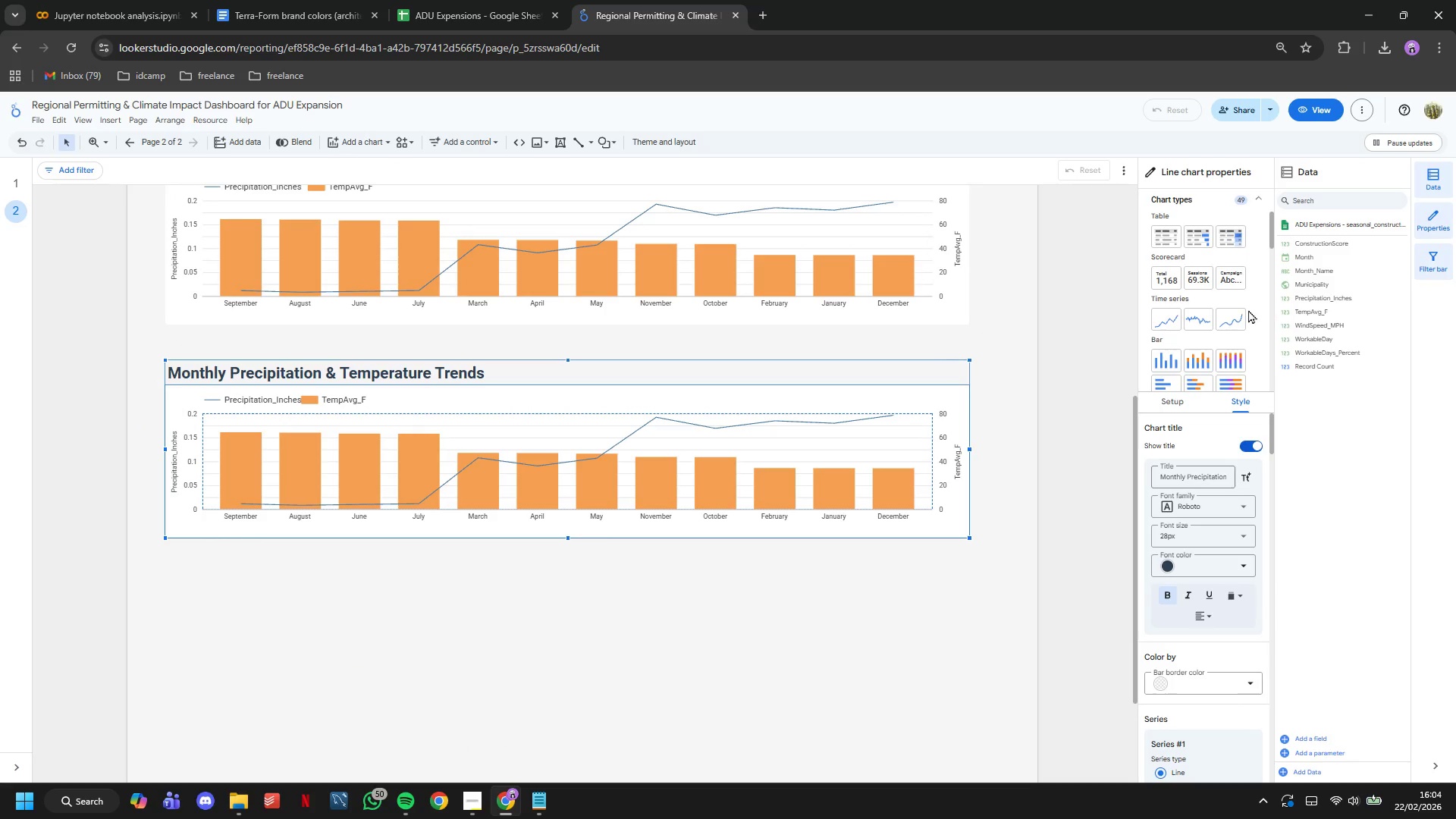 
scroll: coordinate [1246, 275], scroll_direction: down, amount: 1.0
 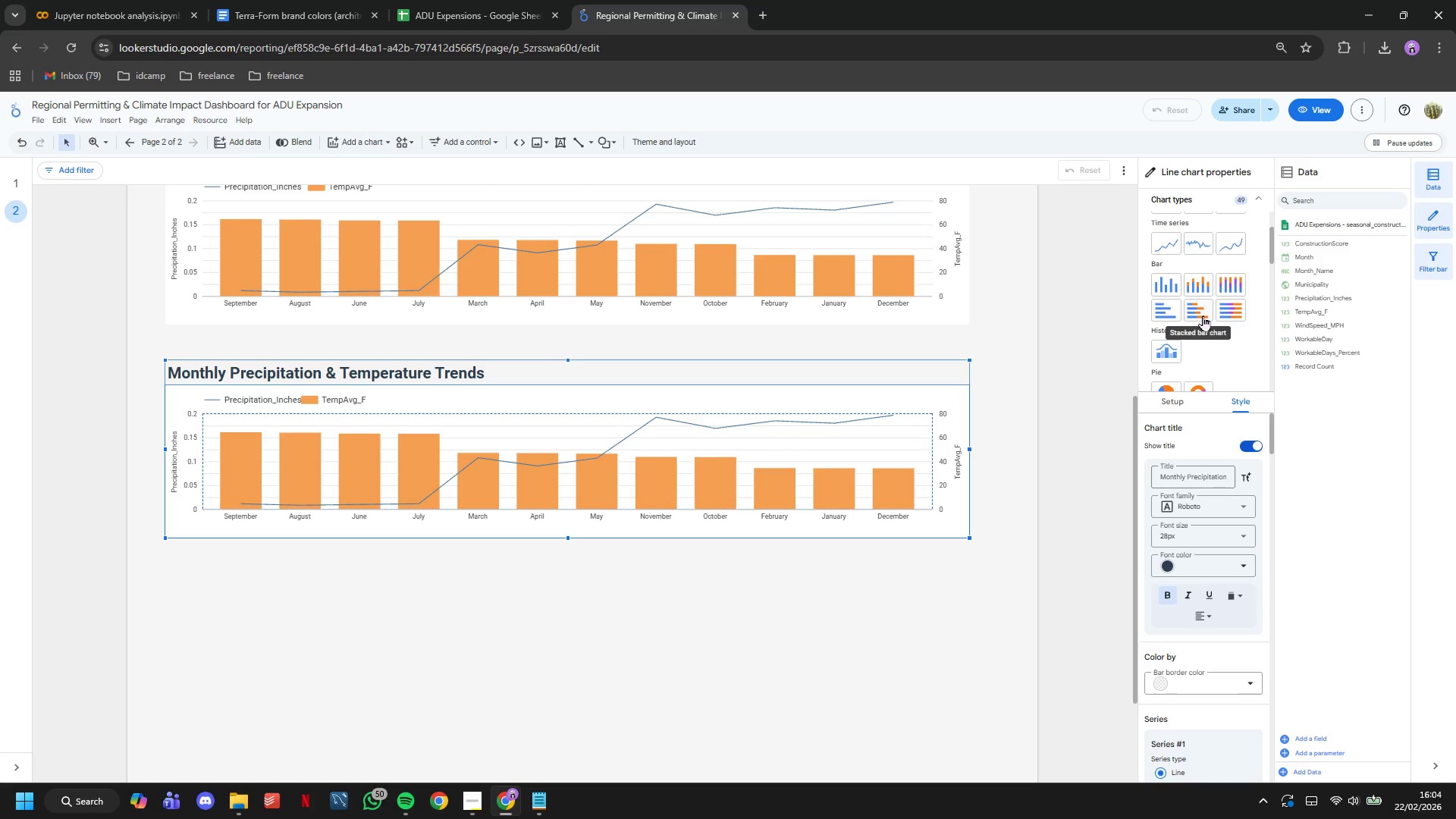 
wait(10.37)
 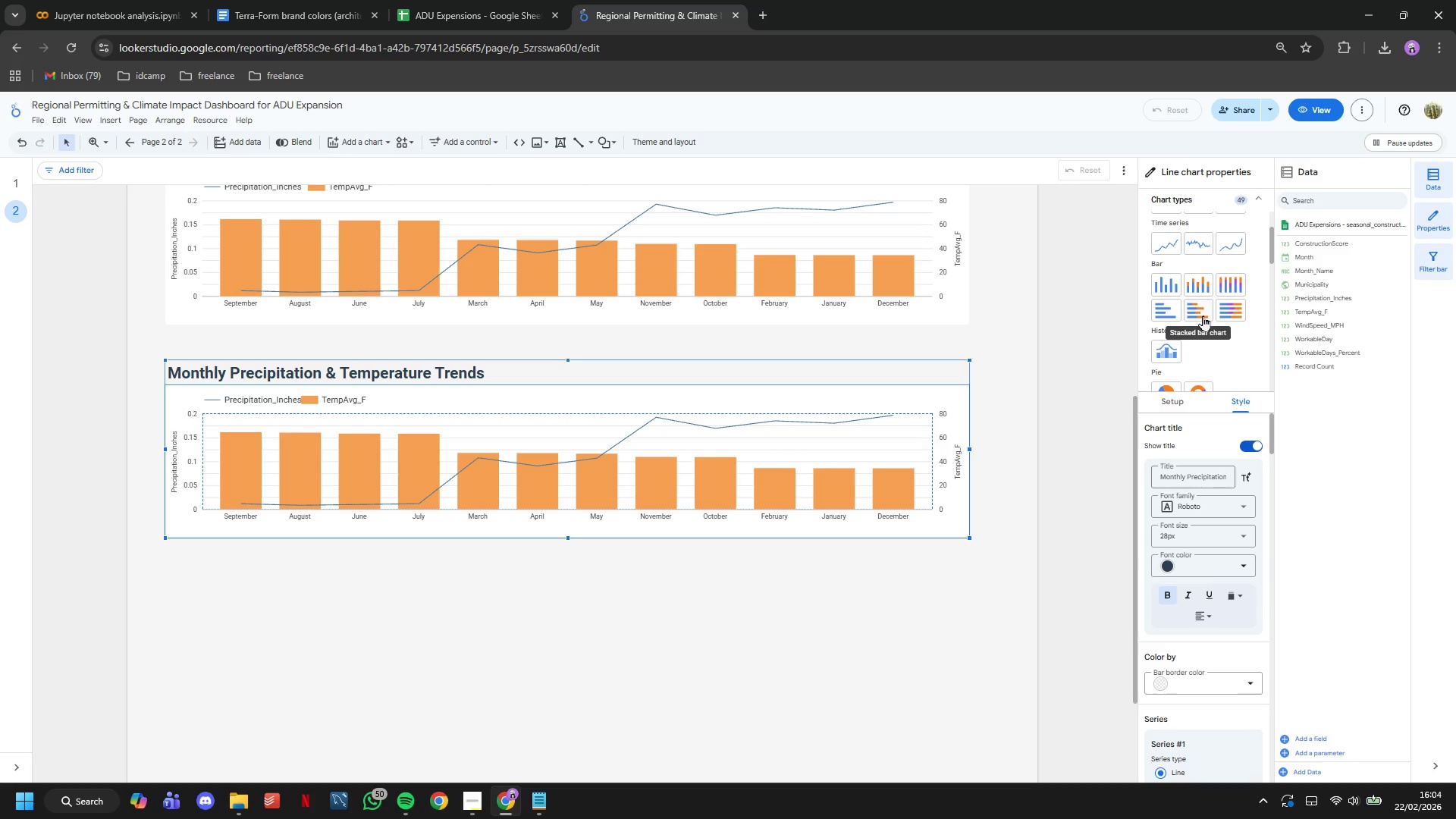 
scroll: coordinate [1210, 311], scroll_direction: down, amount: 5.0
 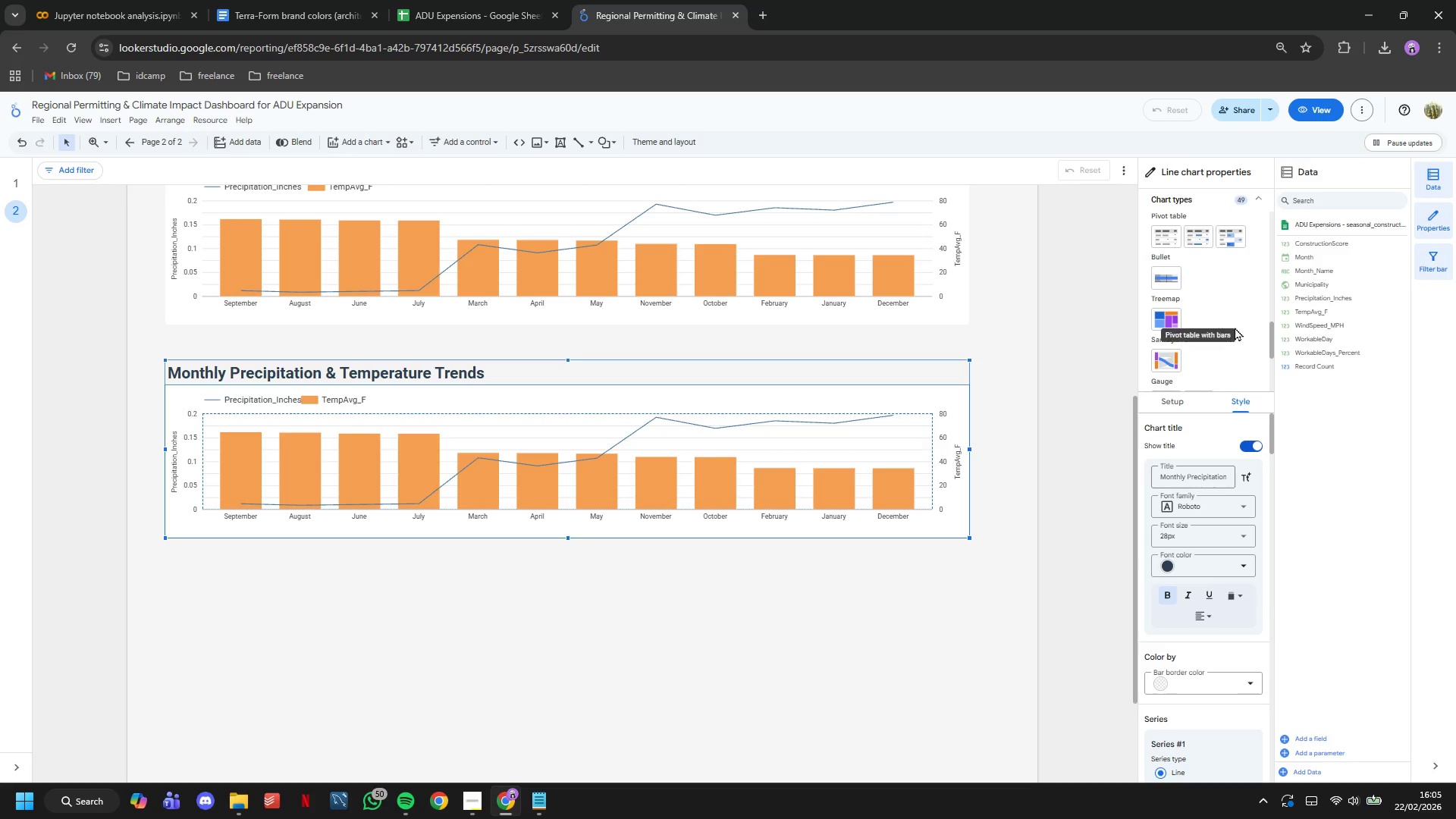 
scroll: coordinate [1236, 329], scroll_direction: up, amount: 4.0
 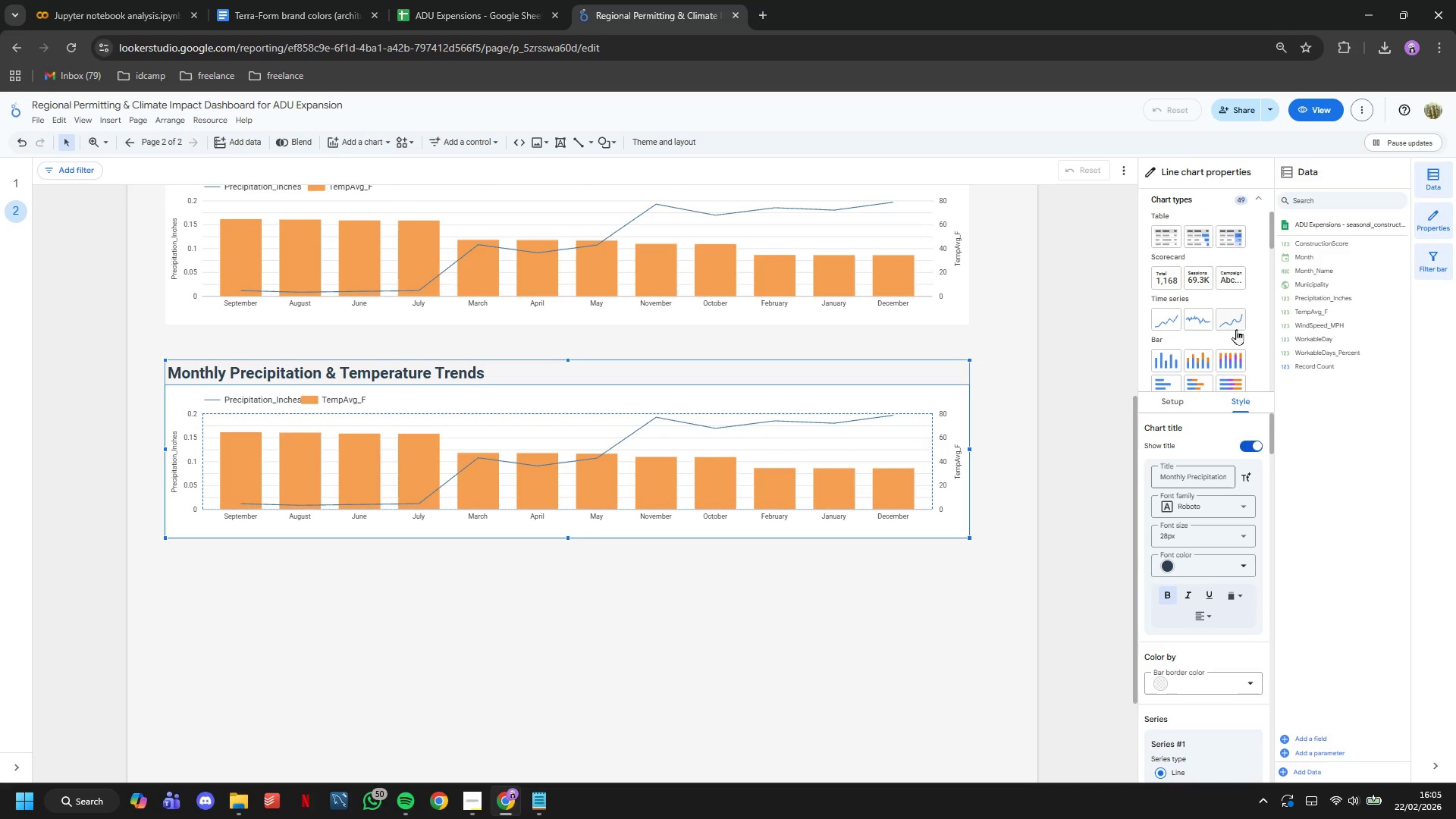 
scroll: coordinate [1236, 329], scroll_direction: down, amount: 1.0
 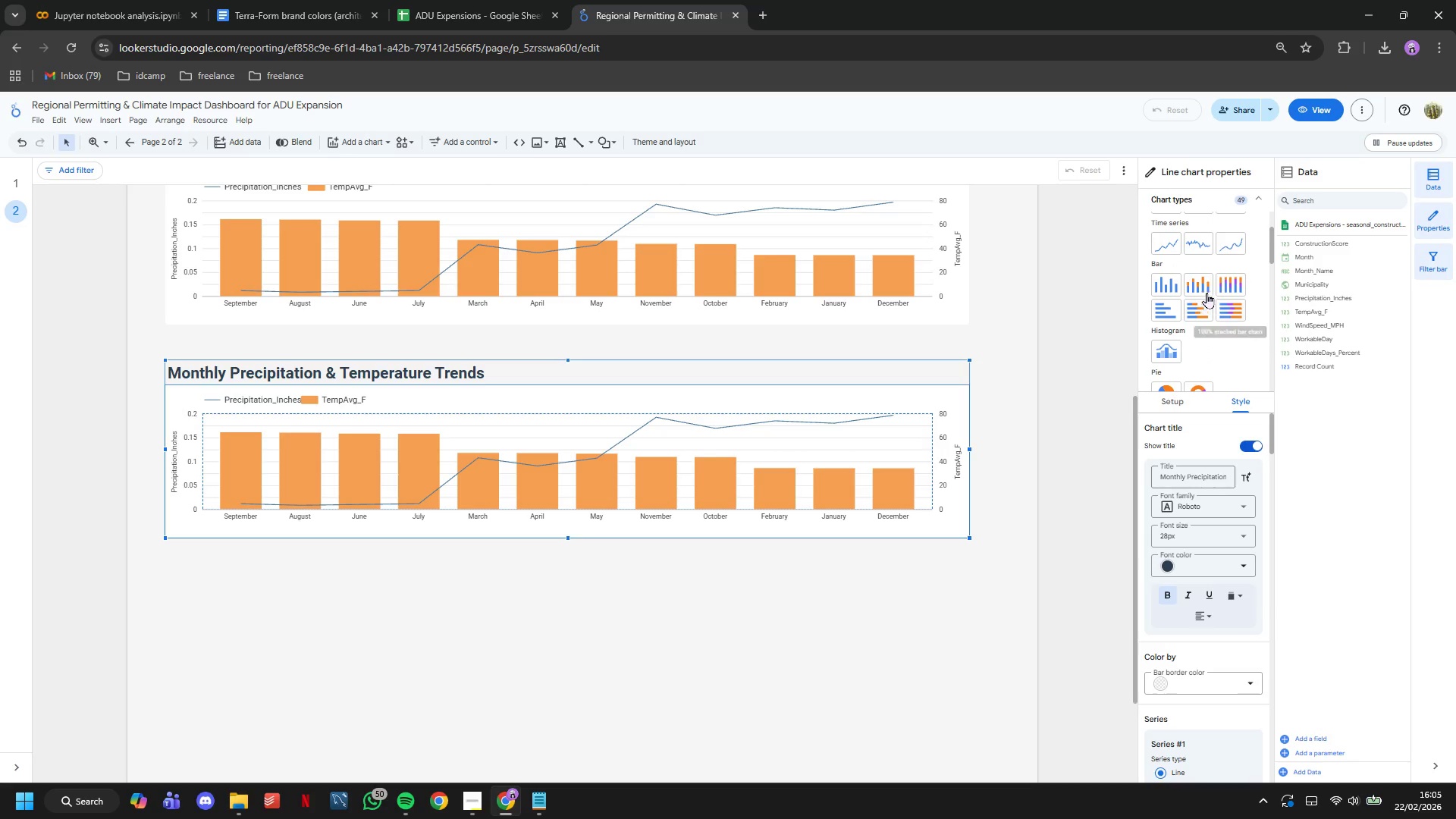 
left_click([1206, 293])
 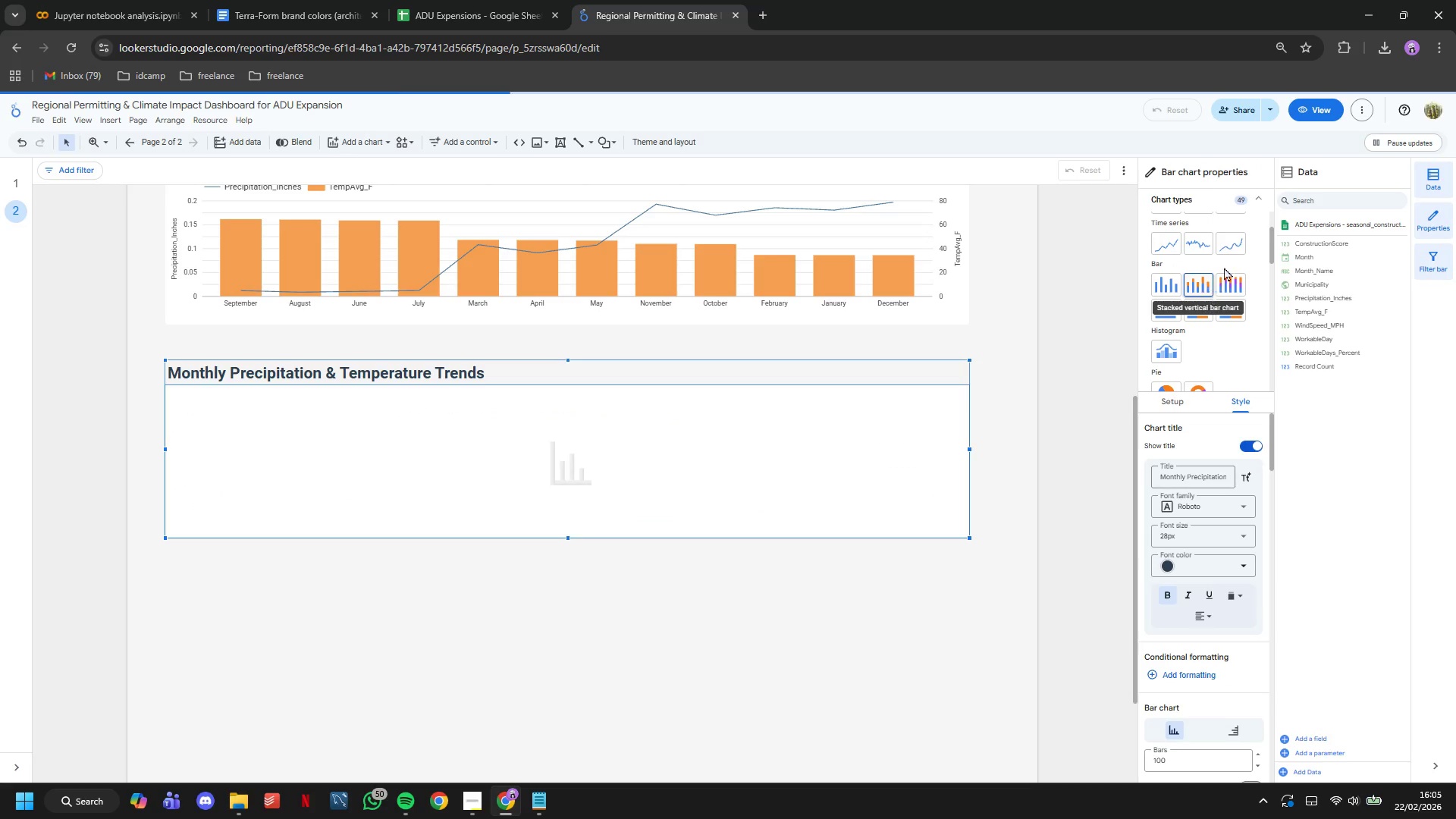 
left_click([1261, 205])
 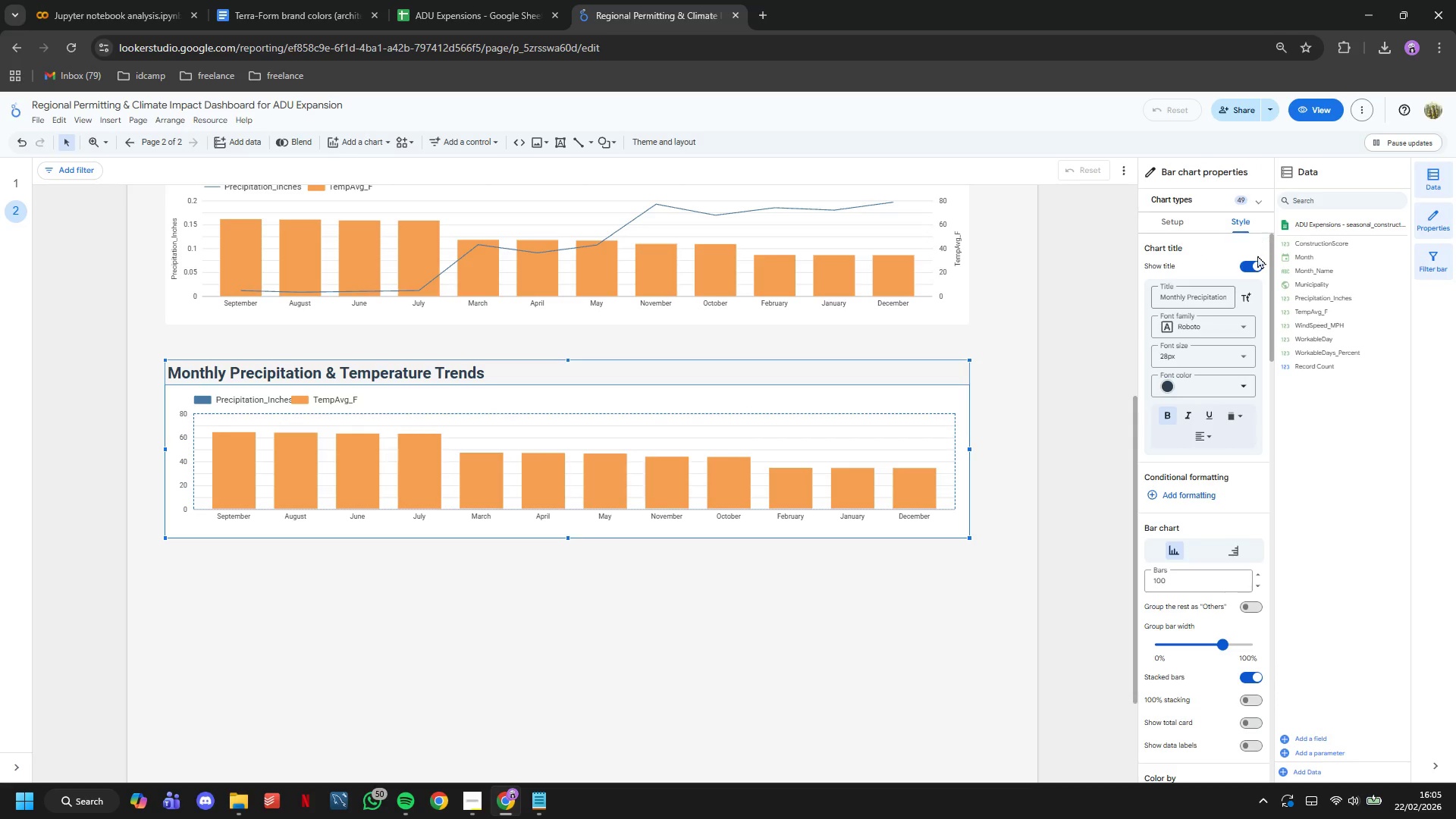 
left_click([1188, 215])
 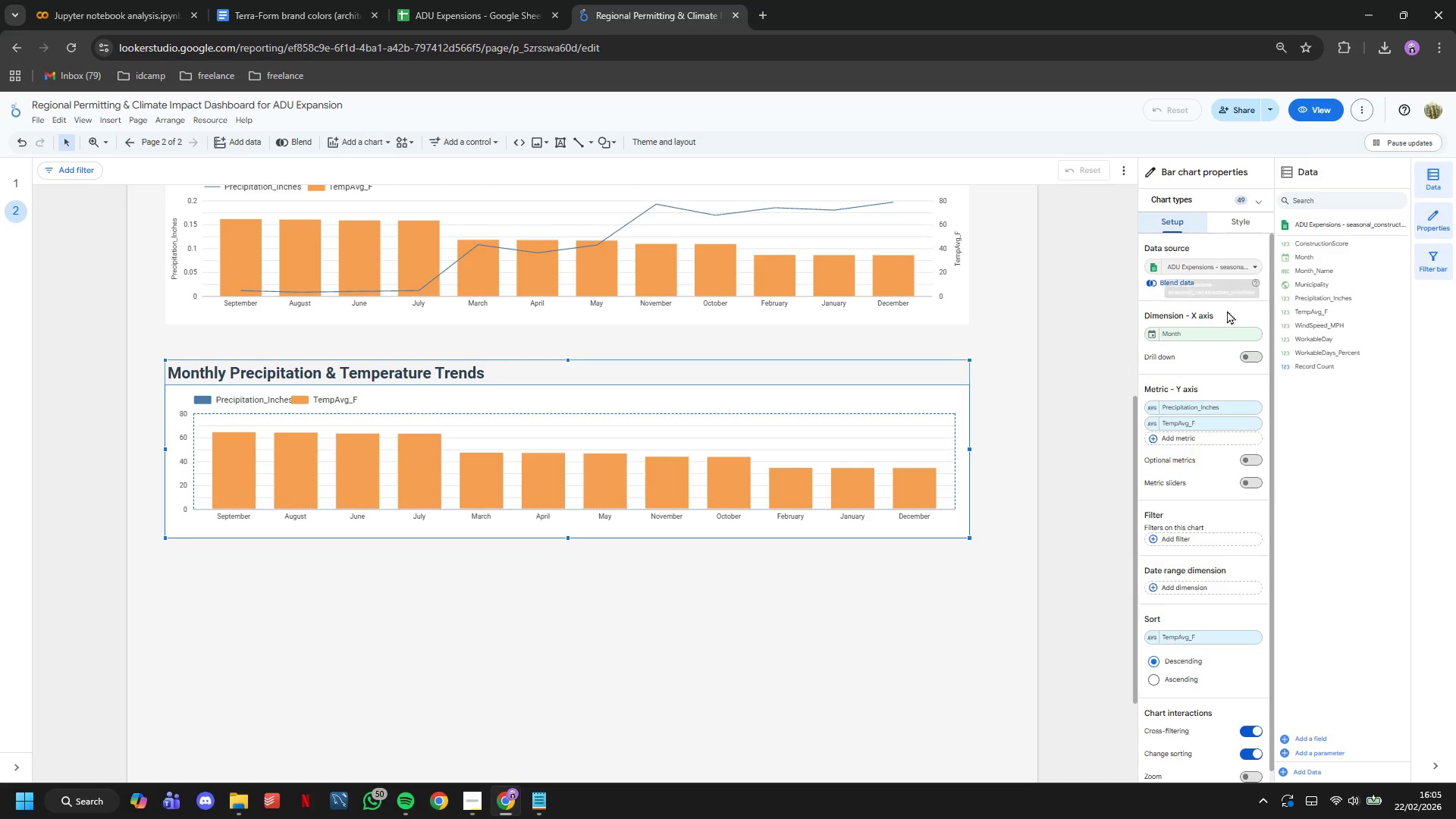 
left_click([1219, 328])
 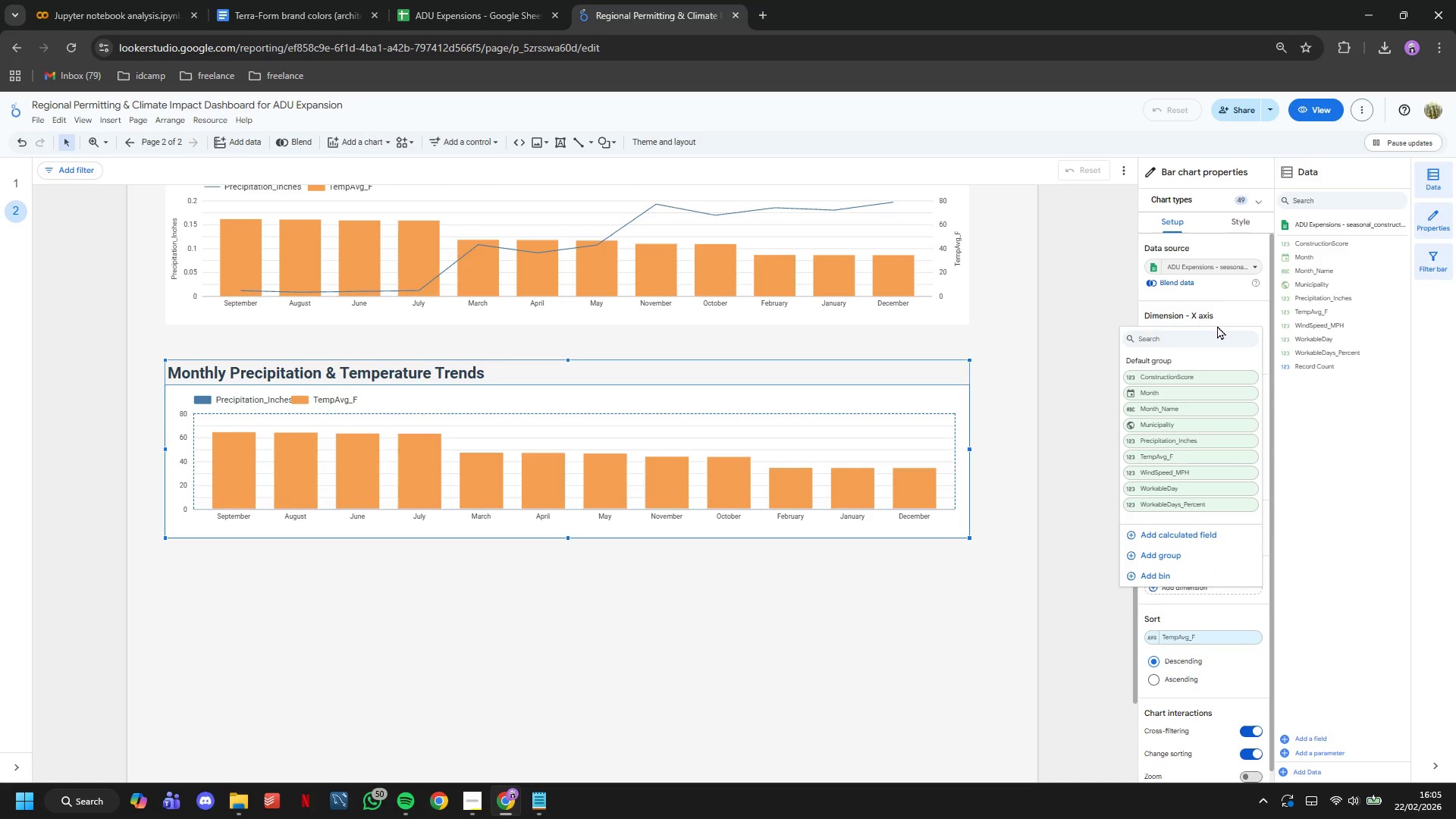 
type(month)
 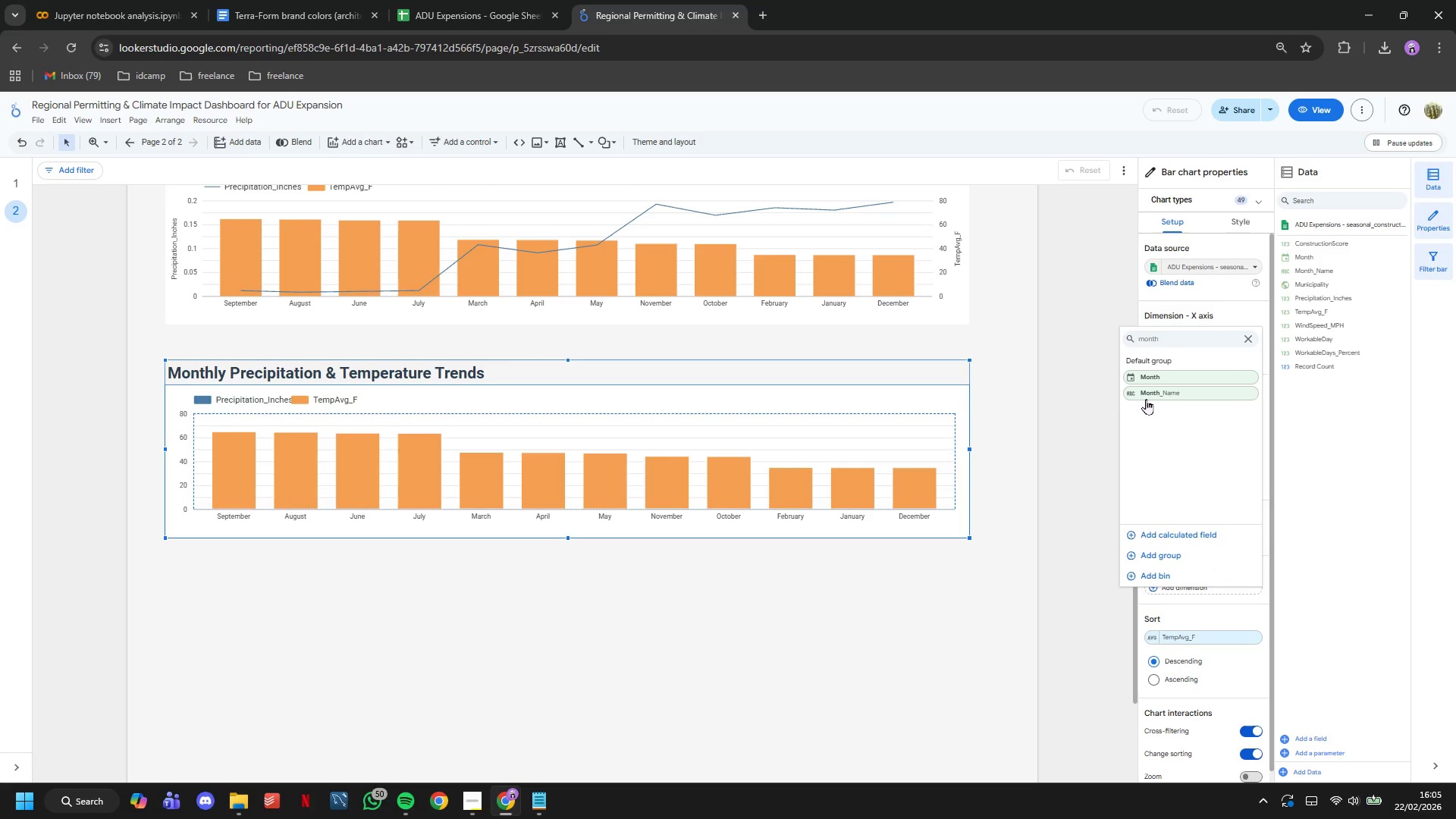 
left_click([1146, 397])
 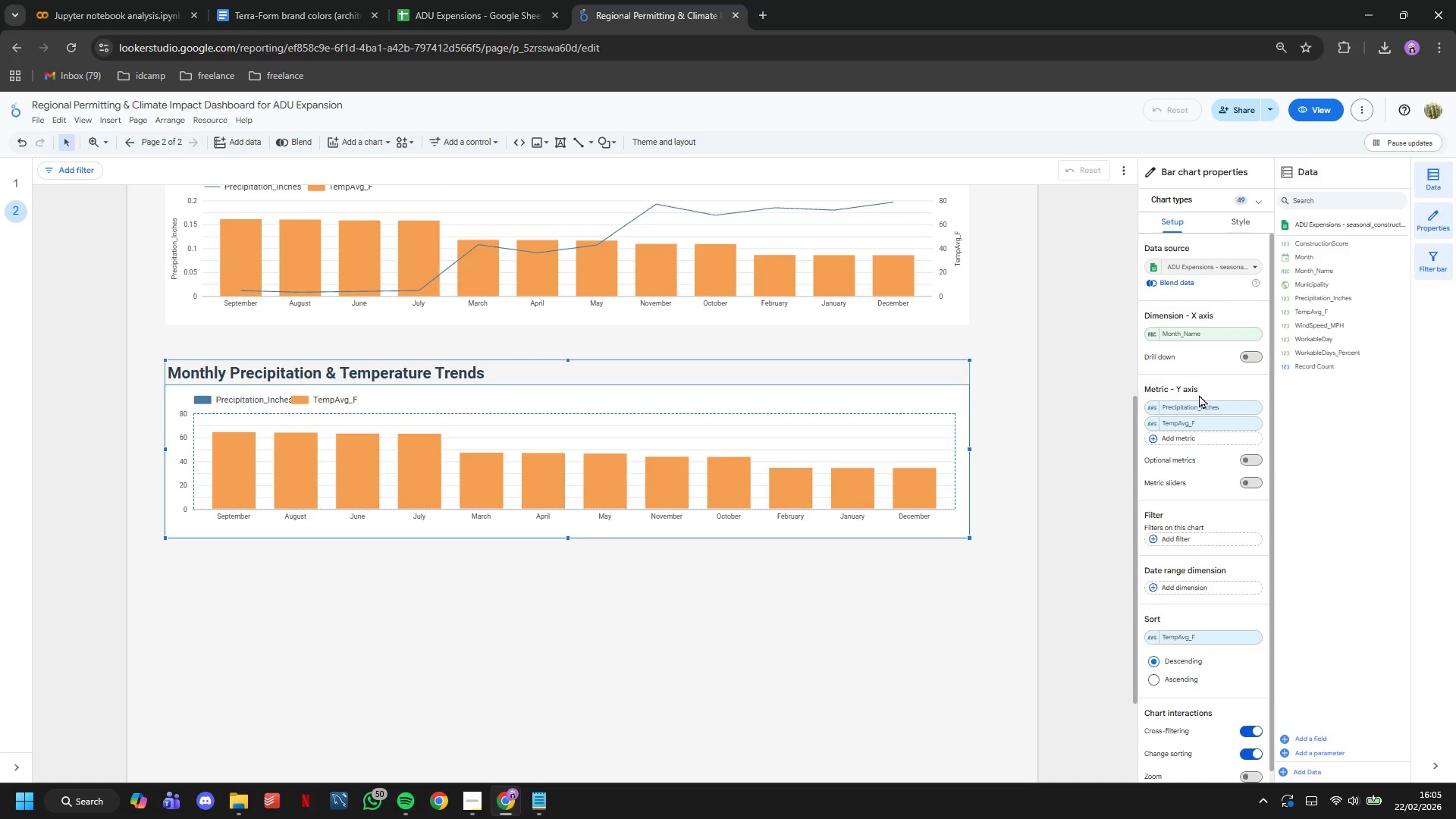 
left_click([1204, 407])
 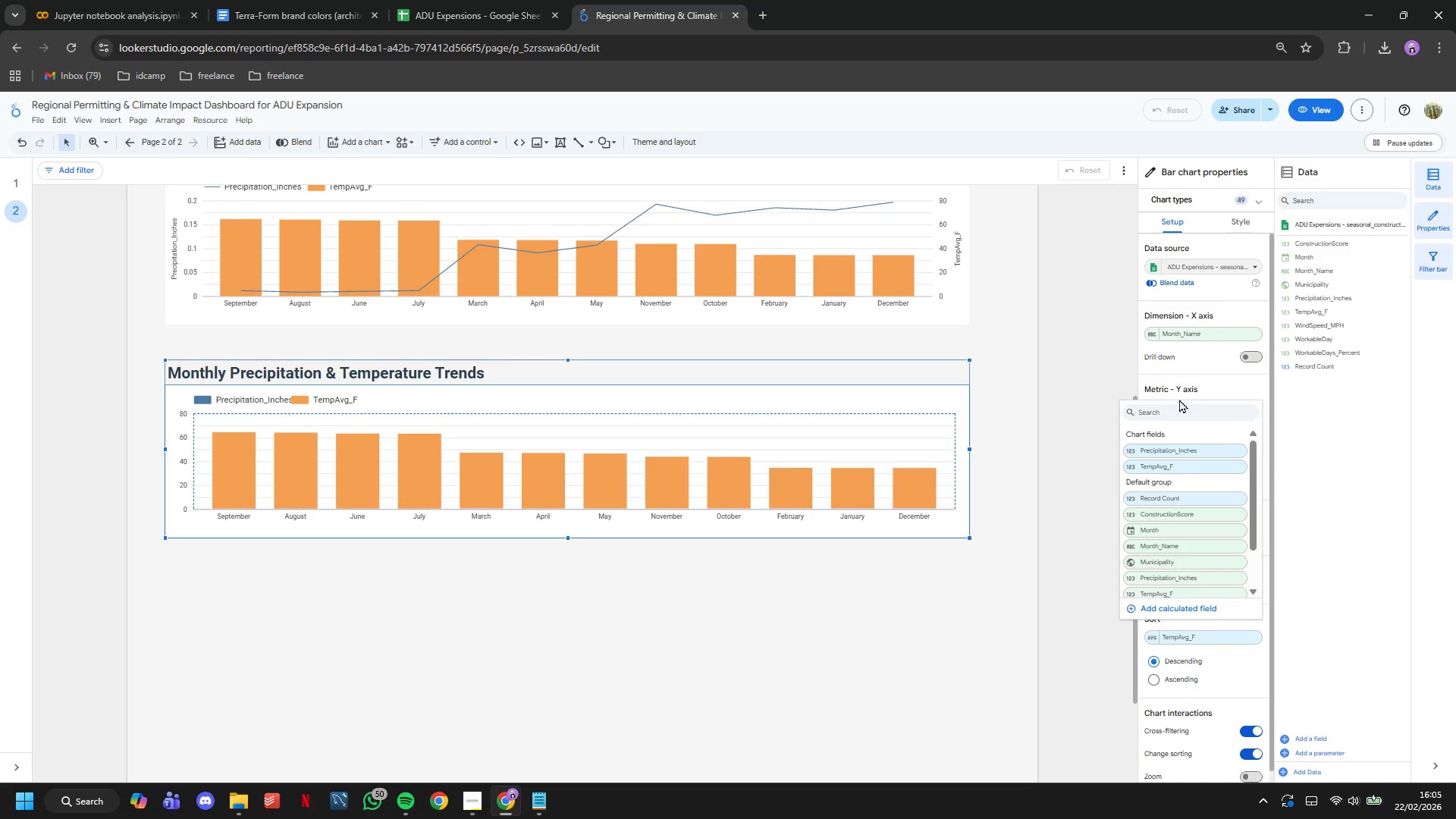 
type(wor)
 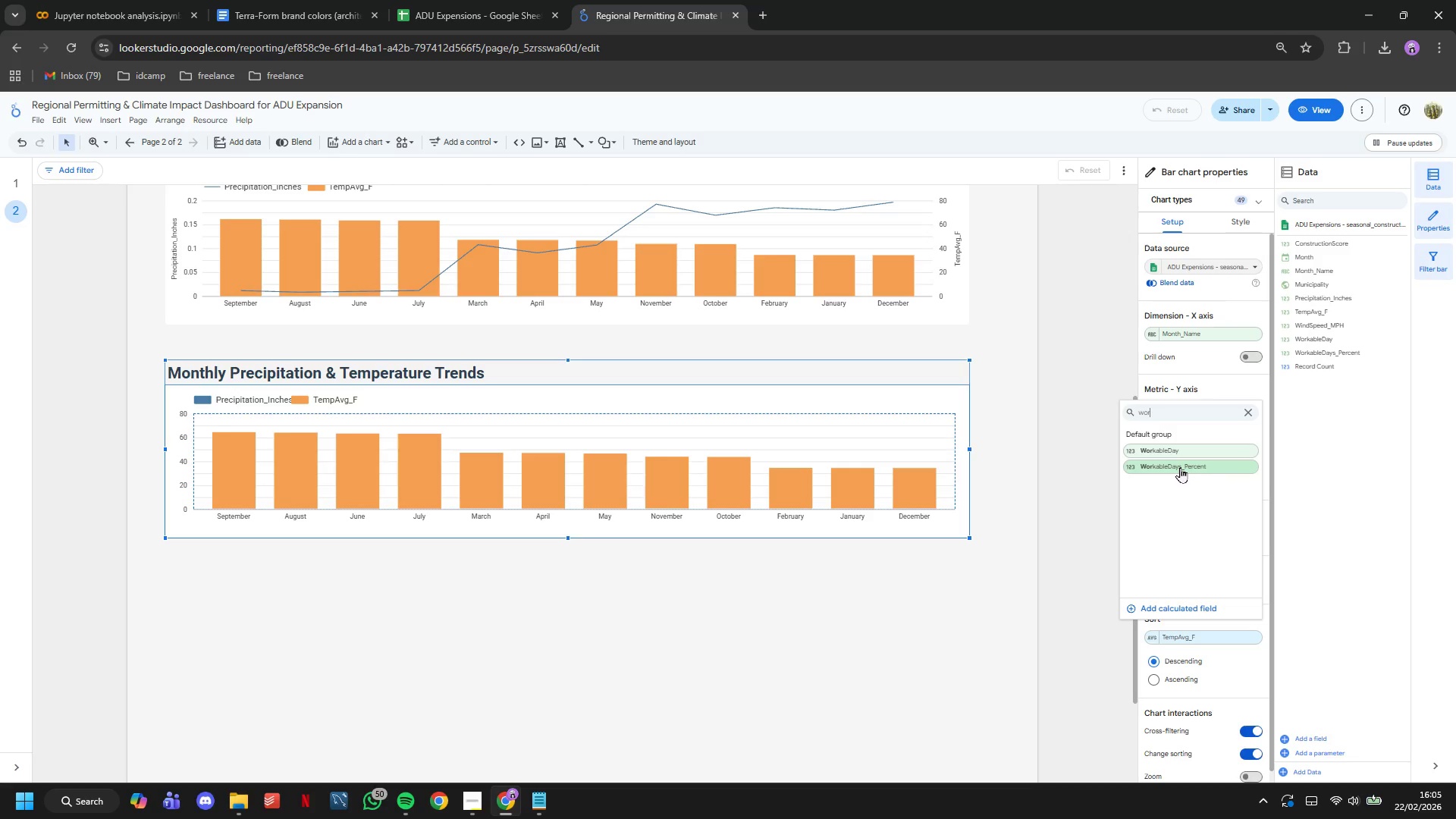 
left_click([1180, 467])
 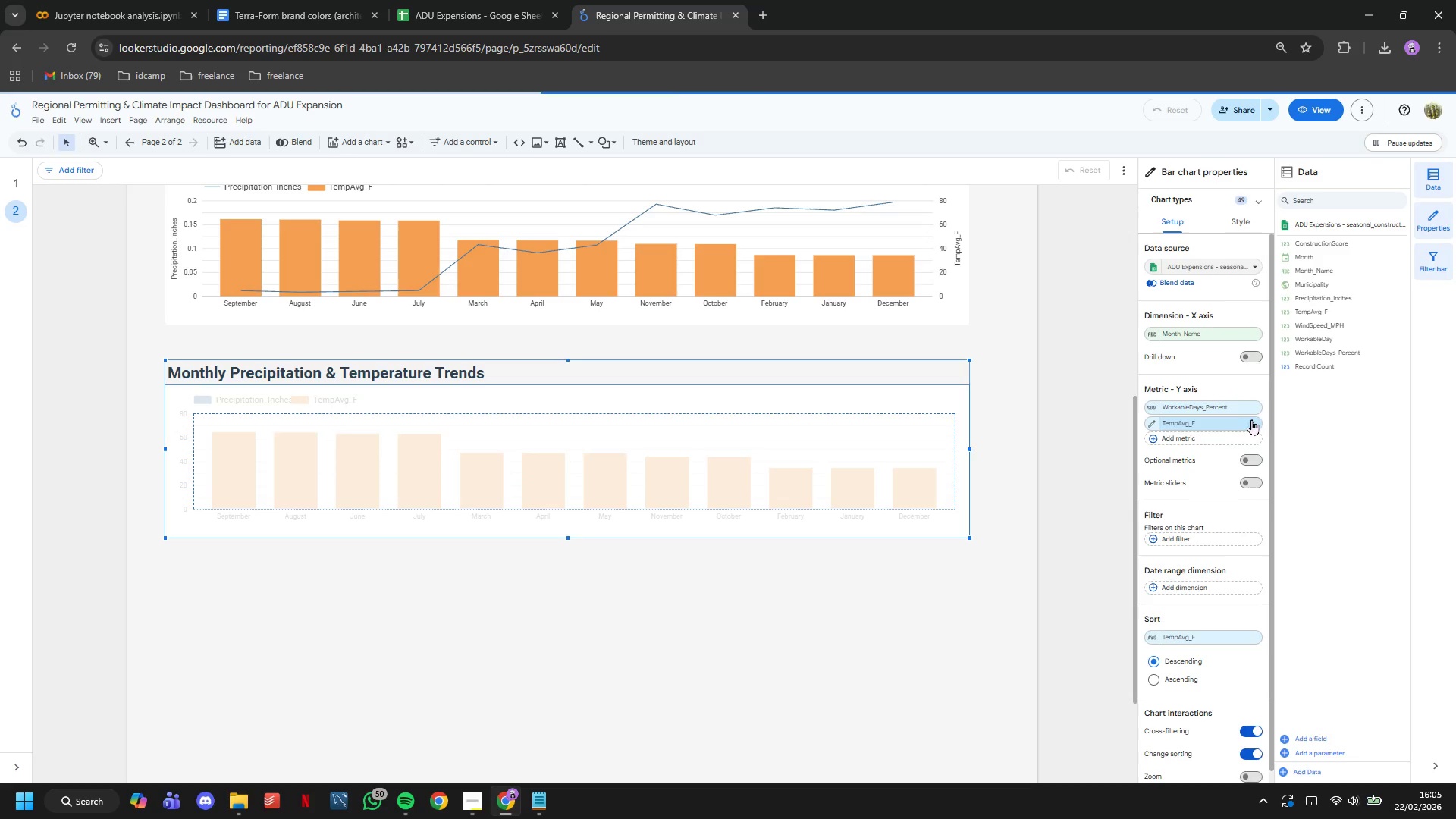 
left_click([1257, 421])
 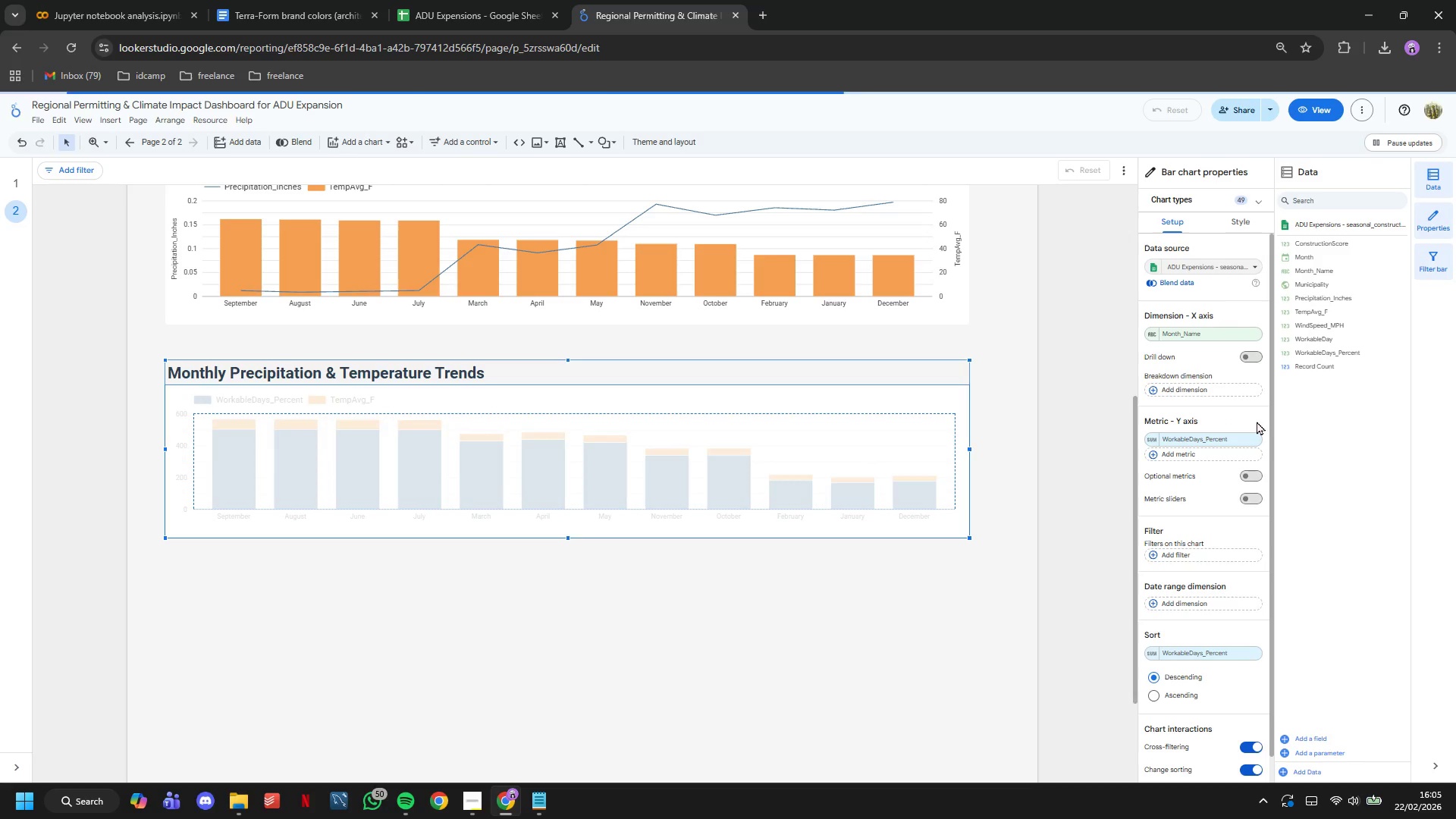 
left_click([1199, 386])
 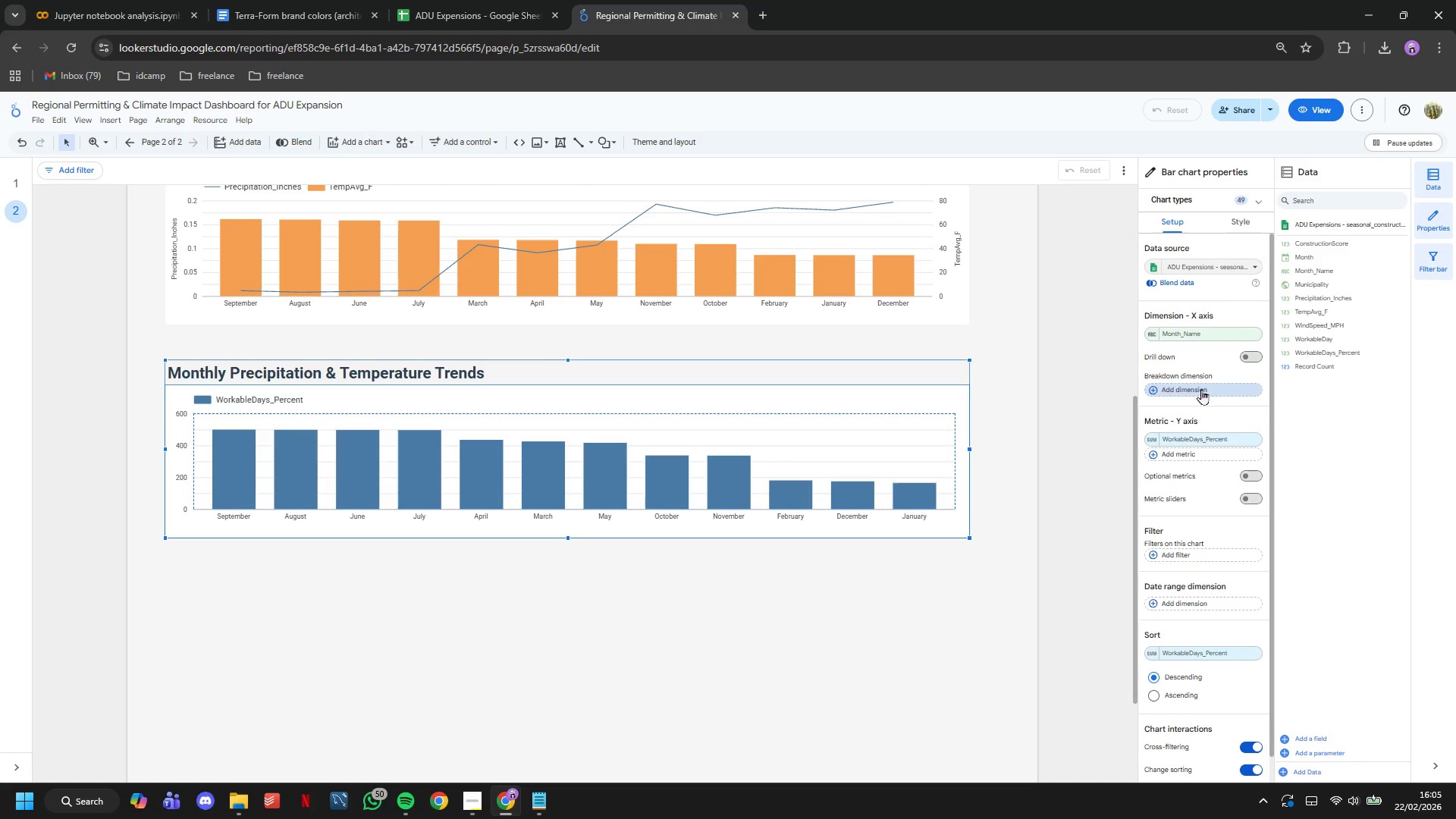 
left_click([1203, 391])
 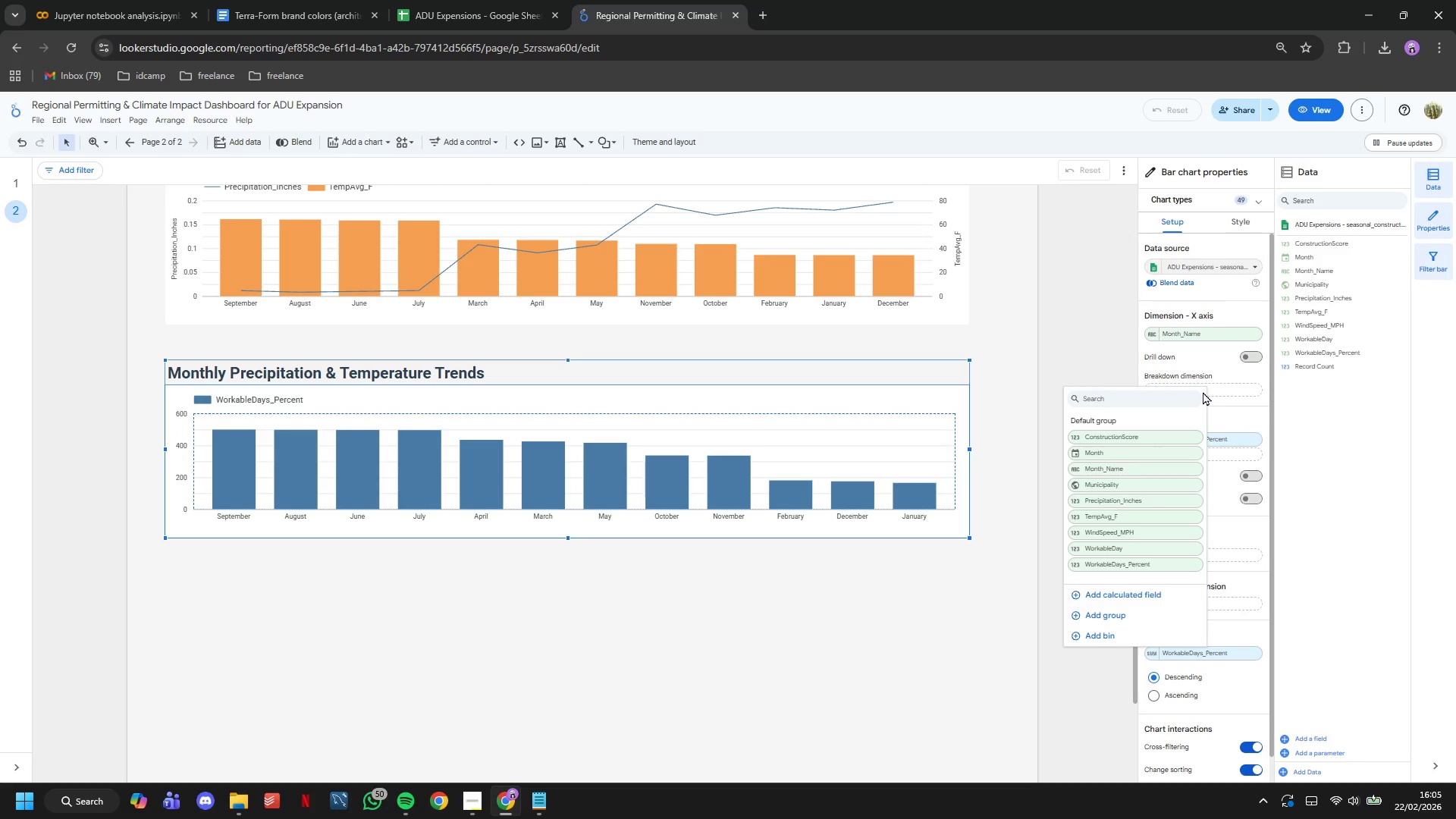 
type(mun)
 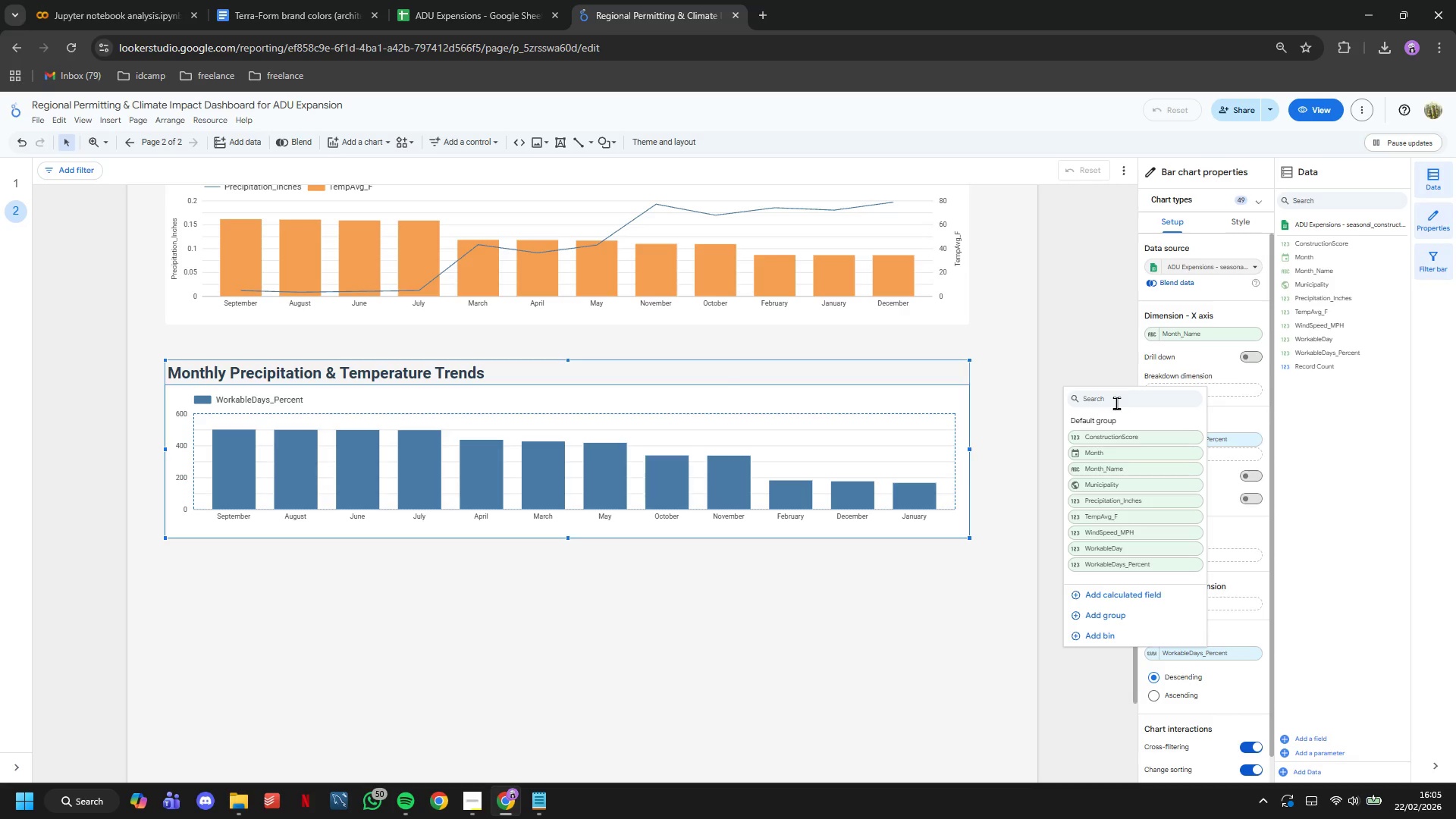 
left_click([1115, 403])
 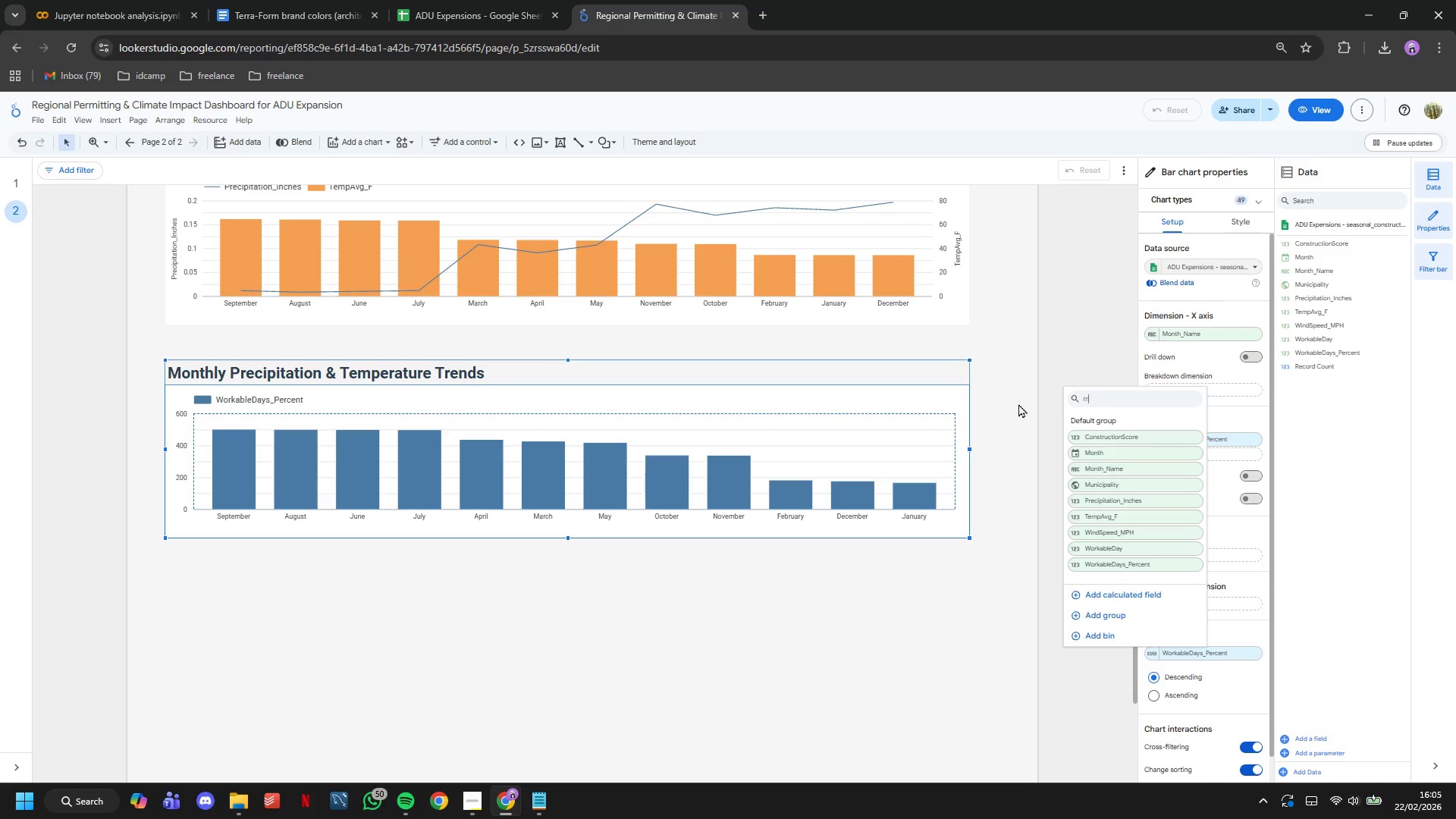 
type(muni)
 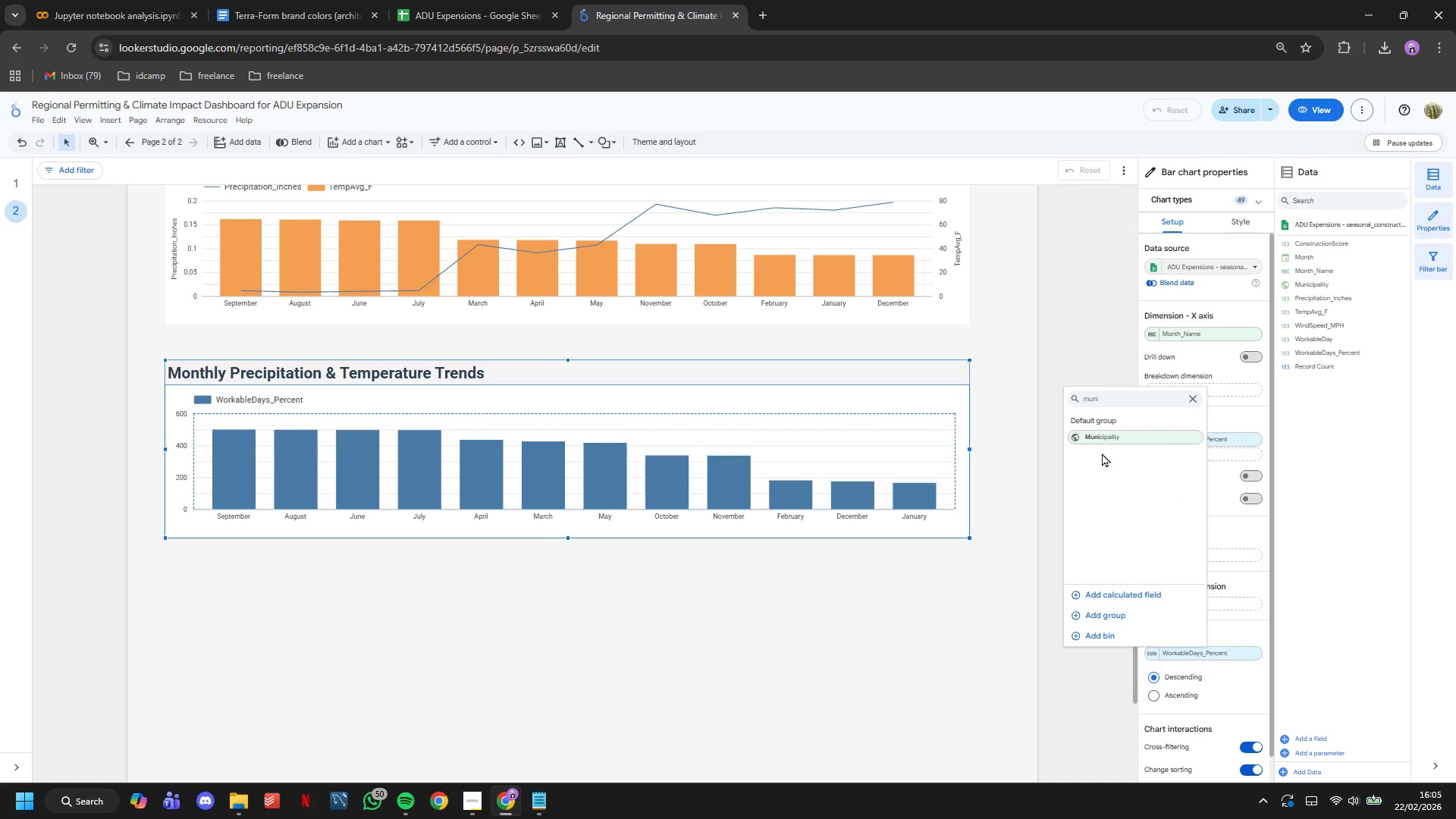 
left_click([1103, 440])
 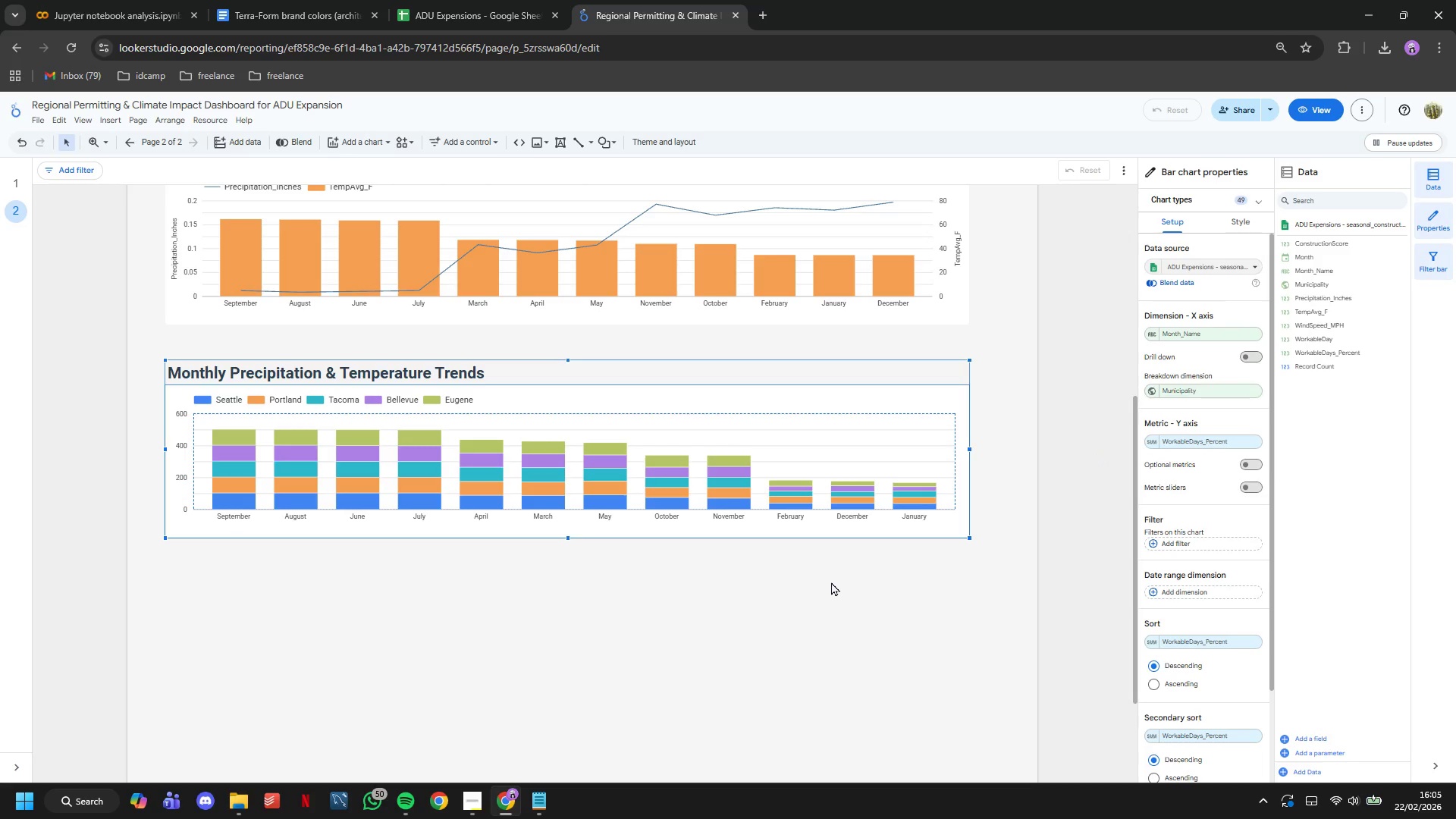 
wait(5.91)
 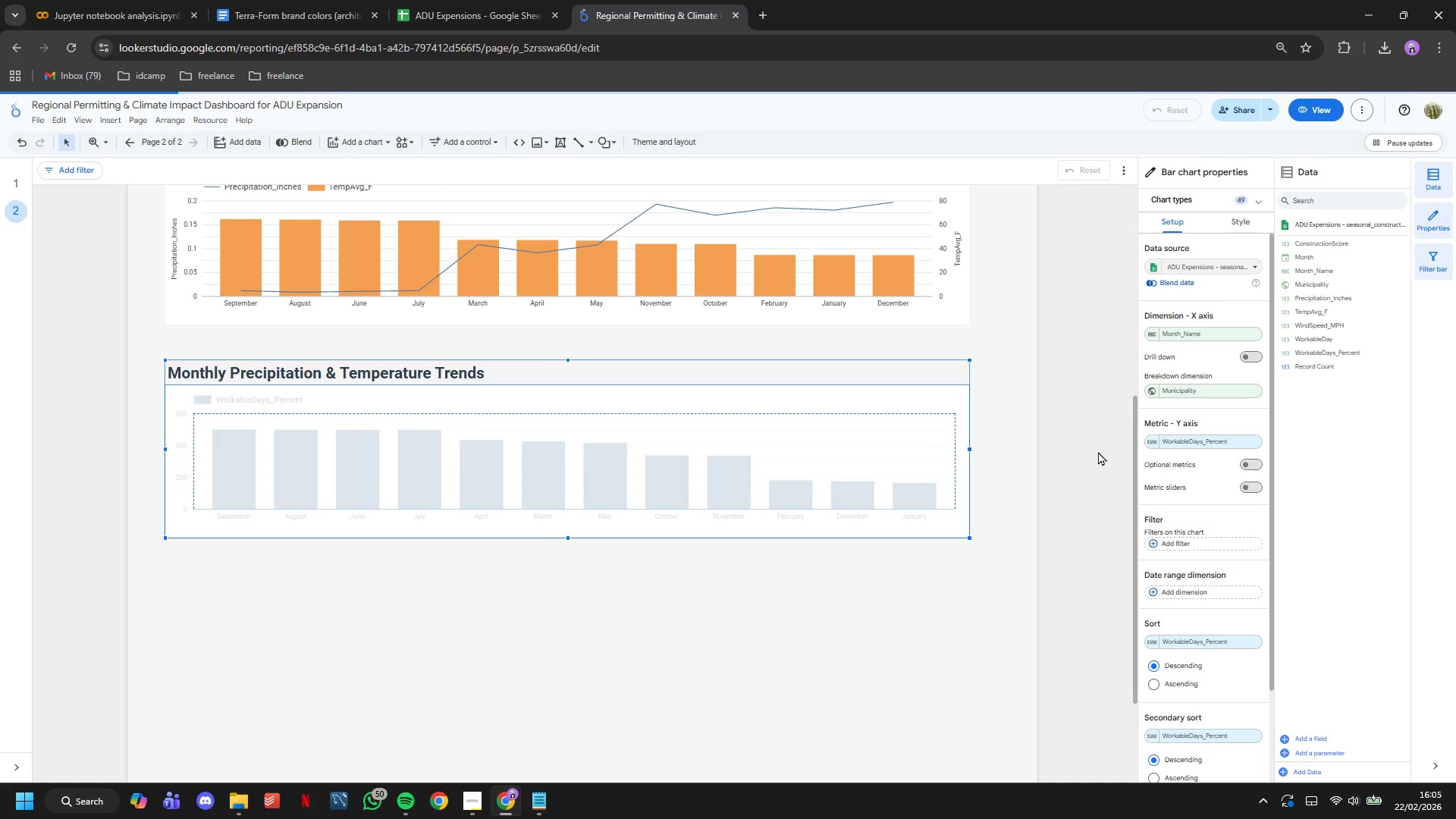 
left_click_drag(start_coordinate=[570, 536], to_coordinate=[591, 692])
 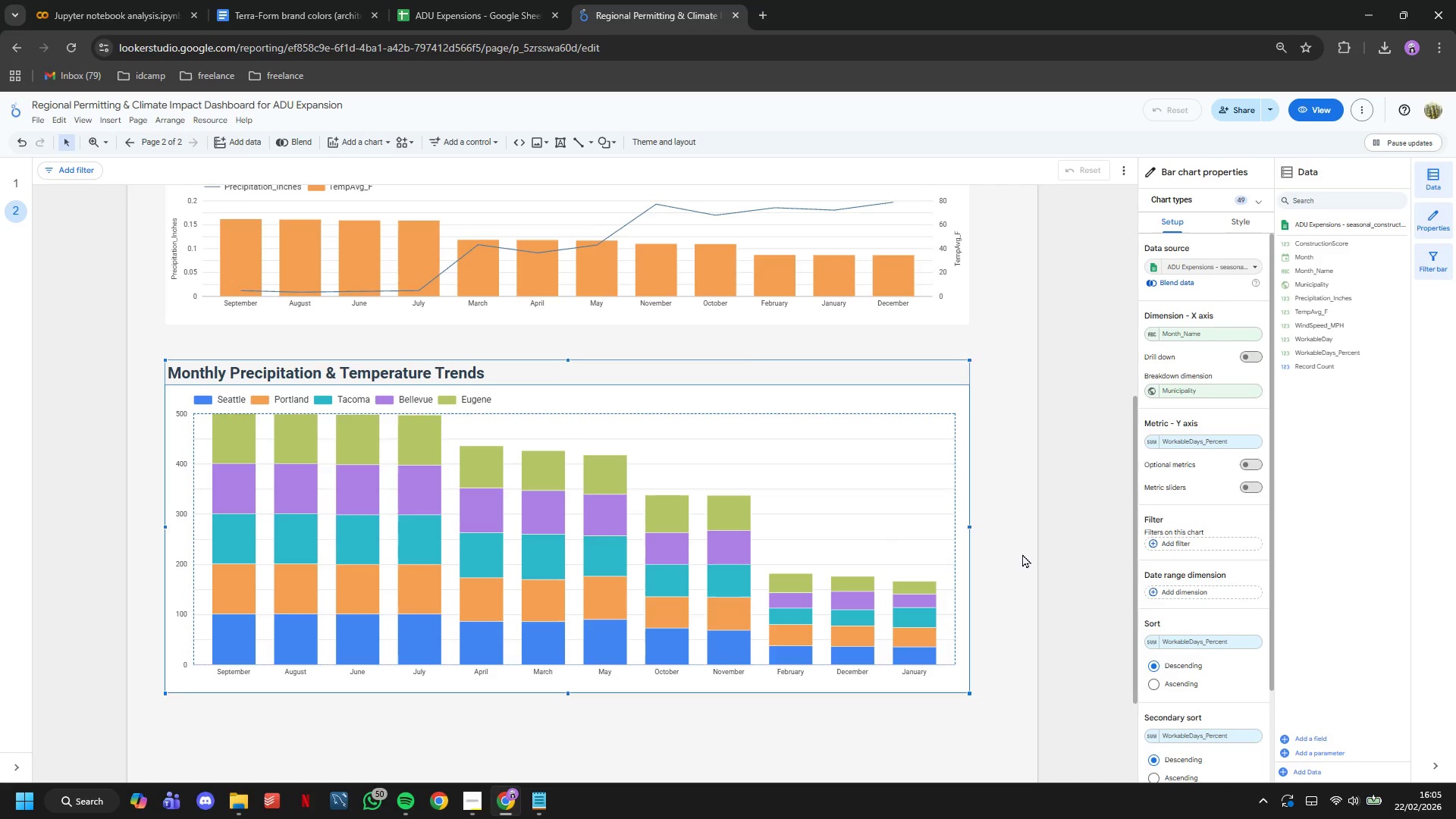 
scroll: coordinate [1022, 554], scroll_direction: up, amount: 5.0
 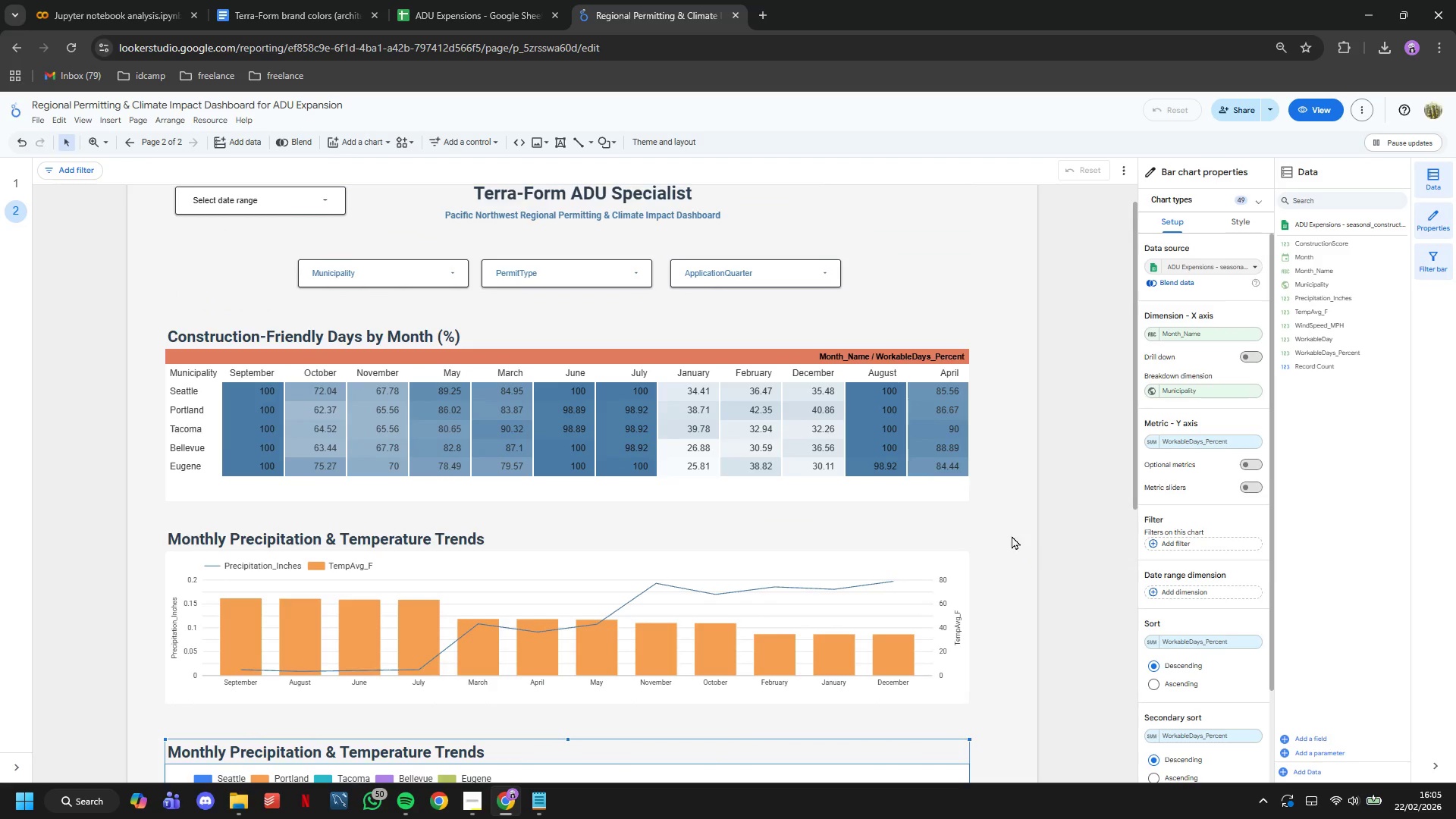 
scroll: coordinate [1012, 530], scroll_direction: none, amount: 0.0
 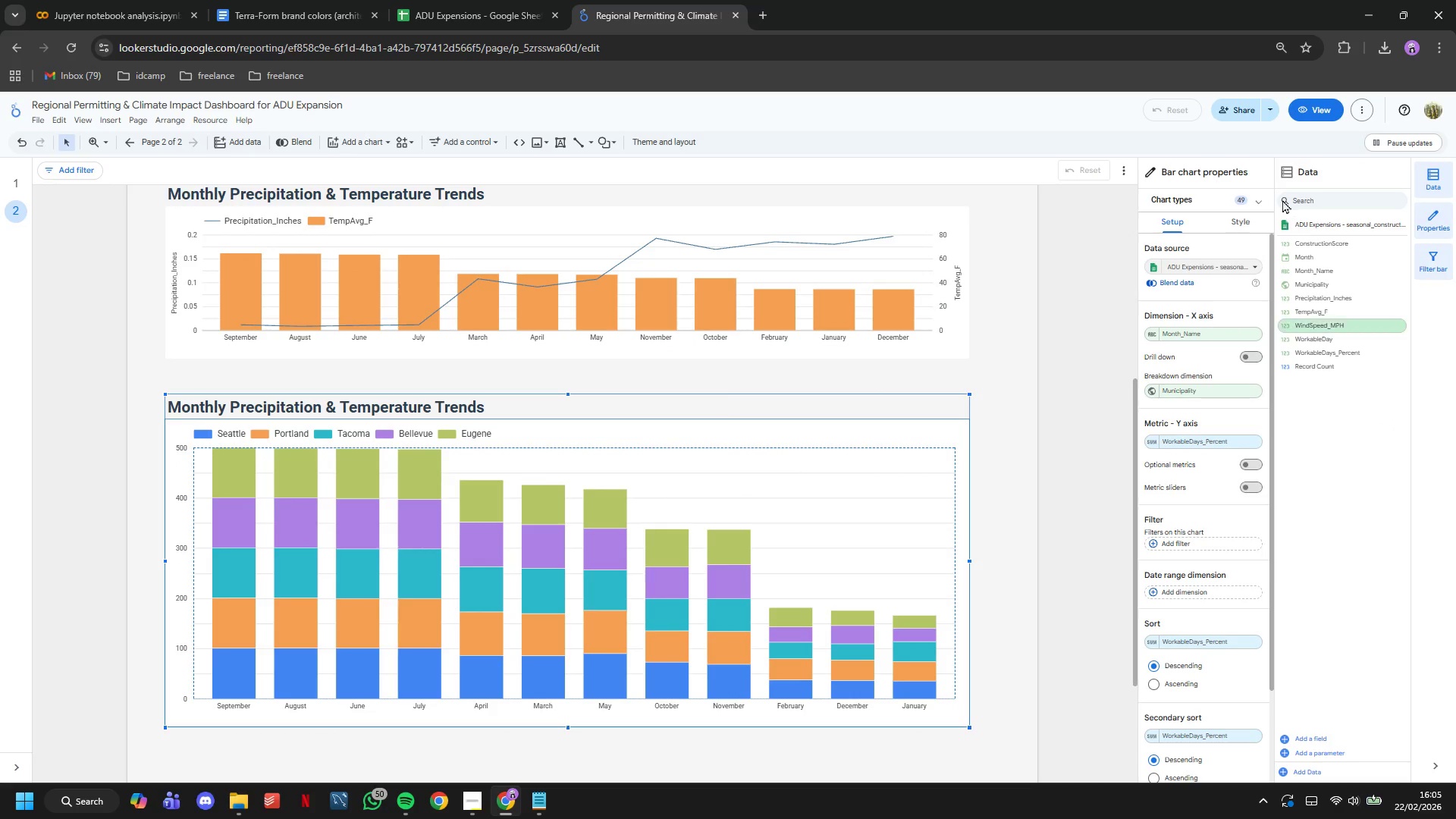 
left_click([1241, 221])
 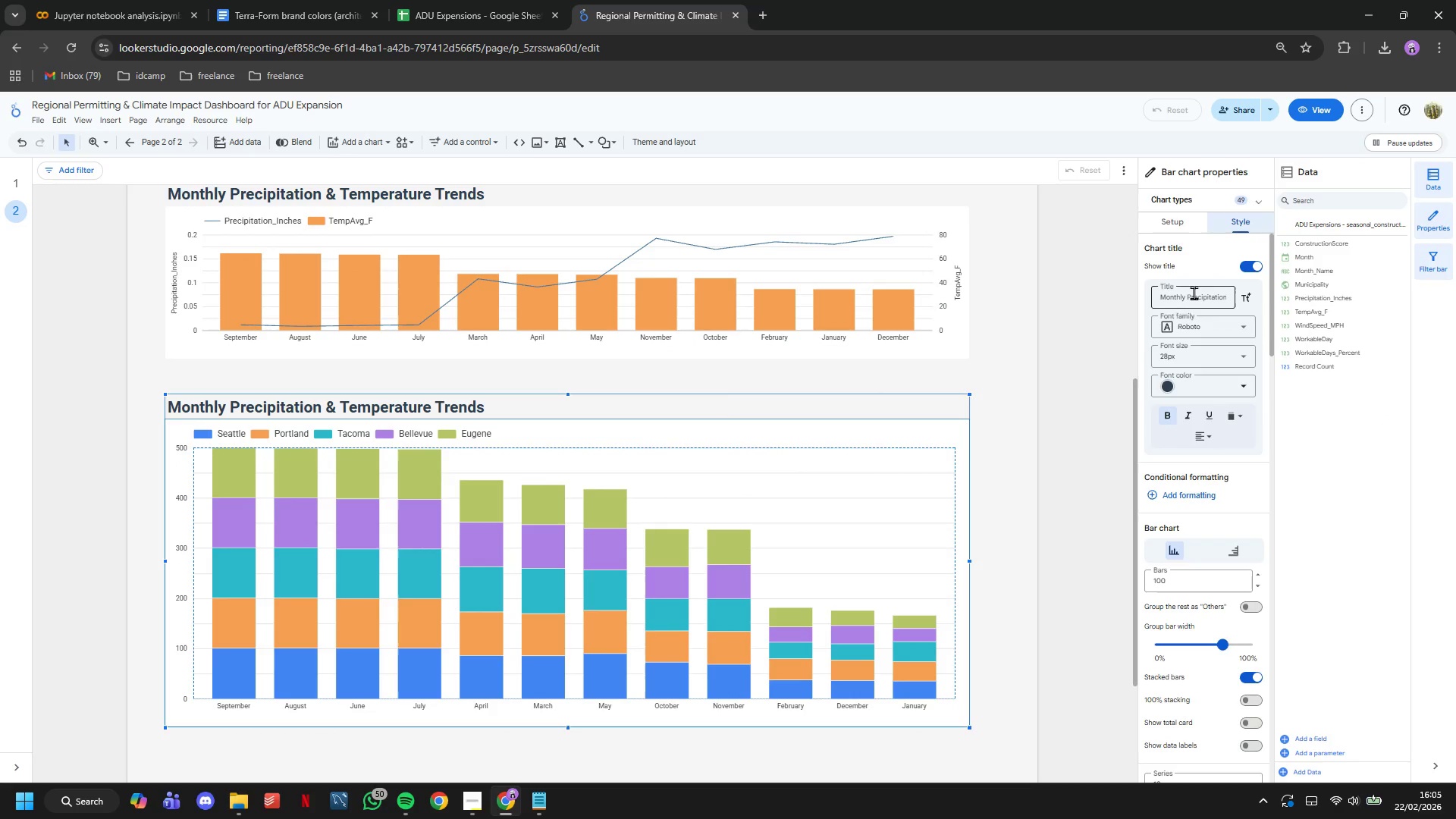 
double_click([1194, 293])
 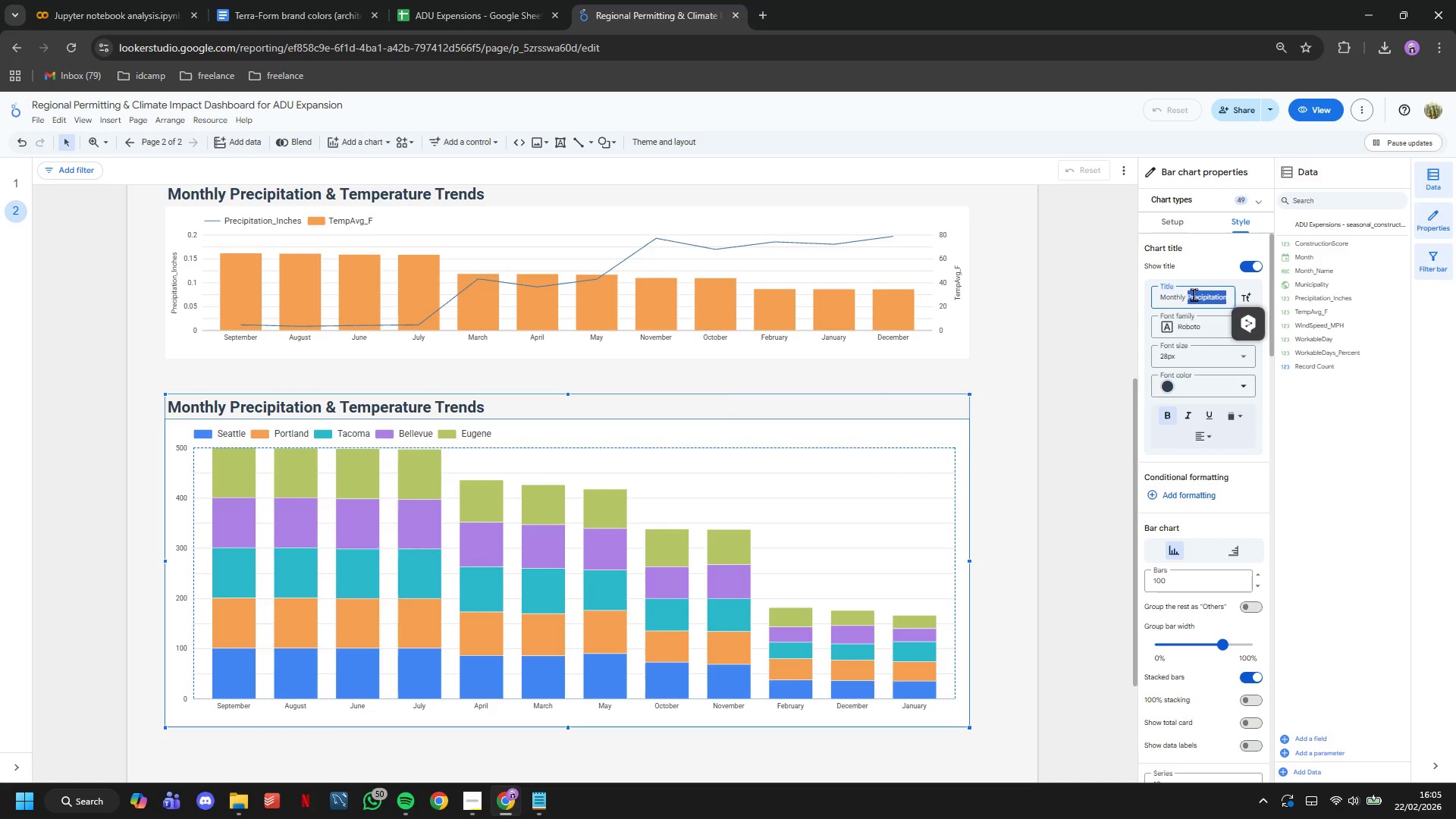 
triple_click([1194, 294])
 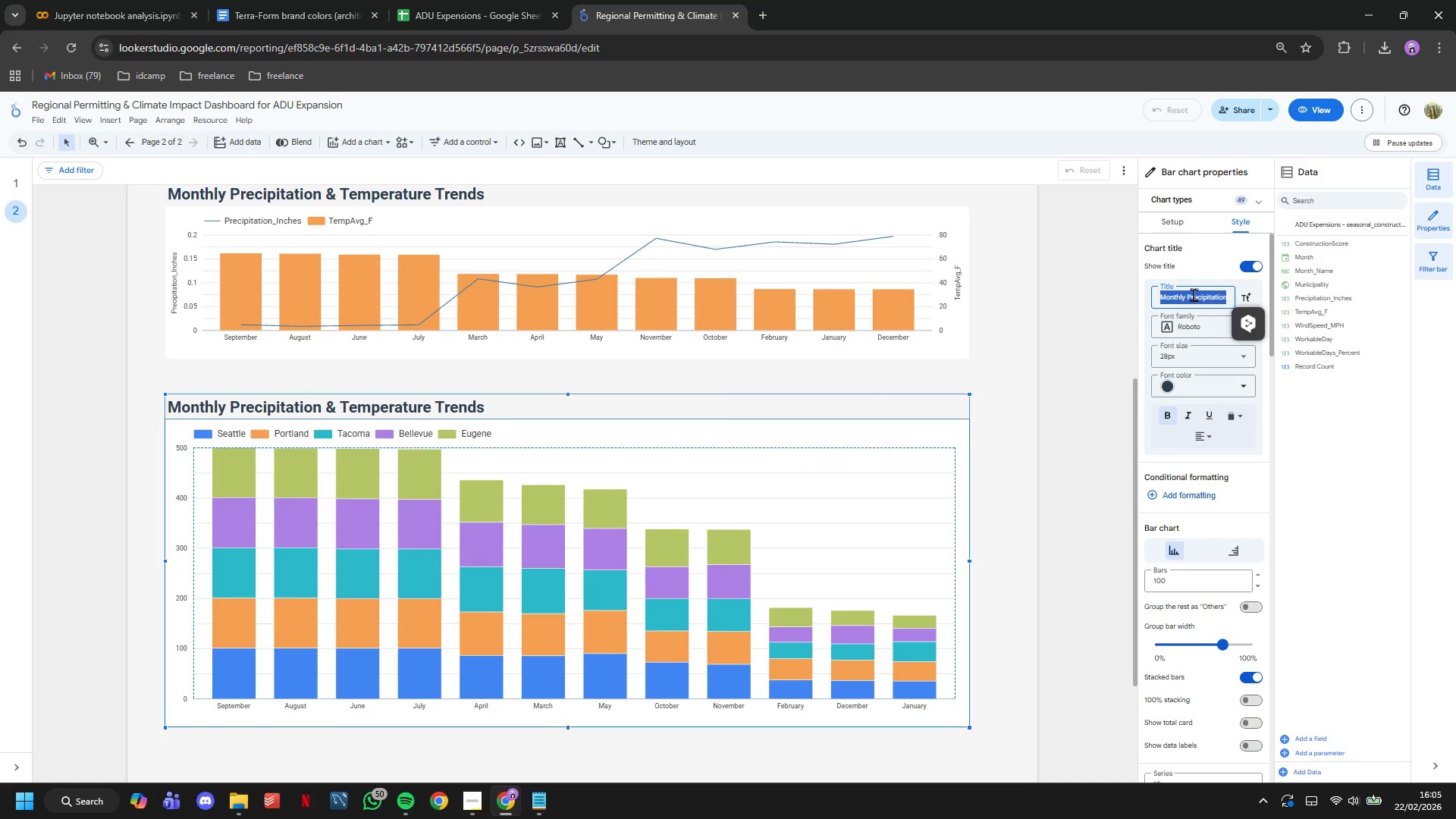 
type(Workable Days Comparison bt Month)
 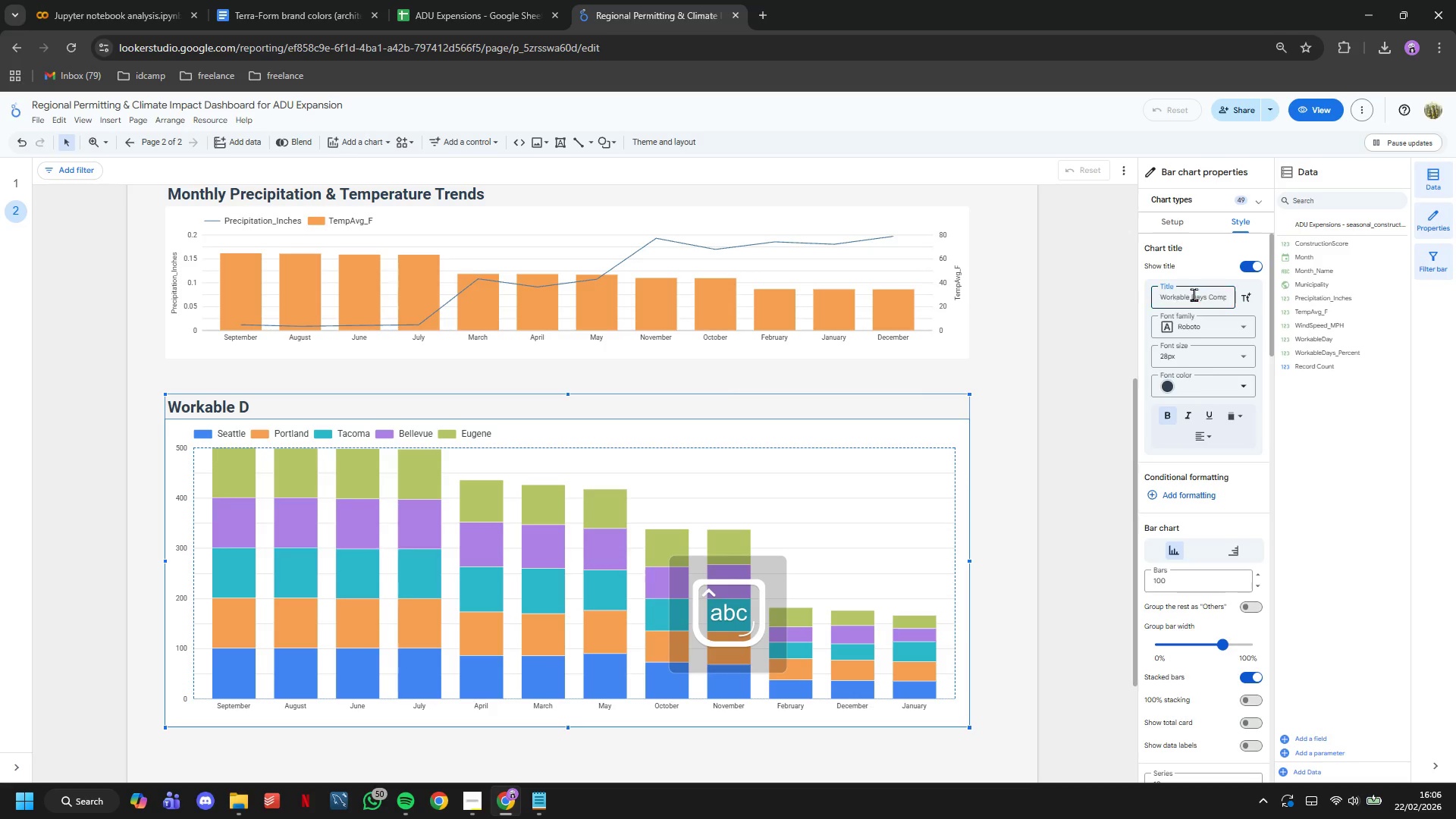 
key(Enter)
 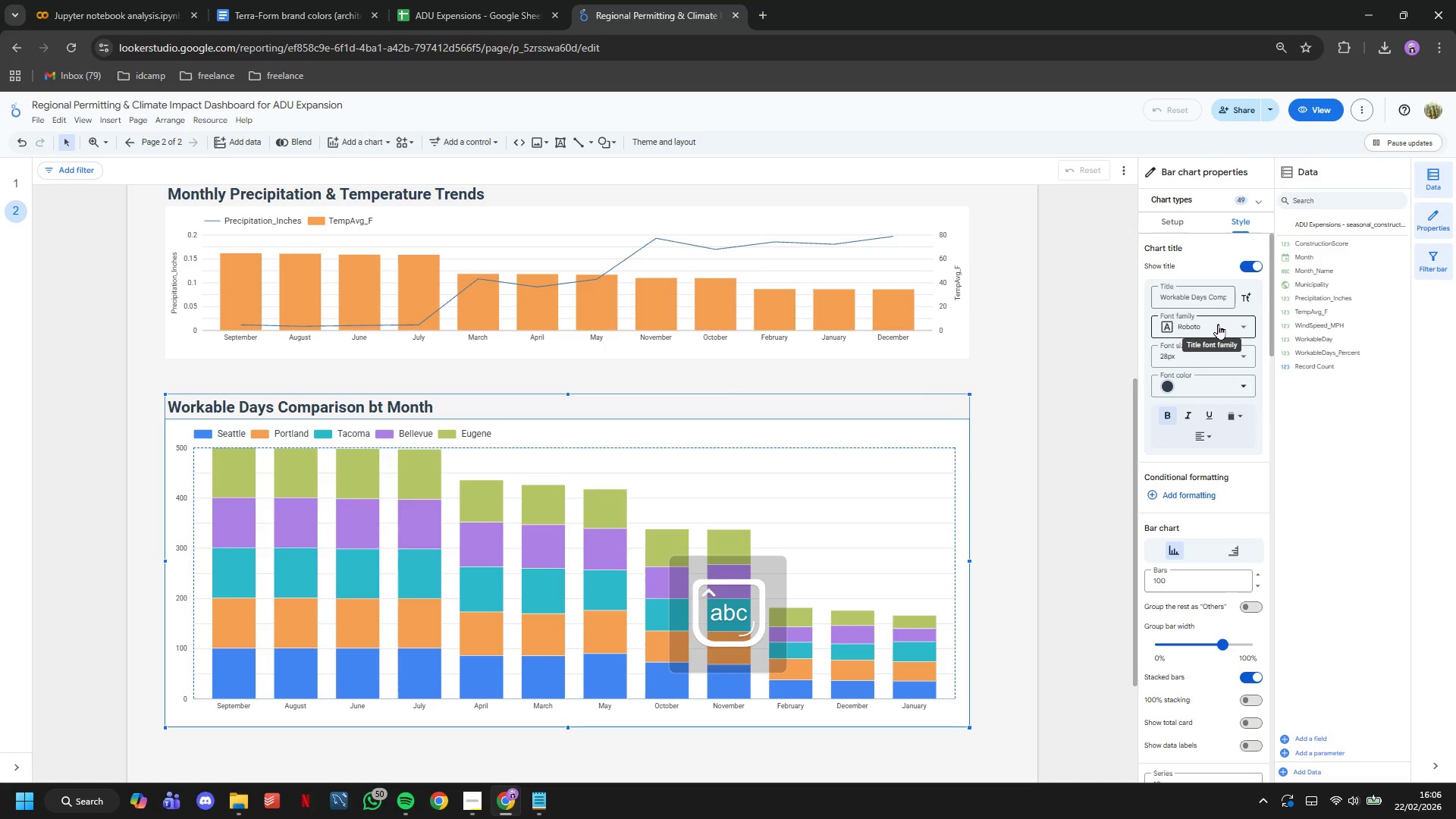 
key(Backslash)
 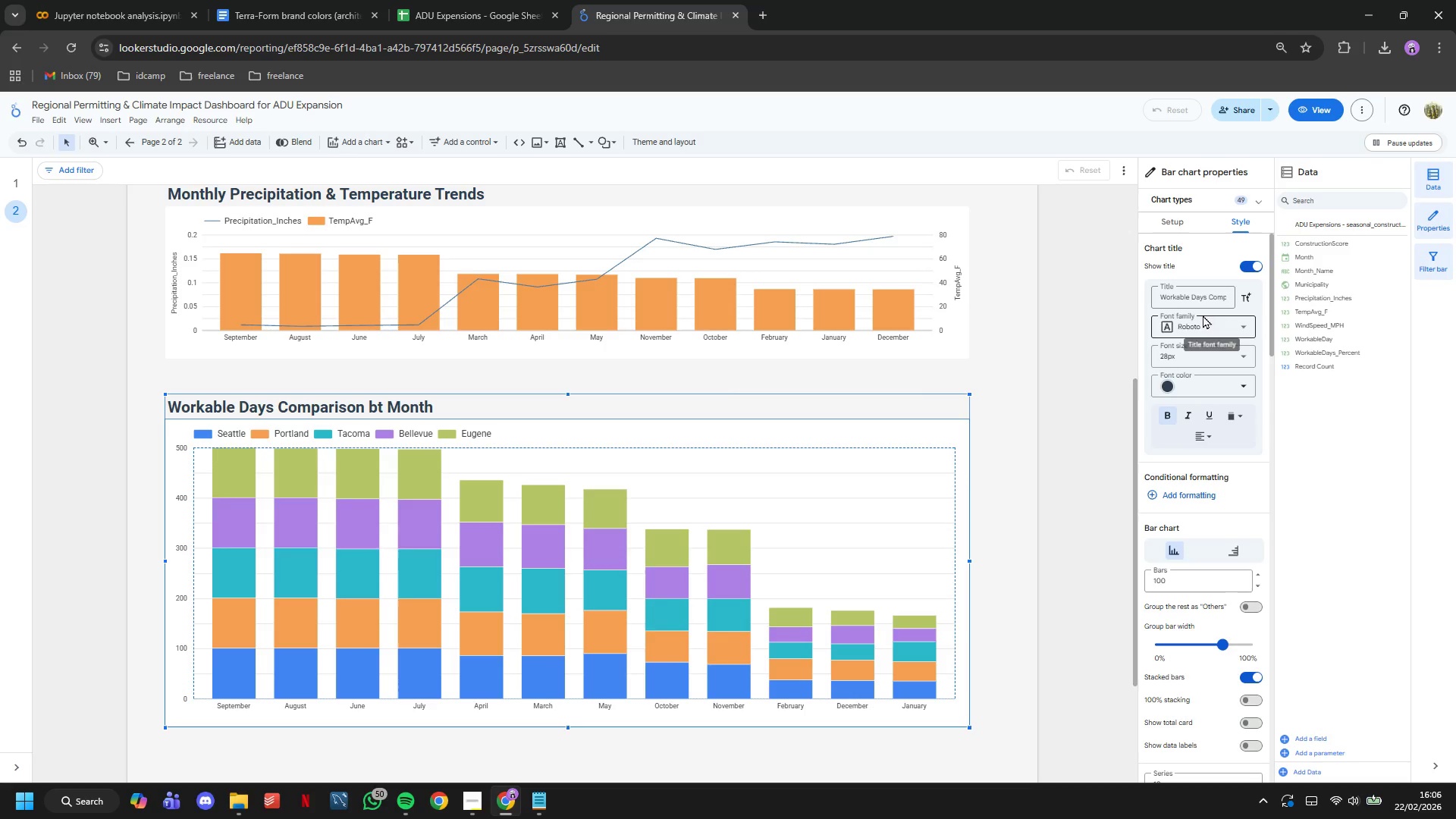 
left_click_drag(start_coordinate=[1203, 303], to_coordinate=[1216, 302])
 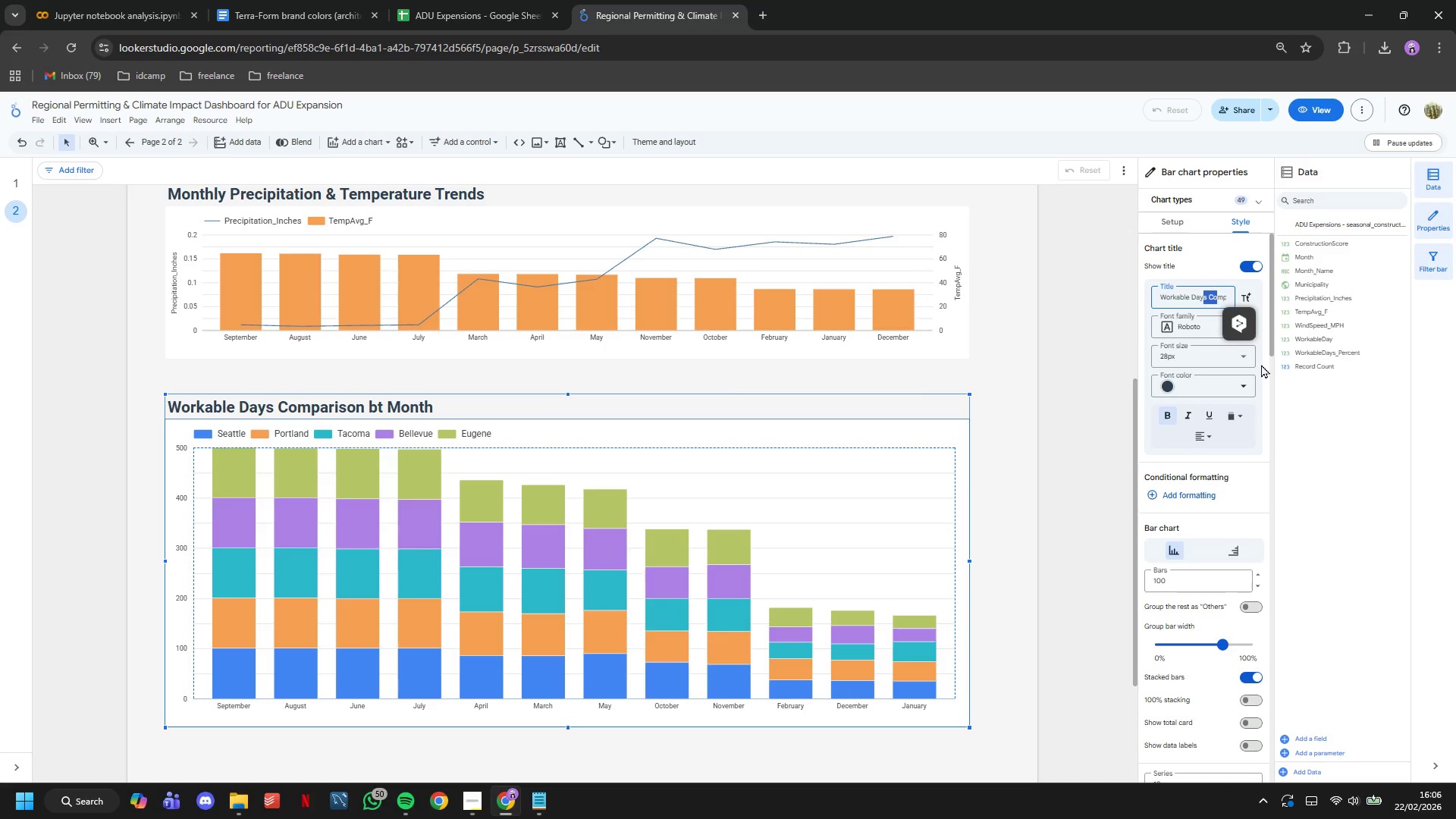 
hold_key(key=ArrowRight, duration=1.03)
 